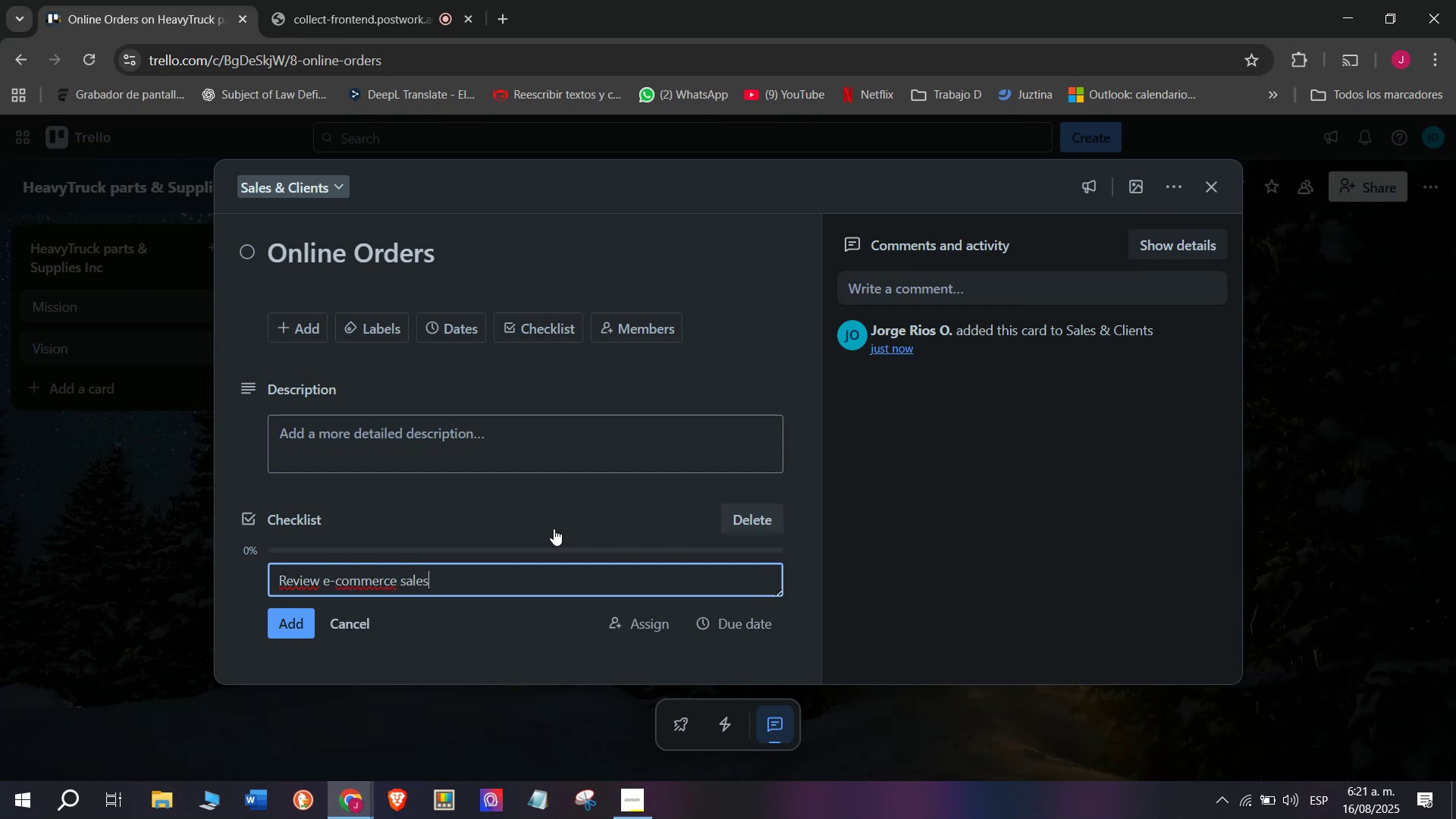 
key(Enter)
 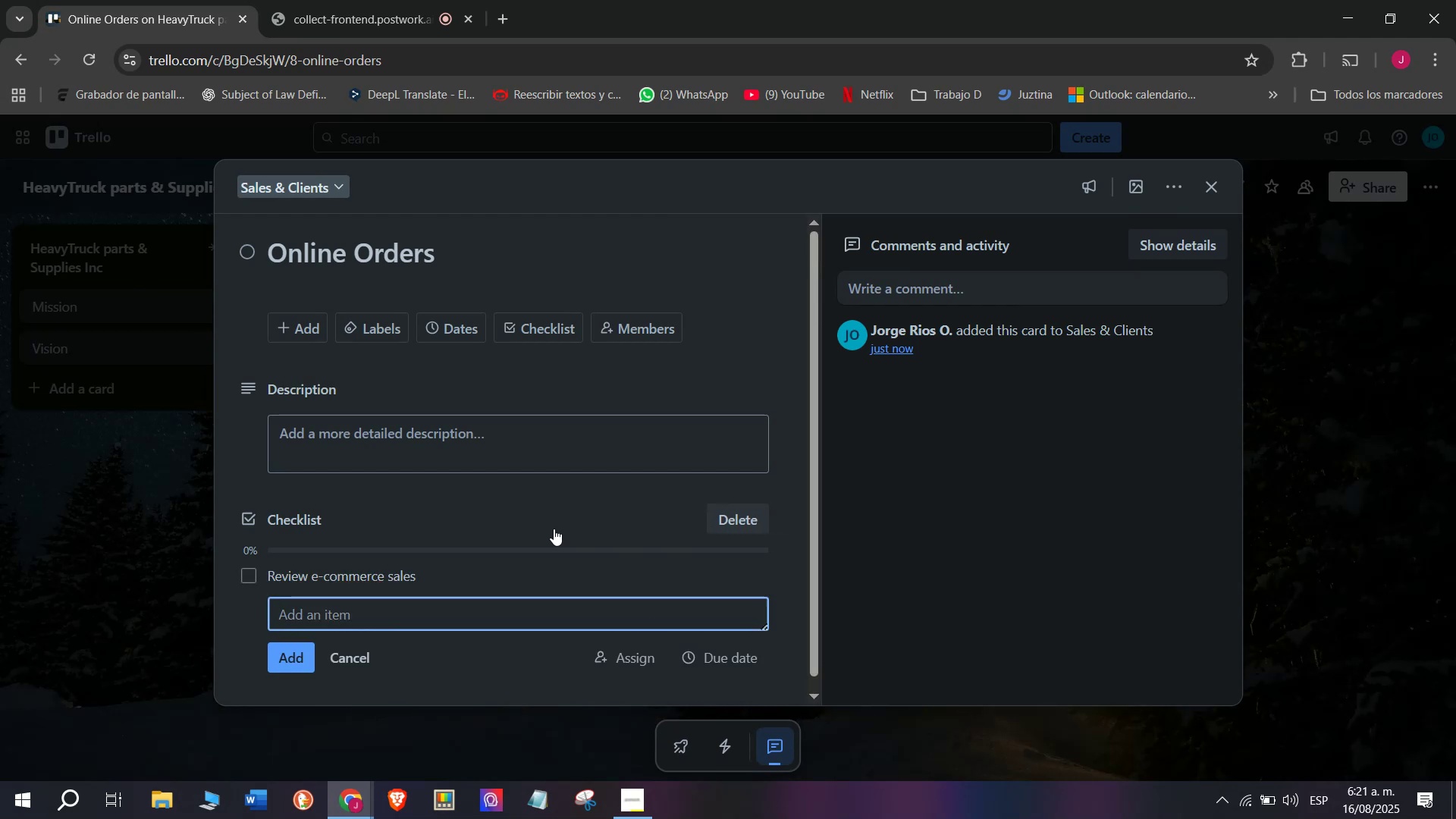 
type(Confirm payments)
 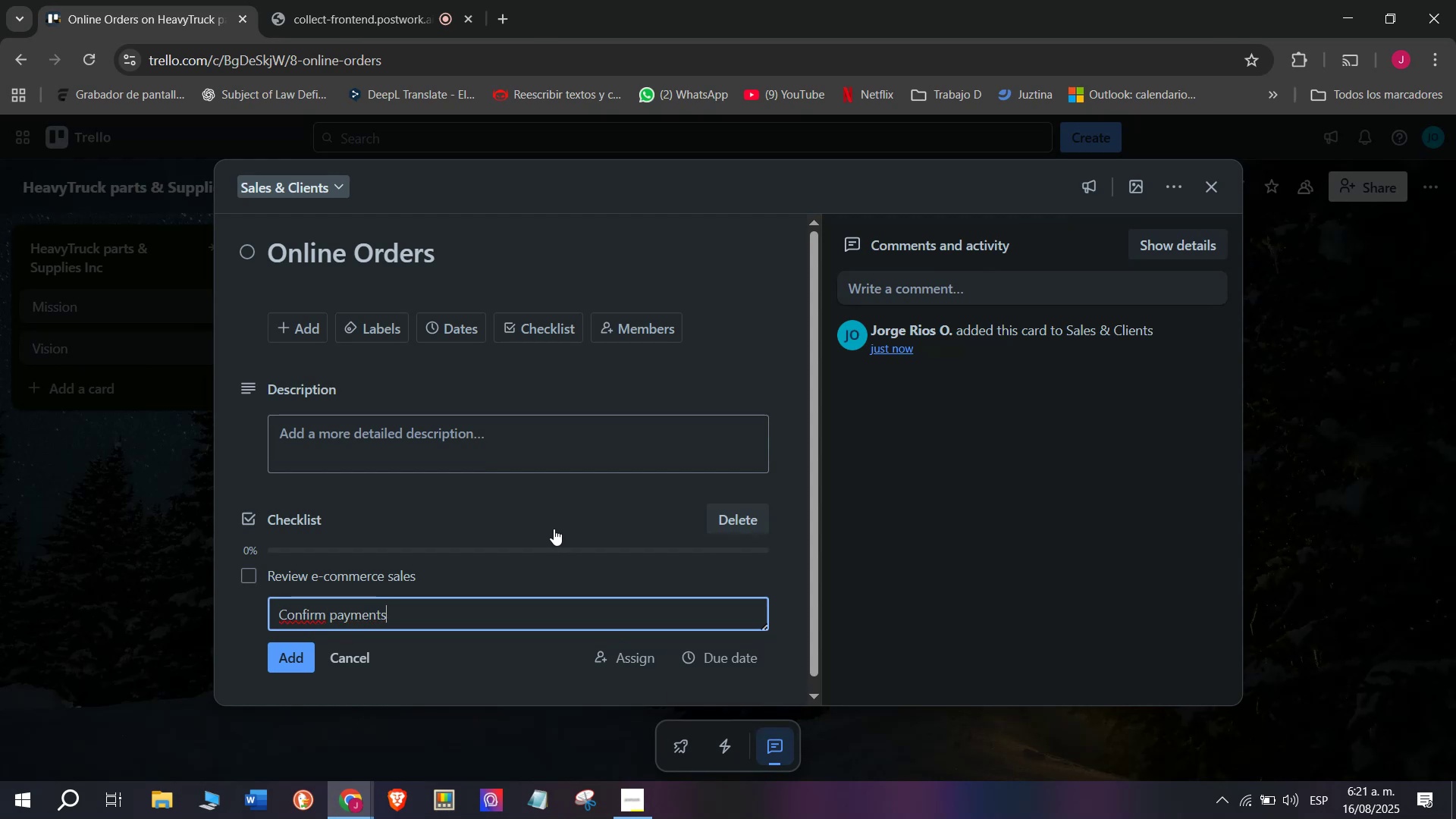 
key(Enter)
 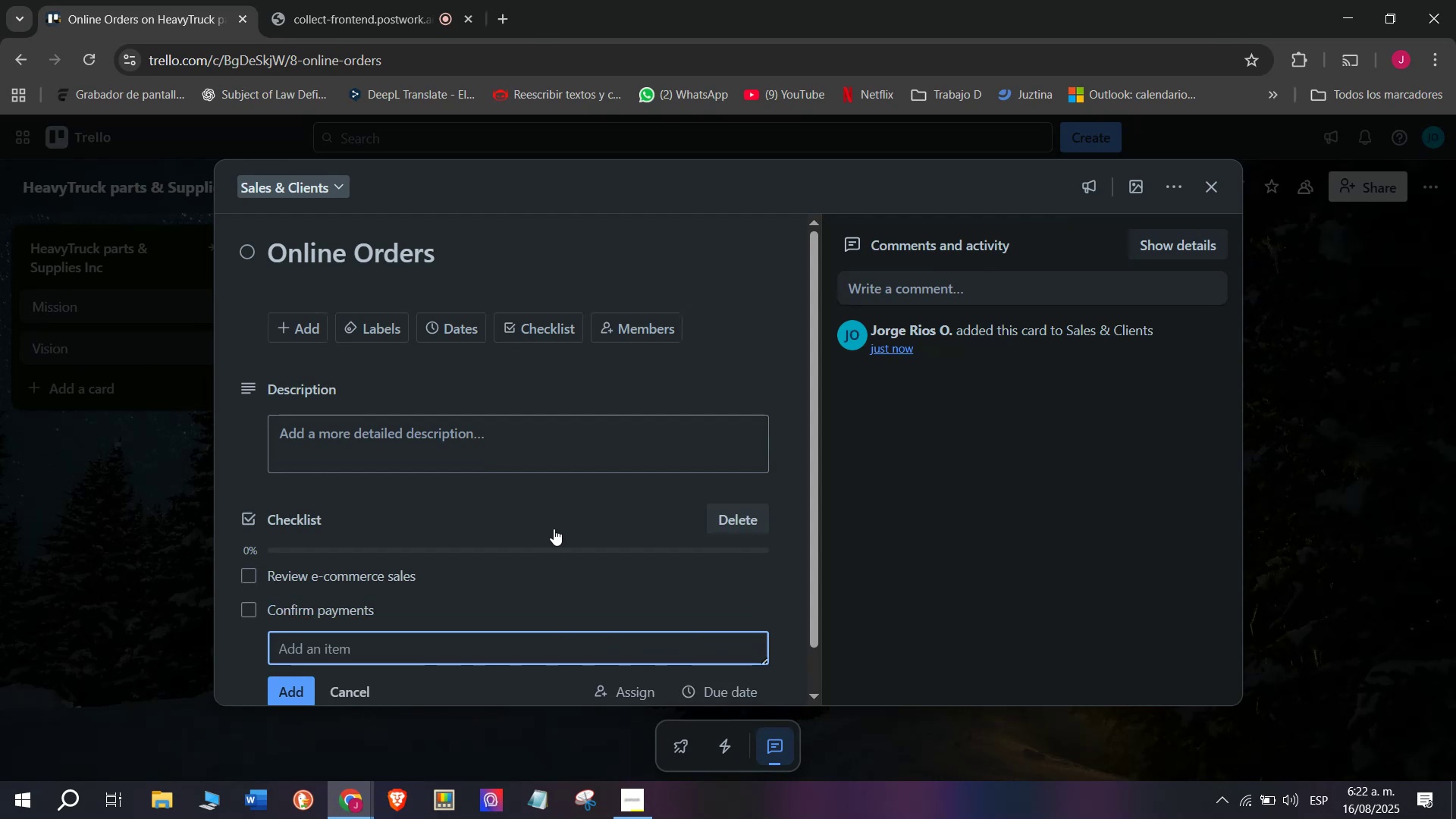 
type(Att)
key(Backspace)
key(Backspace)
type(rrange shipping)
 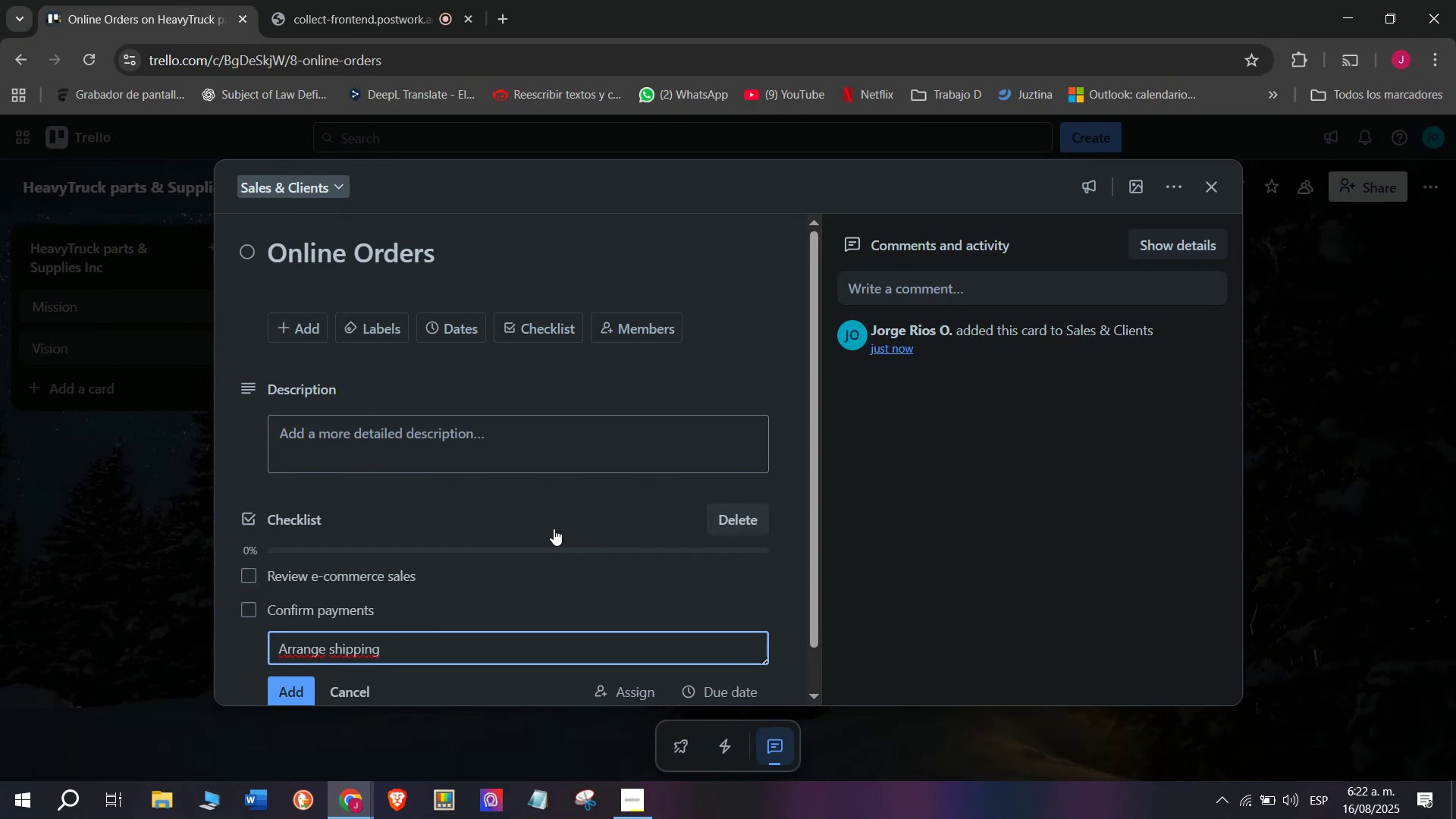 
key(Enter)
 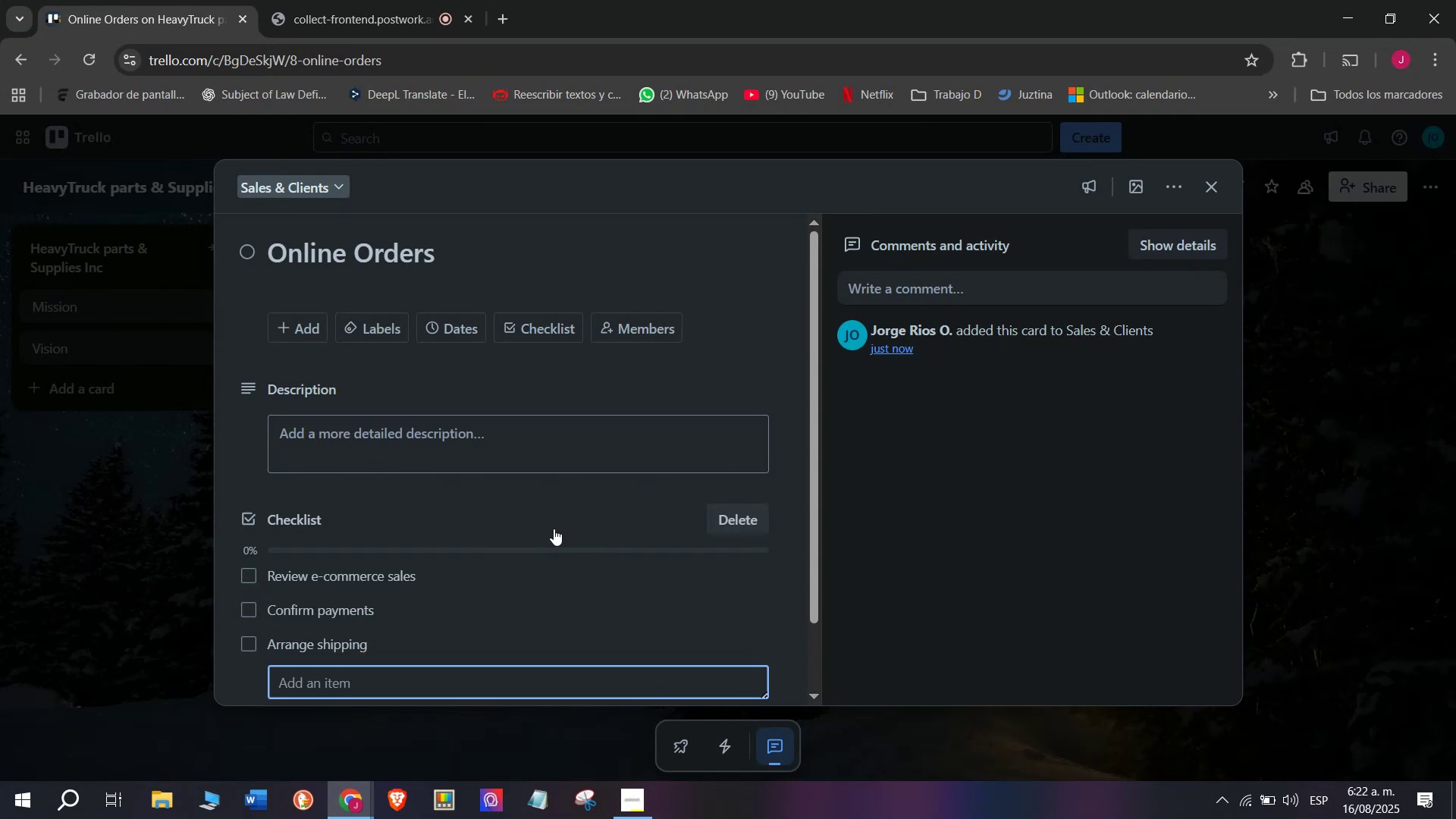 
type(Update stock in system)
 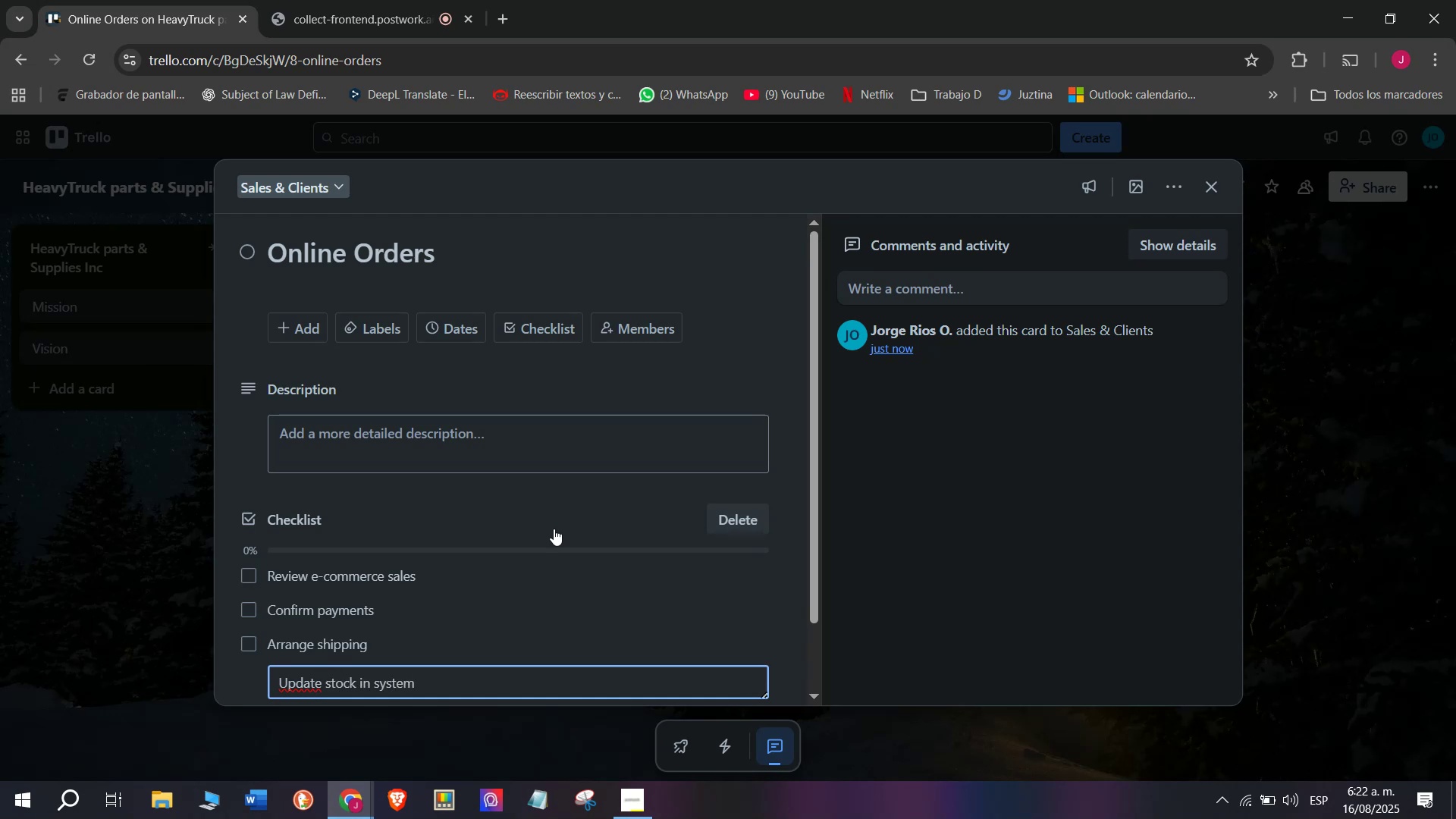 
key(Enter)
 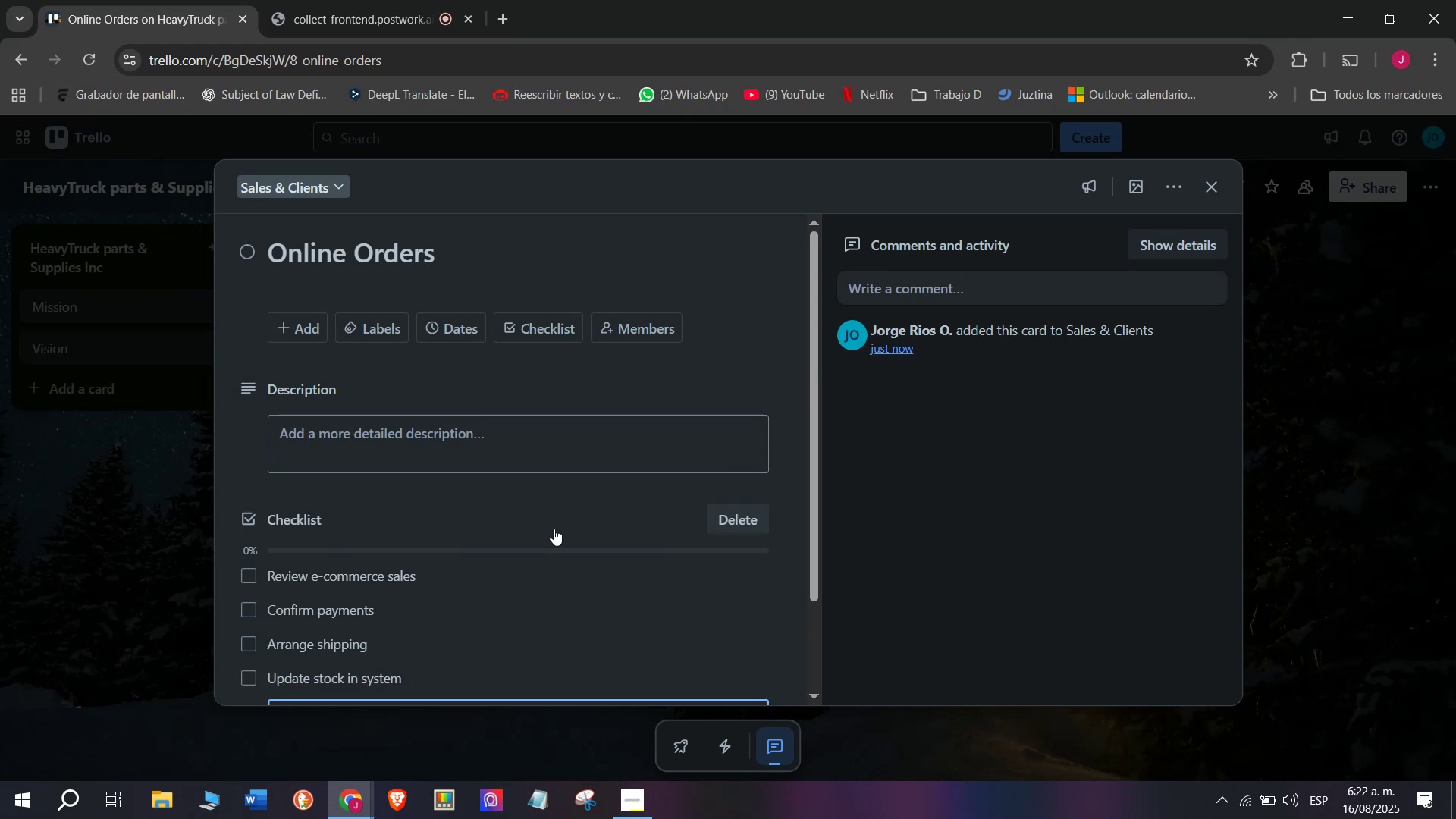 
type(Email tracking in su)
key(Backspace)
type(ystem)
 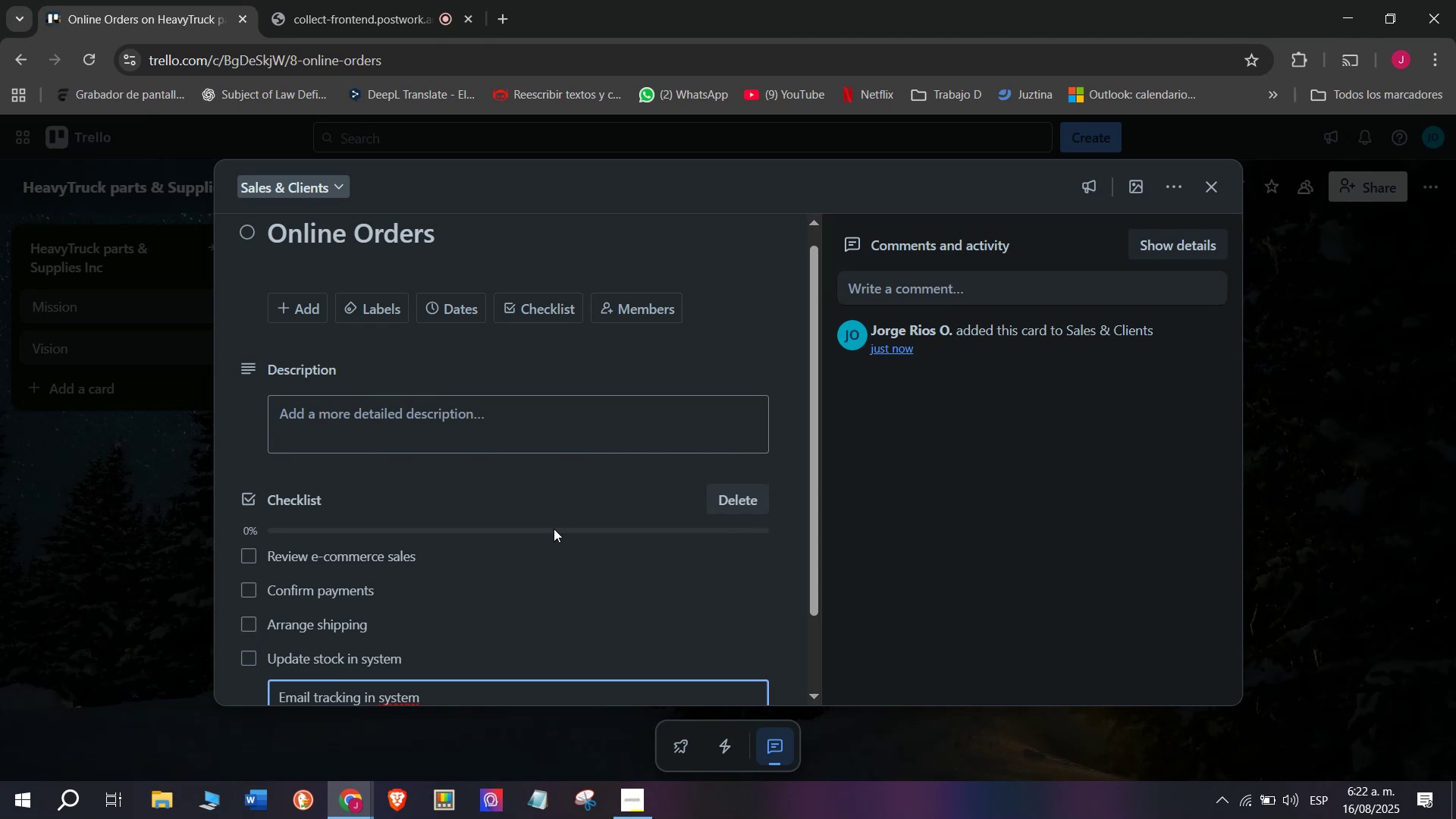 
key(Enter)
 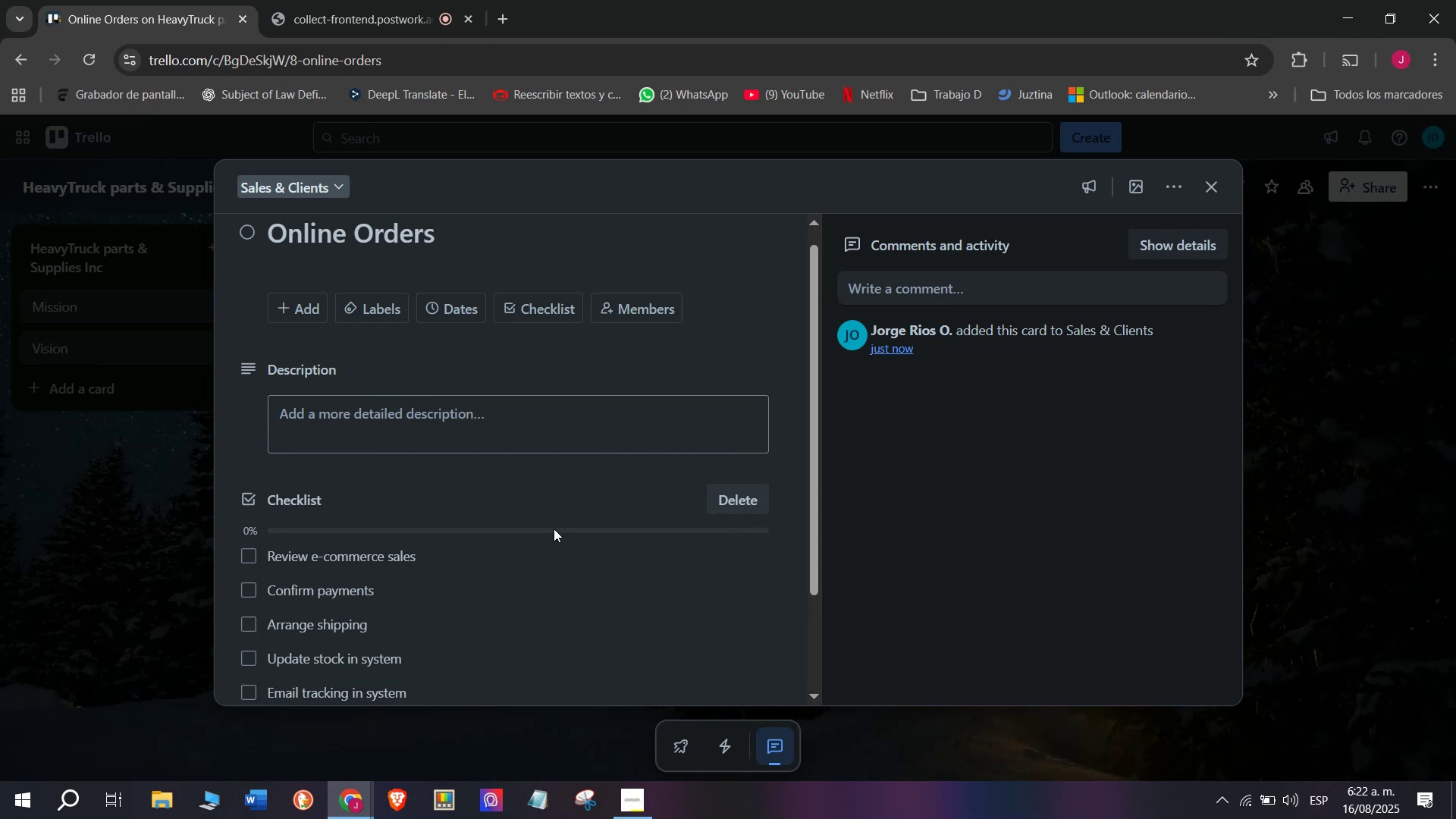 
scroll: coordinate [554, 529], scroll_direction: down, amount: 4.0
 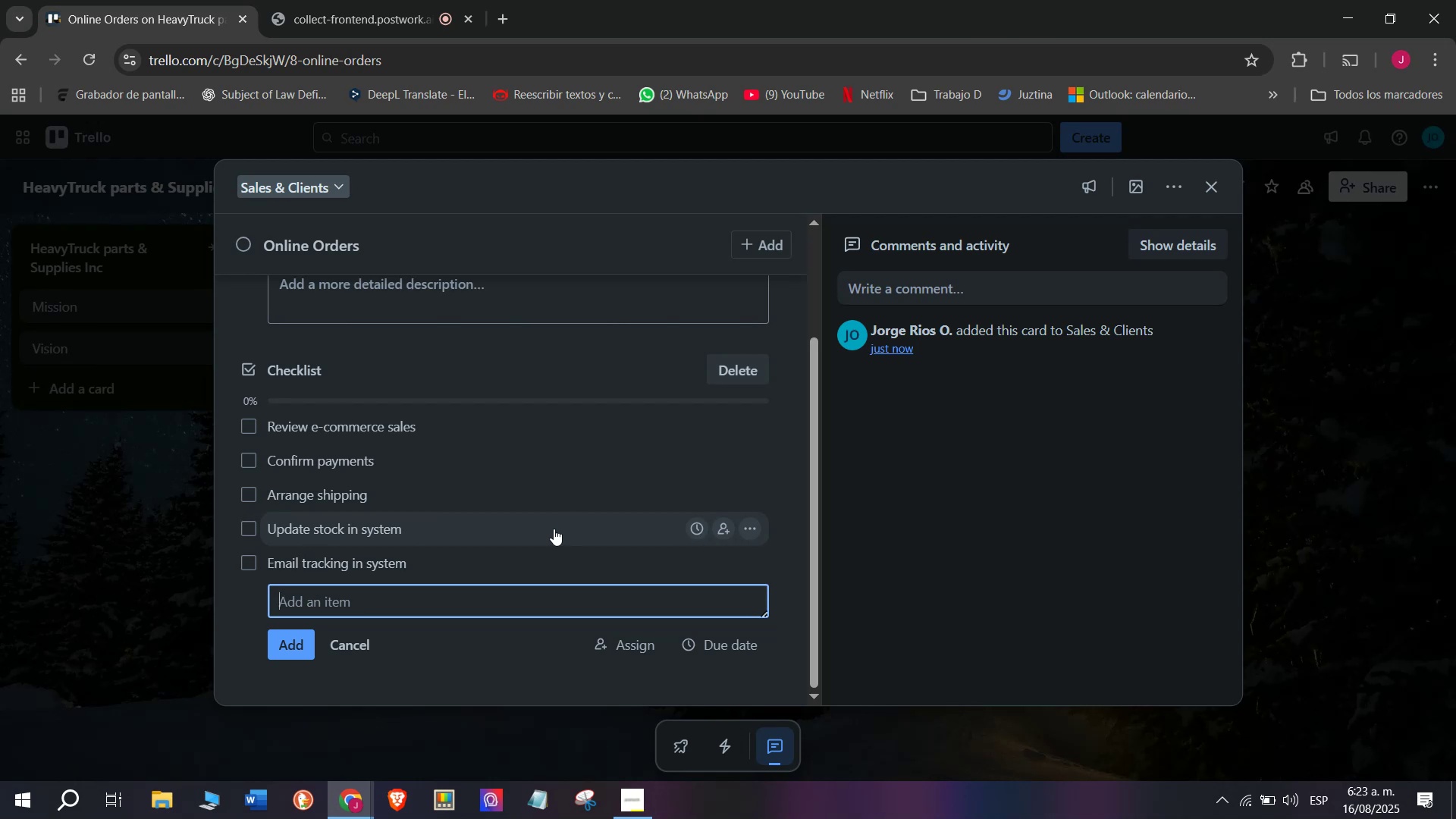 
wait(19.83)
 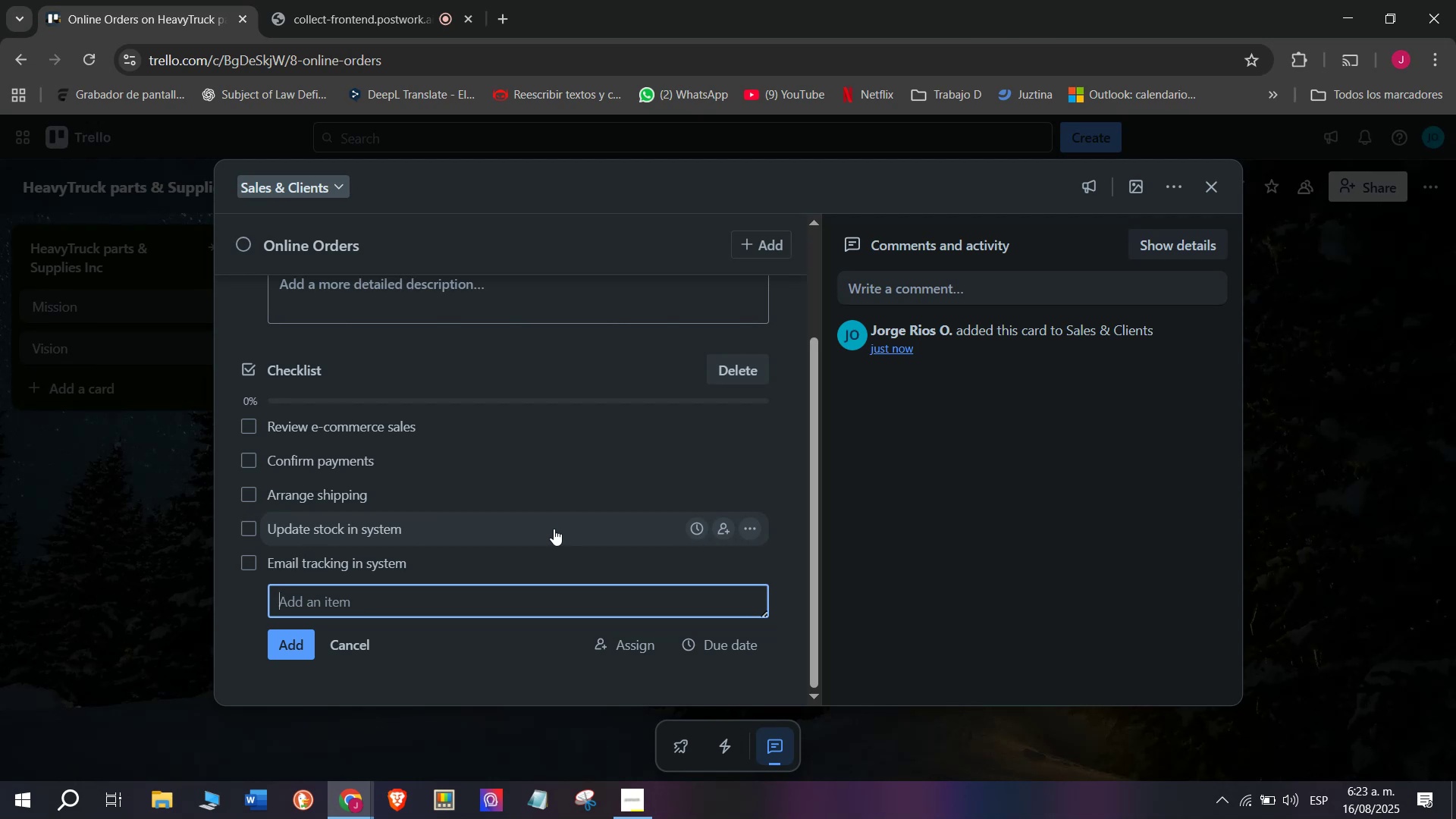 
double_click([426, 564])
 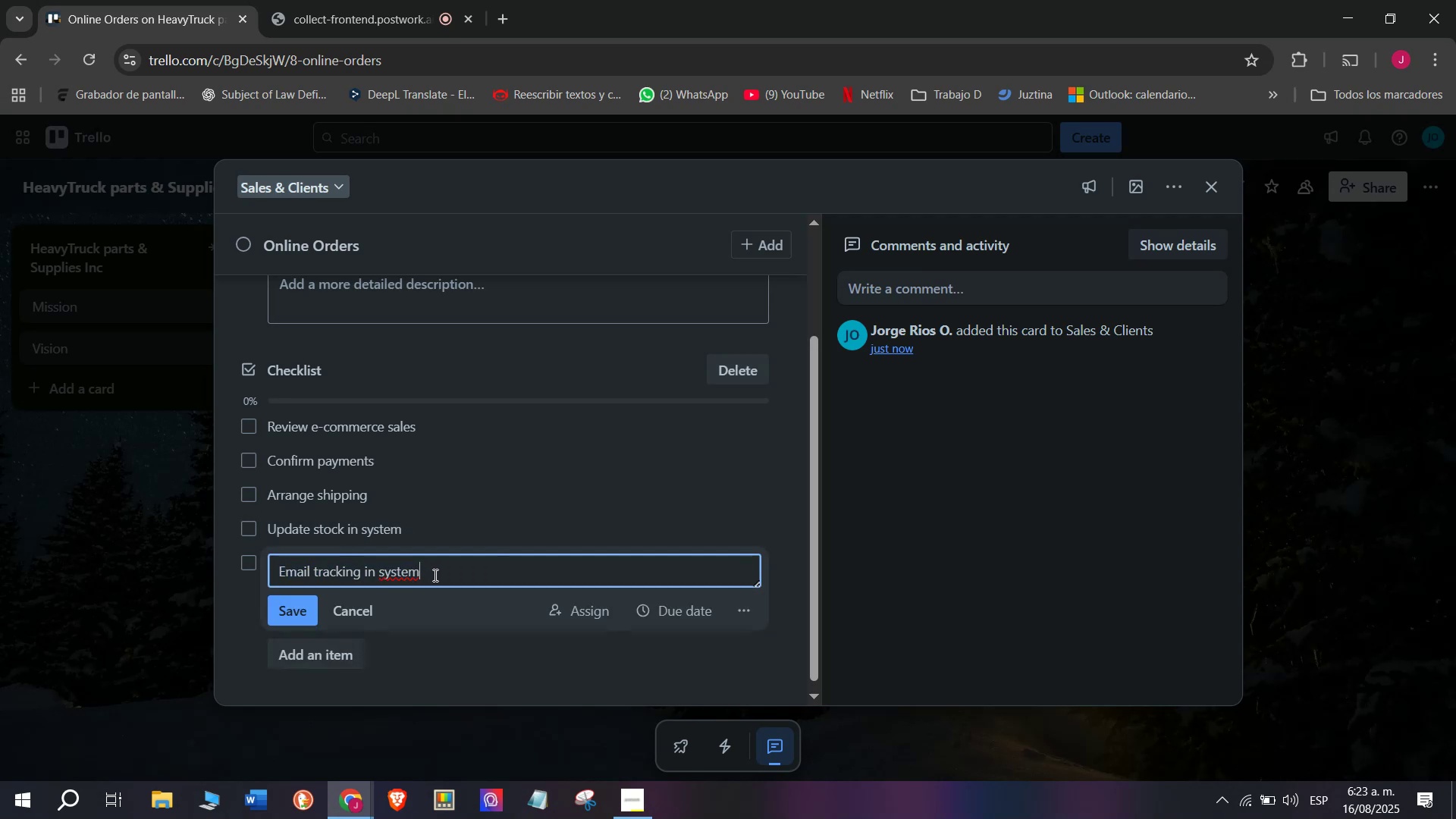 
left_click_drag(start_coordinate=[434, 575], to_coordinate=[366, 572])
 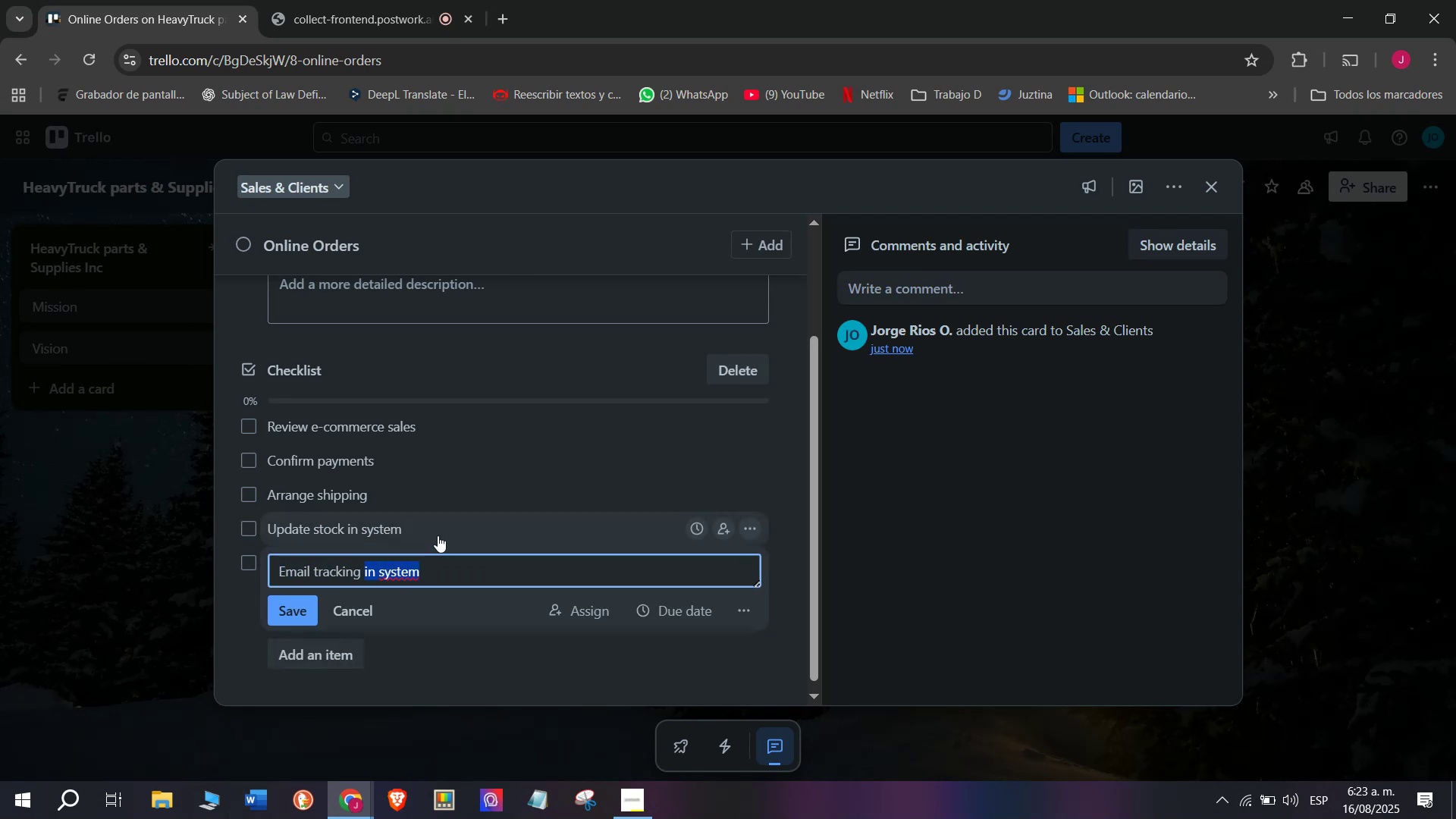 
type(numbers)
 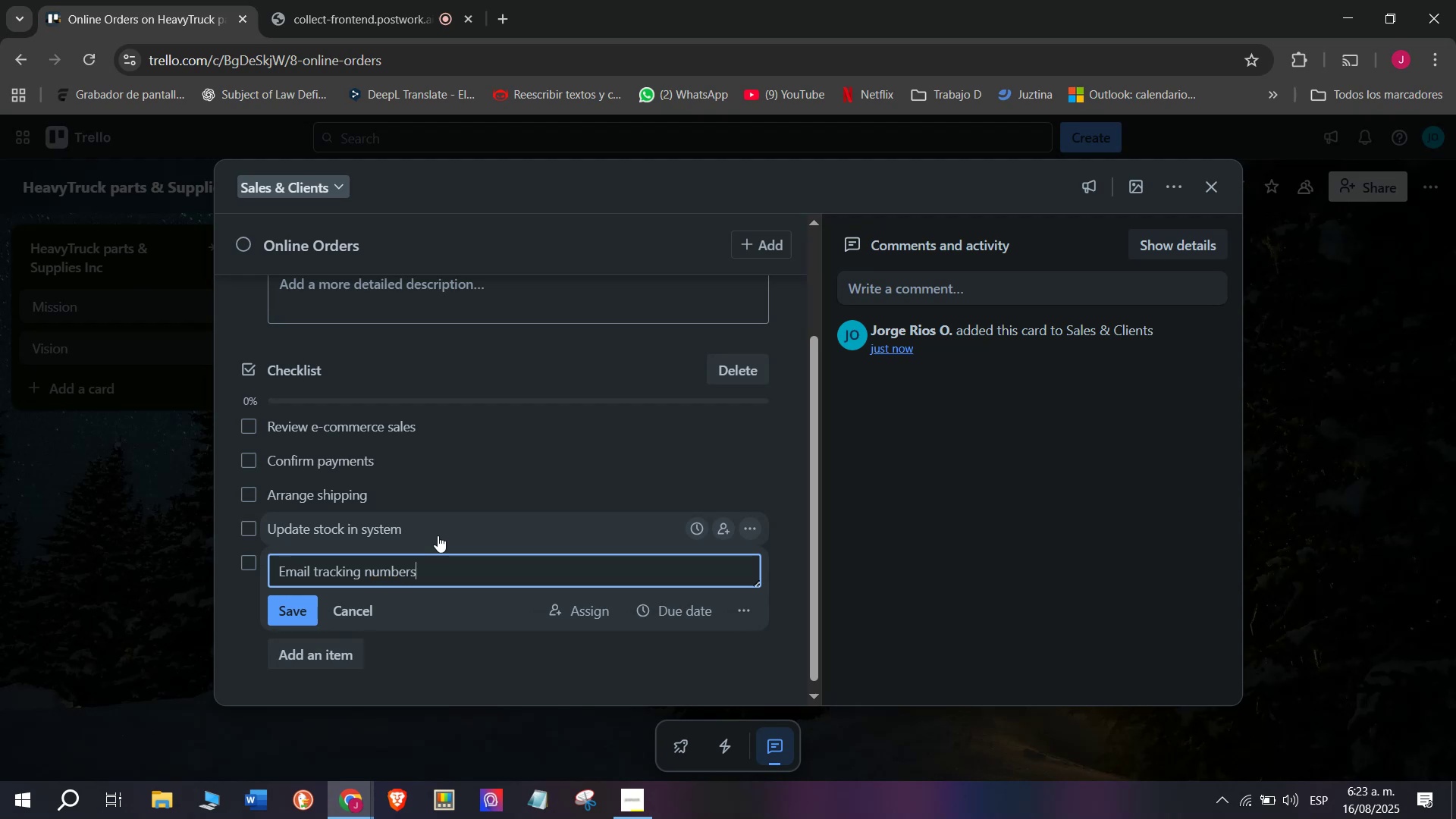 
key(Enter)
 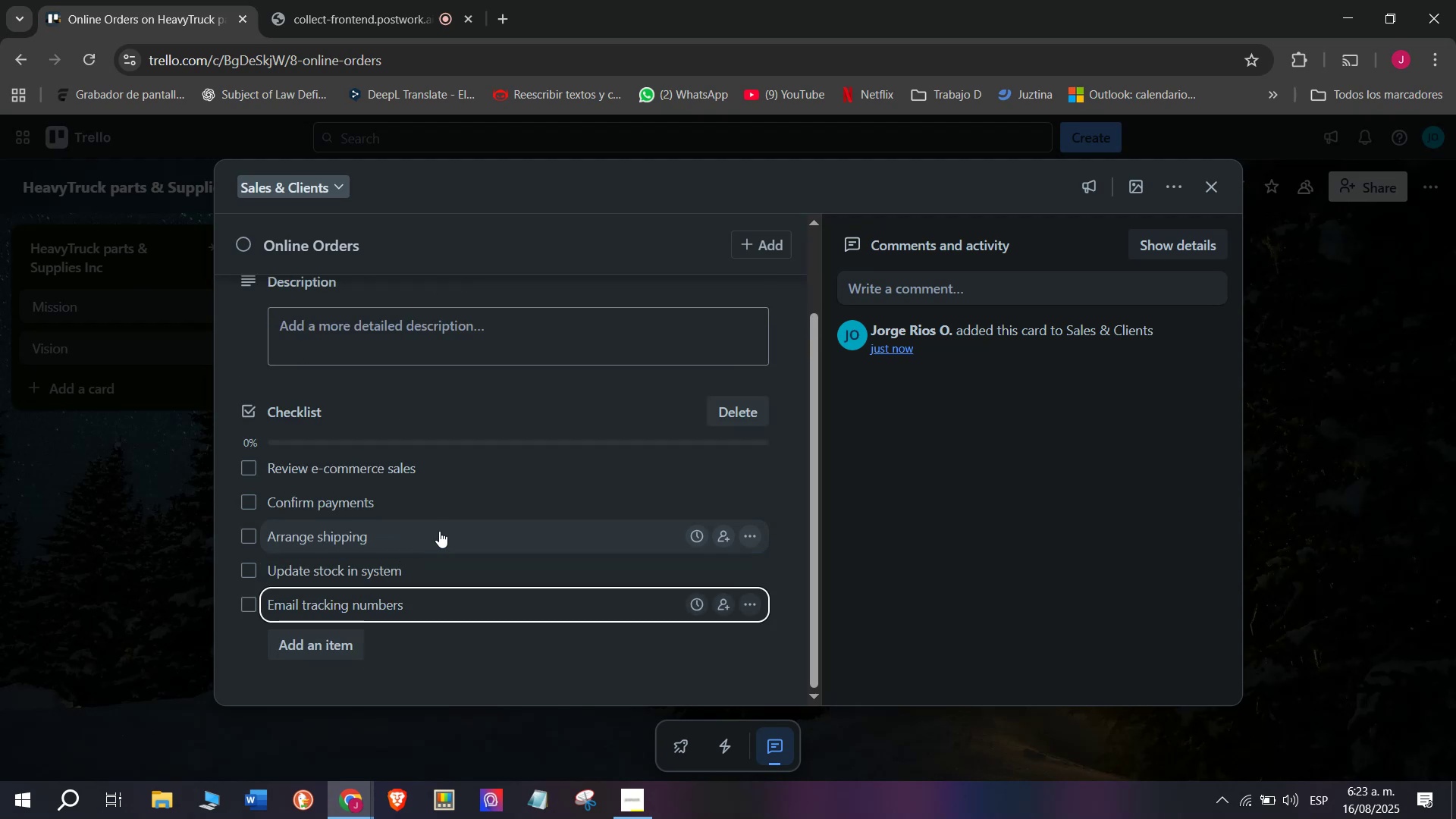 
left_click([297, 645])
 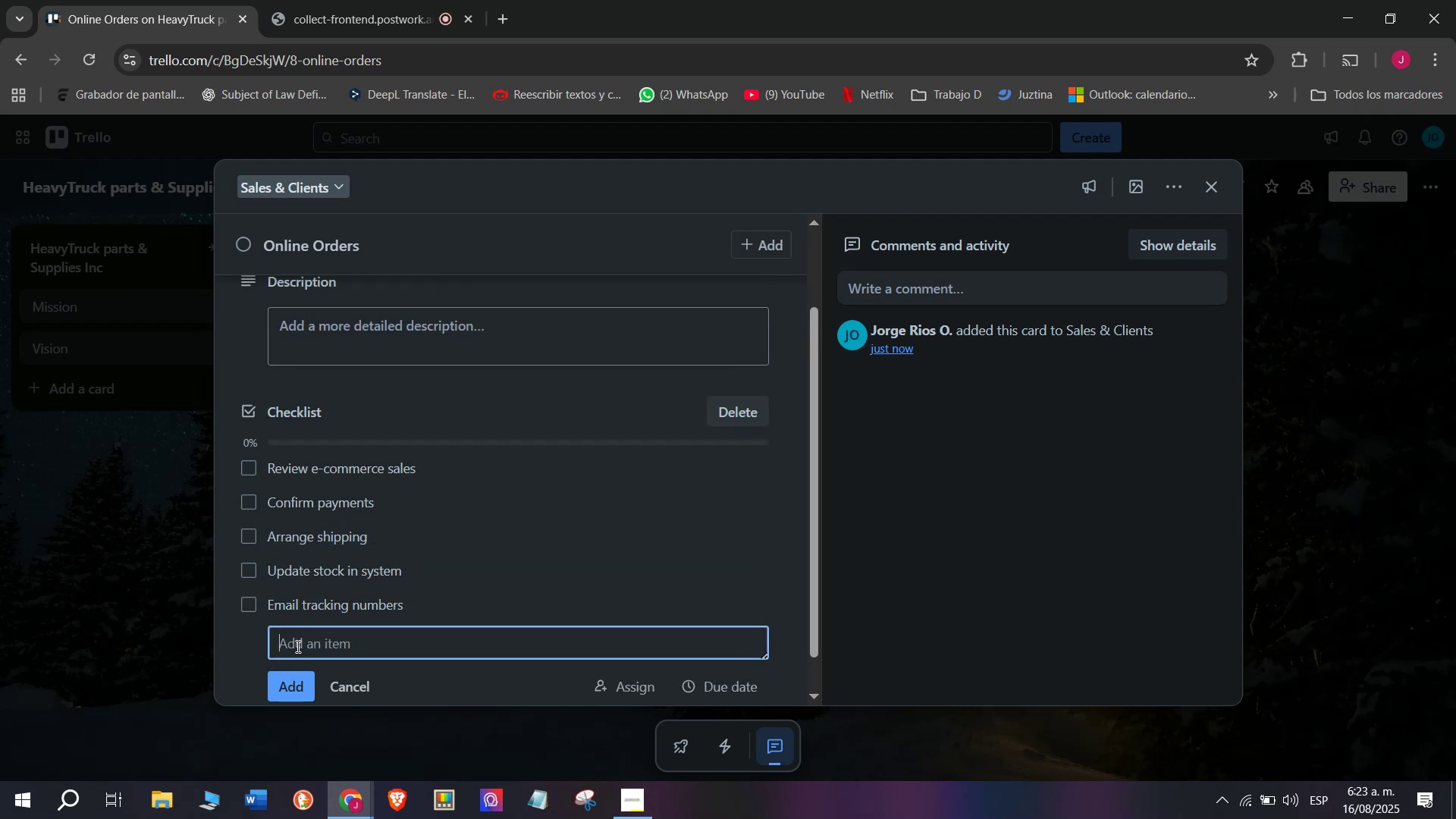 
type(Collets)
 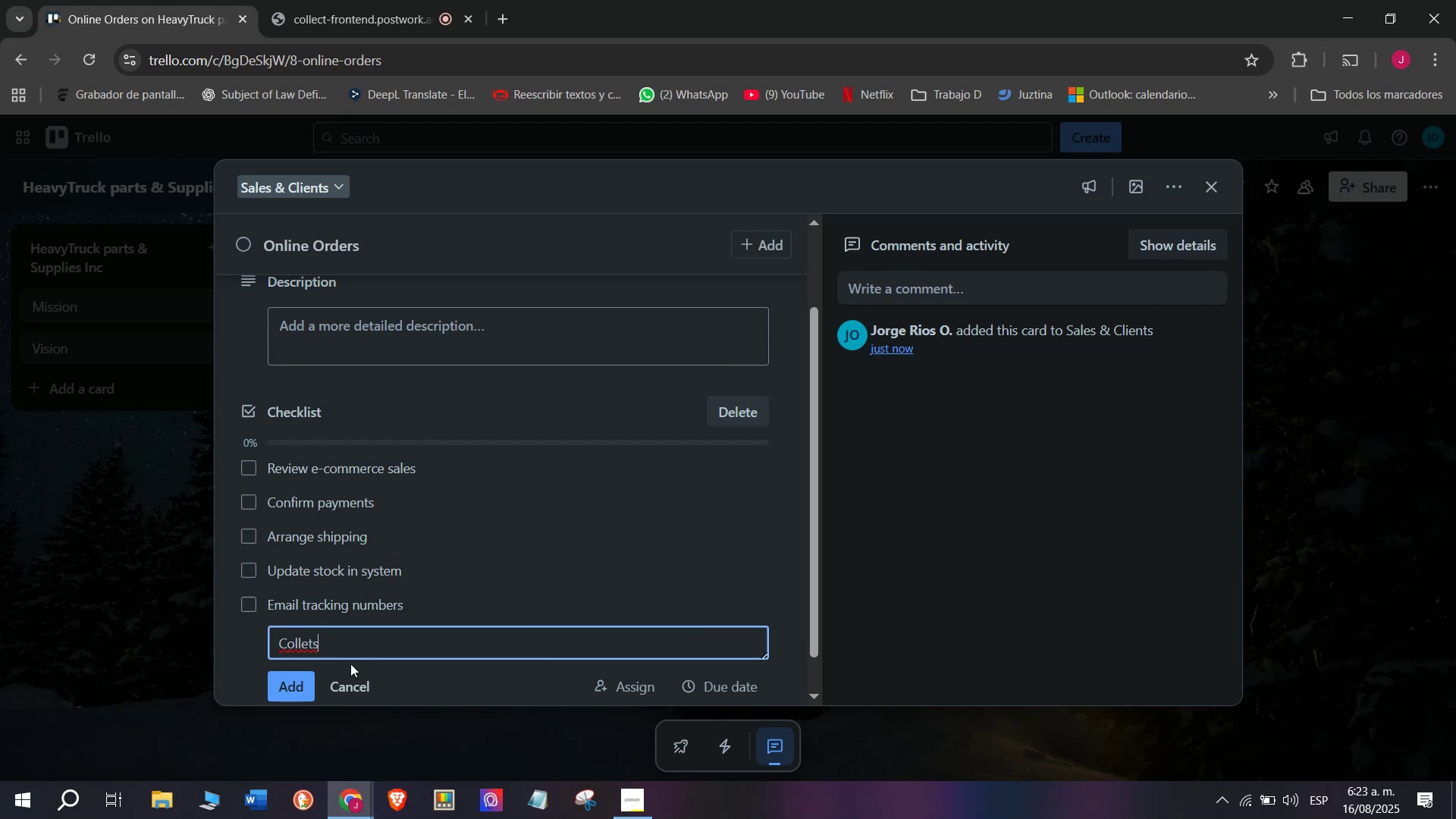 
wait(5.84)
 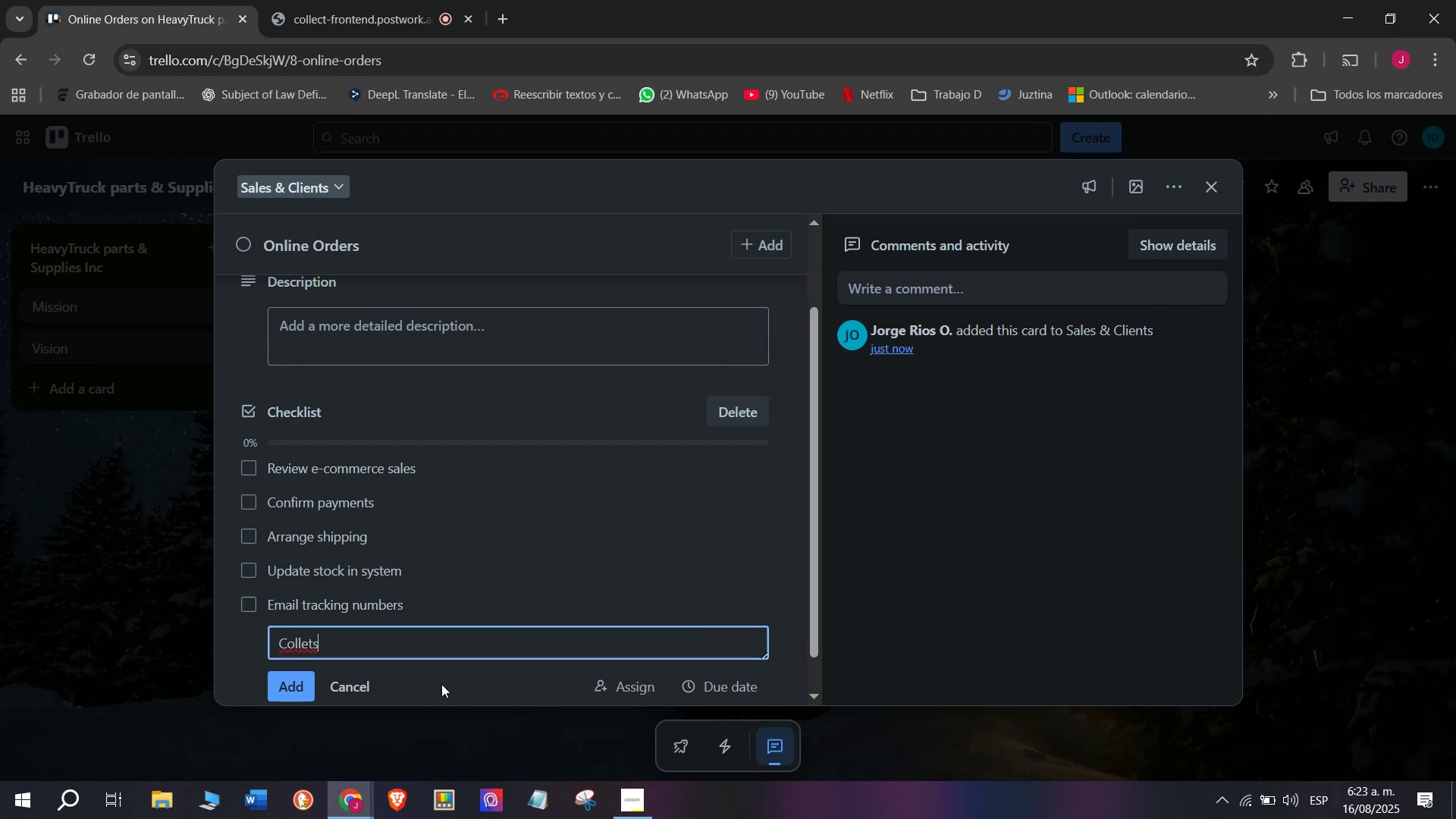 
key(Backspace)
key(Backspace)
type(cts client feedback)
 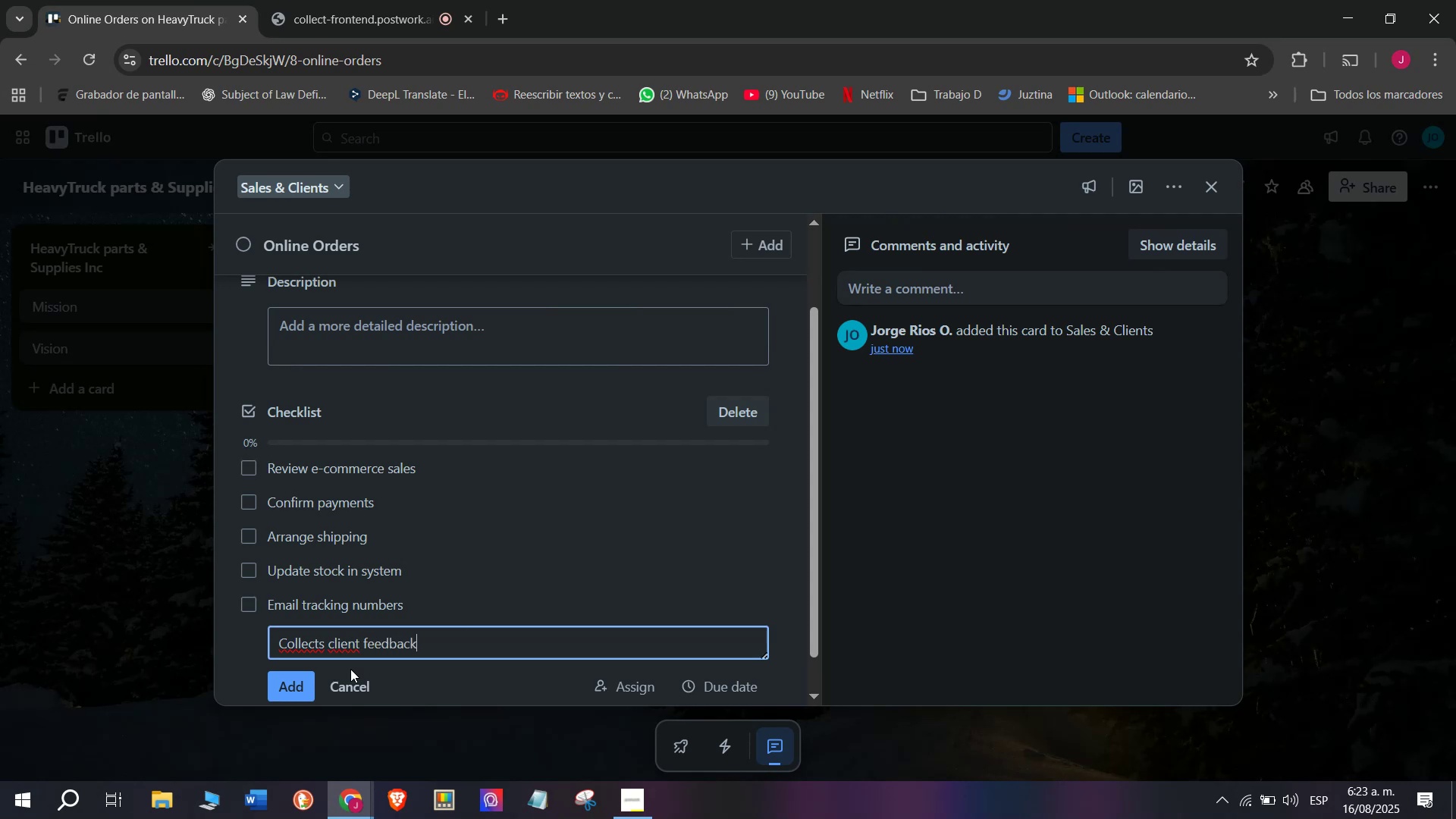 
key(Enter)
 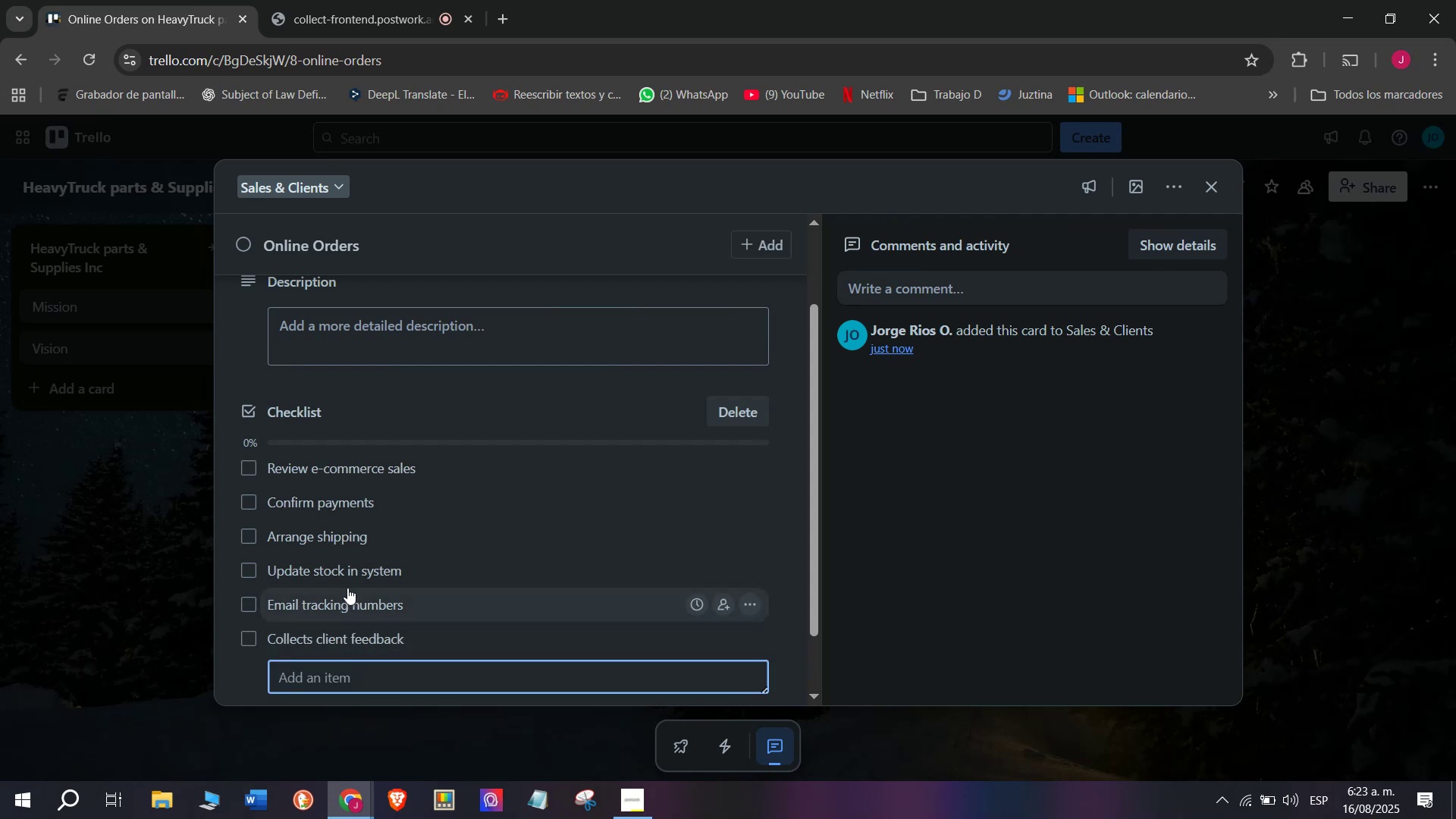 
scroll: coordinate [347, 474], scroll_direction: up, amount: 3.0
 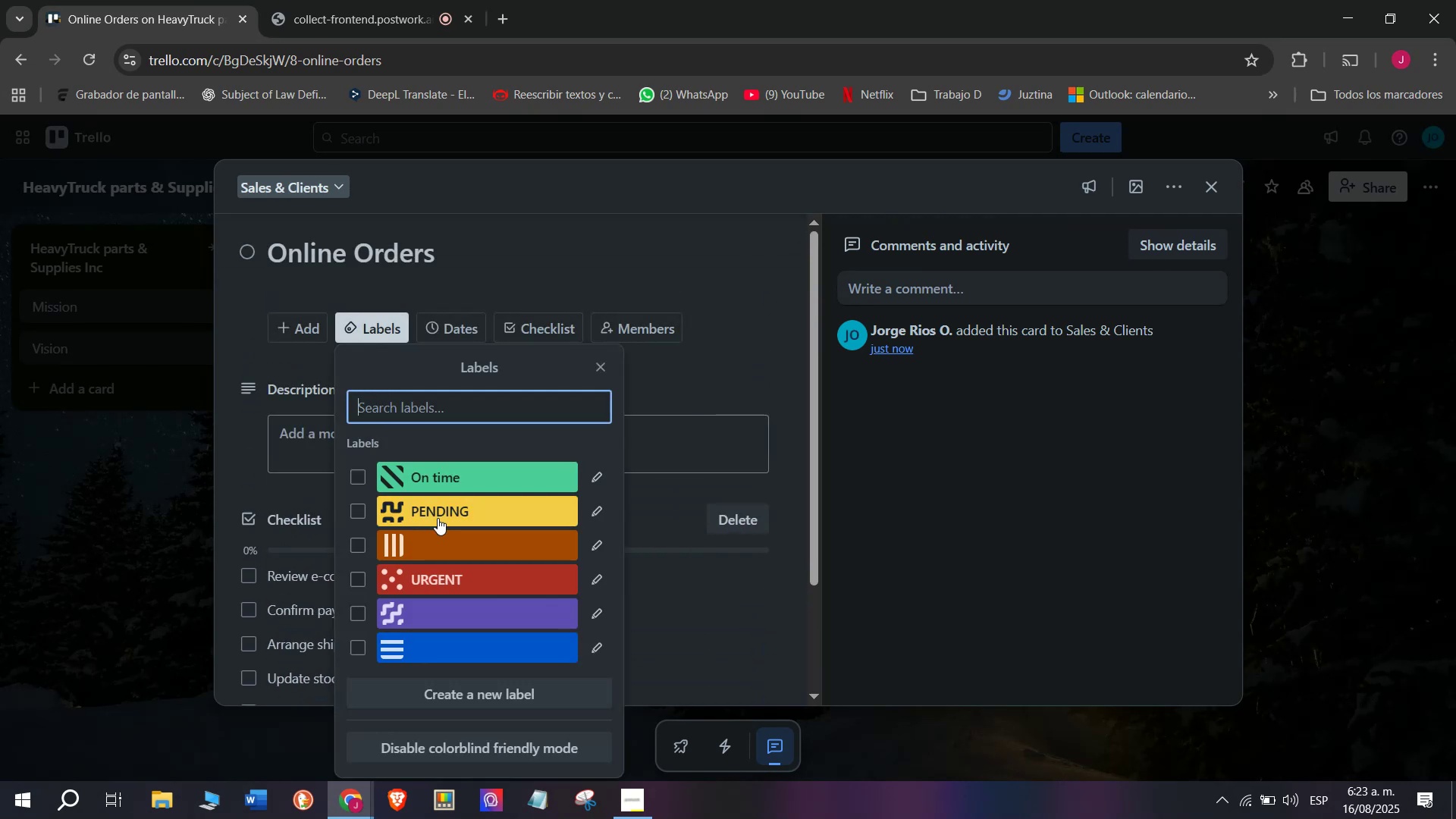 
left_click([452, 472])
 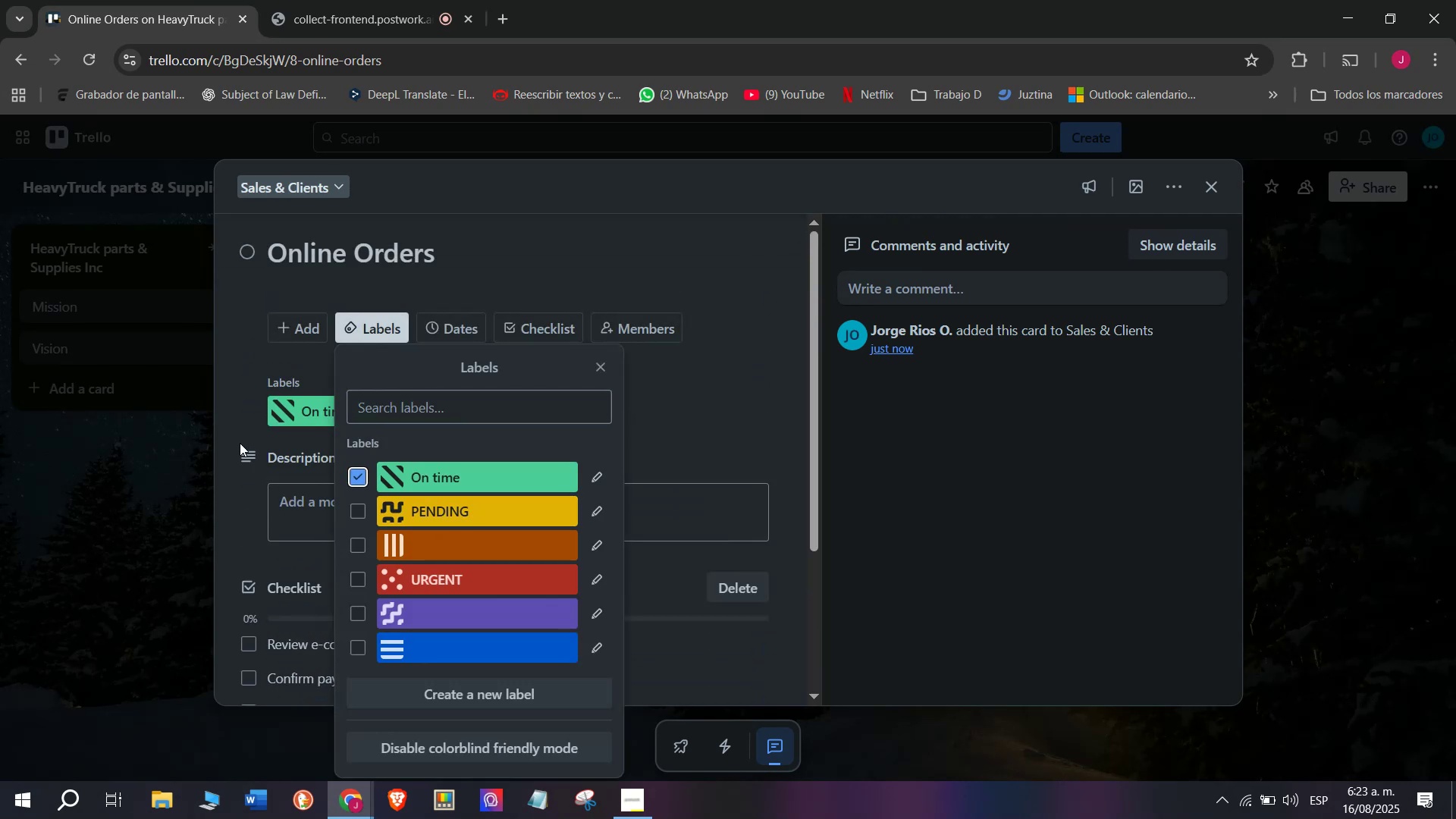 
double_click([240, 443])
 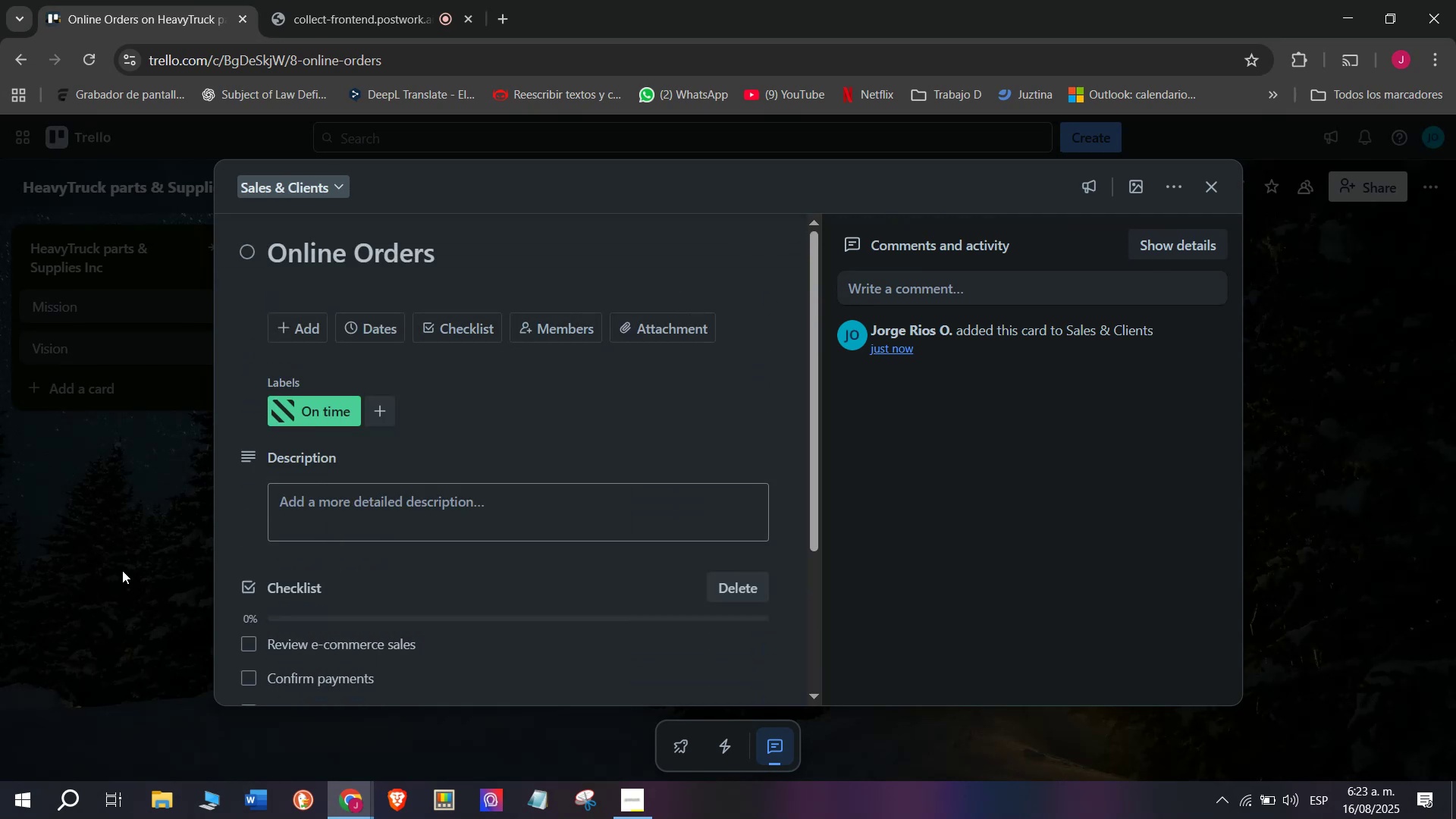 
triple_click([122, 570])
 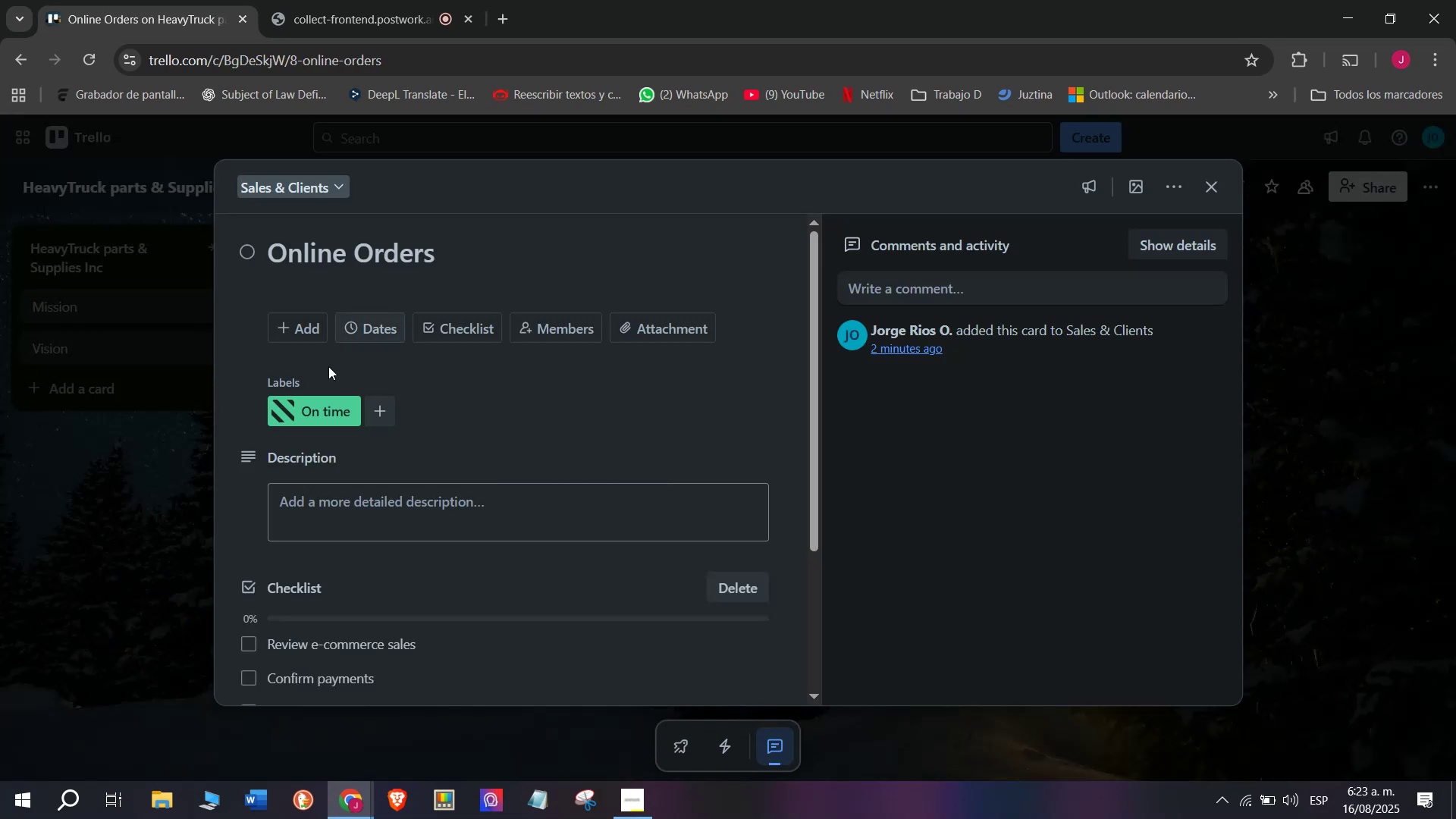 
left_click([473, 321])
 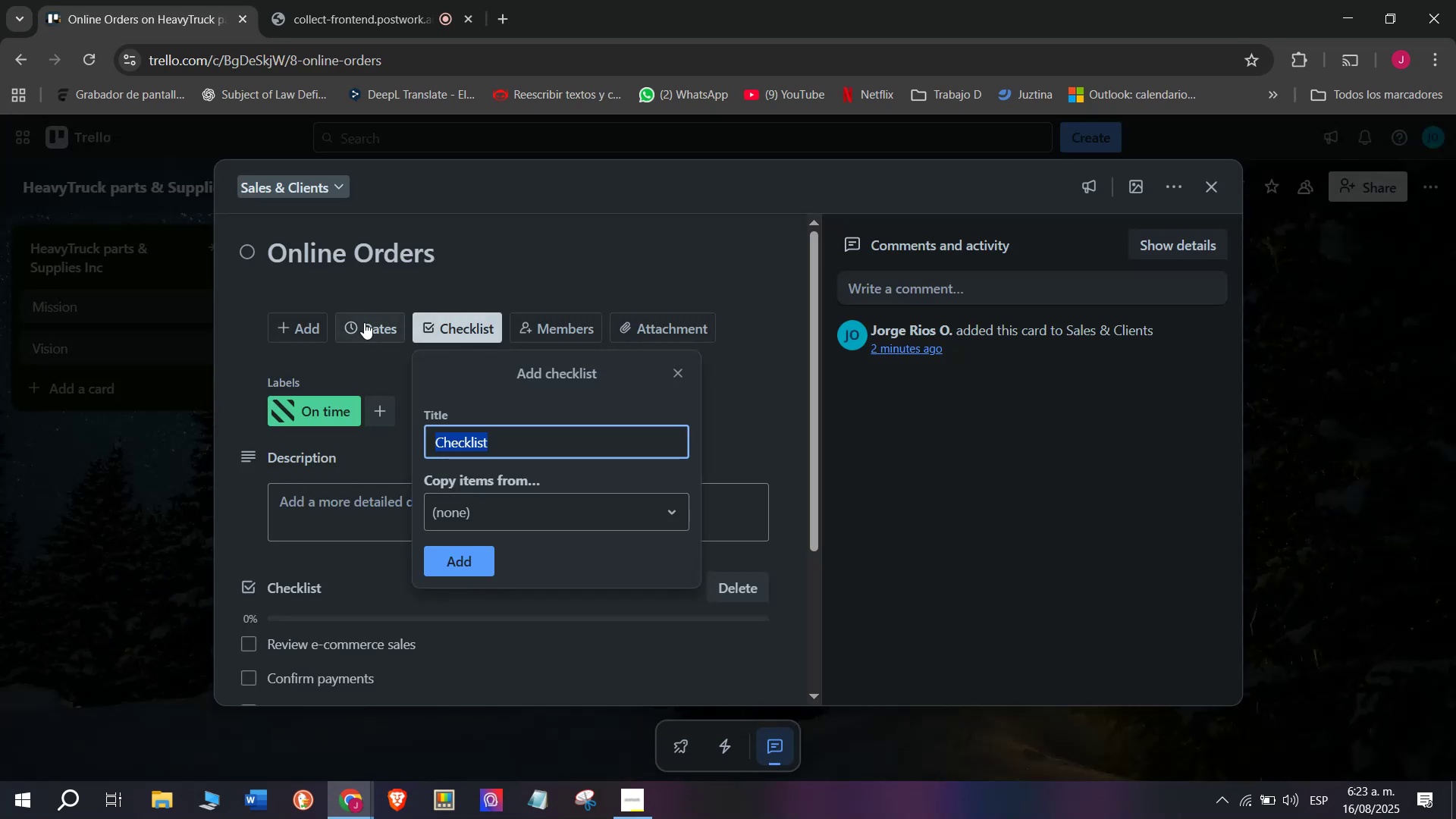 
left_click([364, 320])
 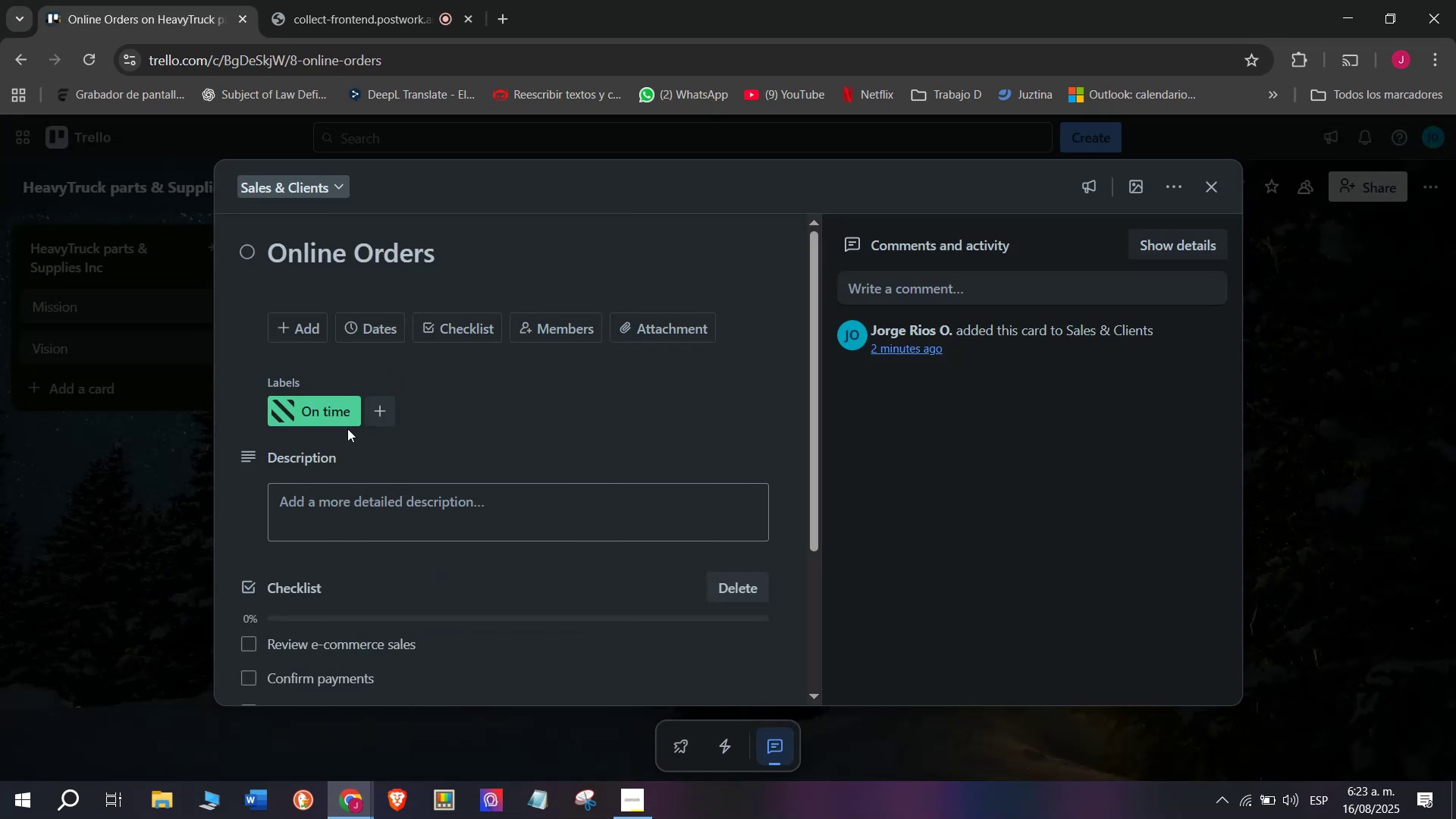 
double_click([345, 417])
 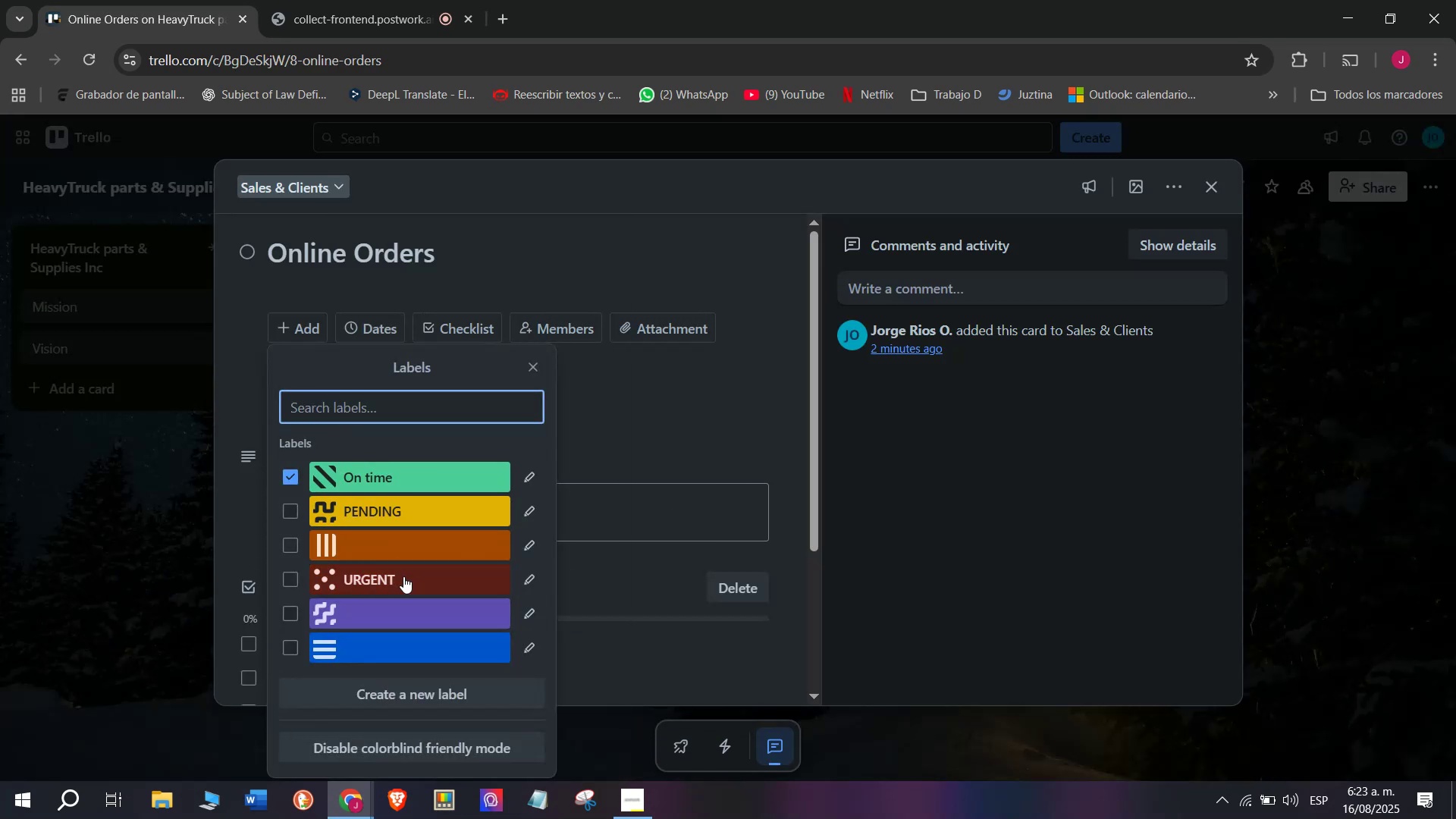 
left_click([403, 576])
 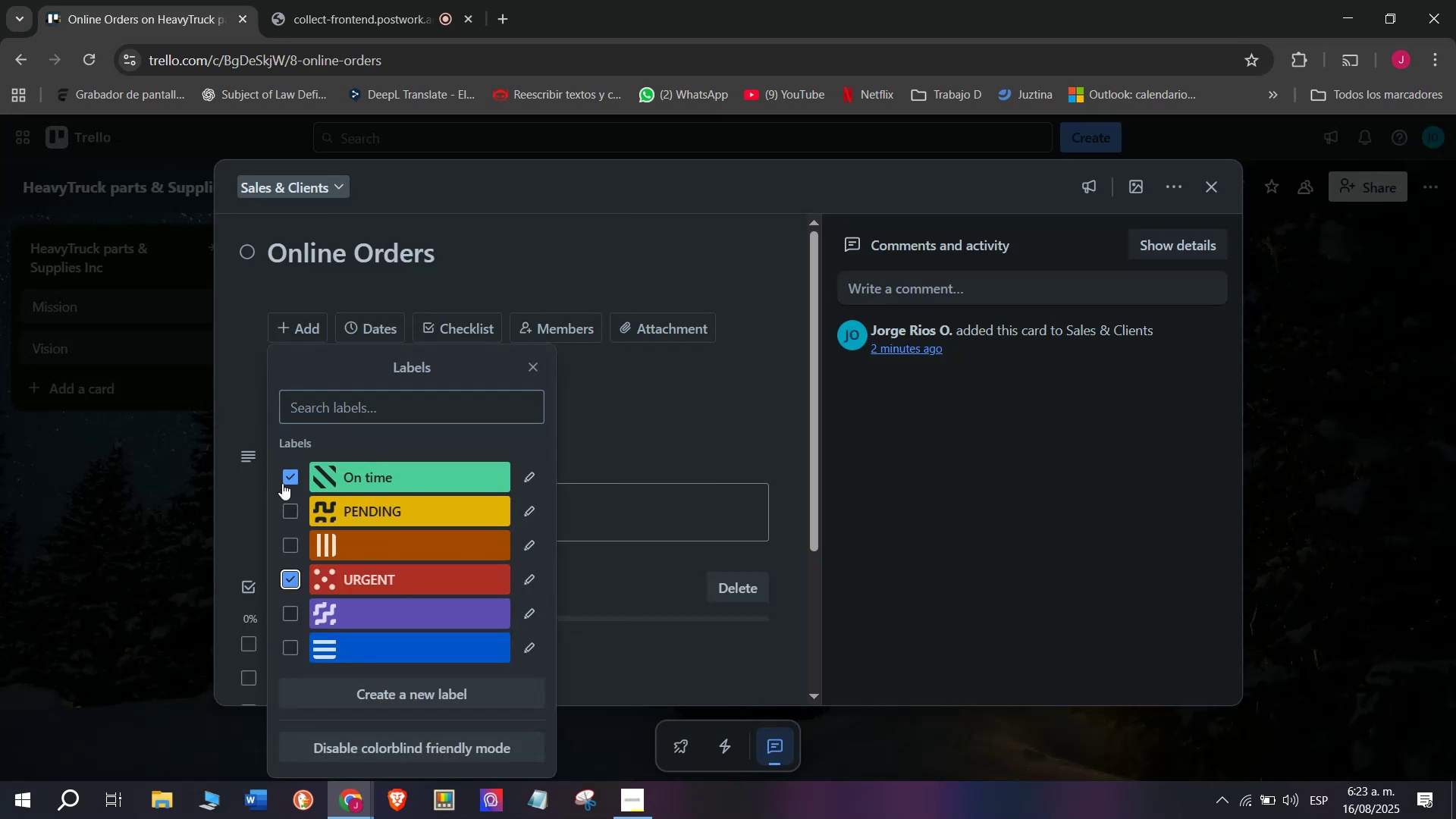 
left_click([286, 482])
 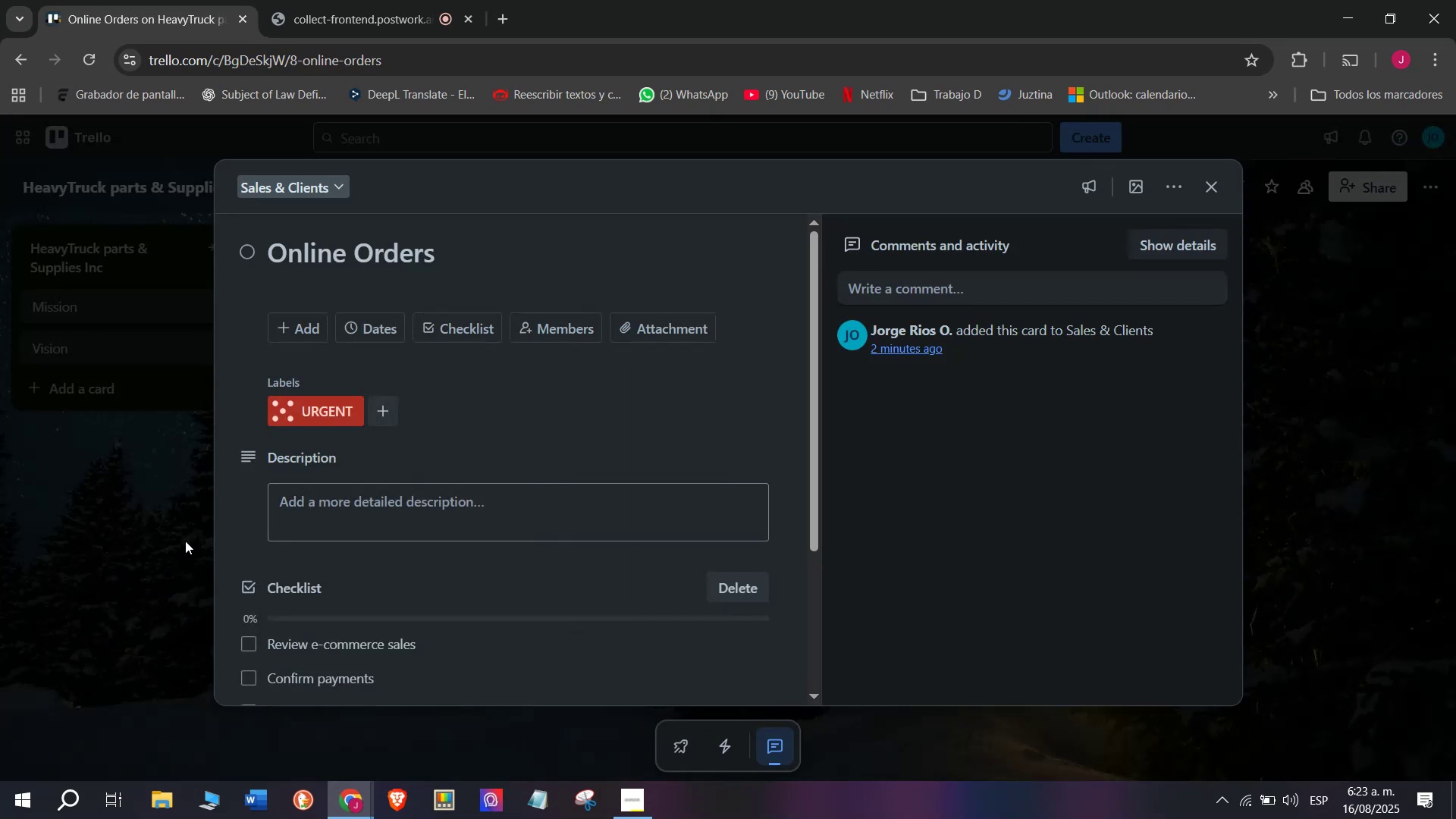 
double_click([160, 560])
 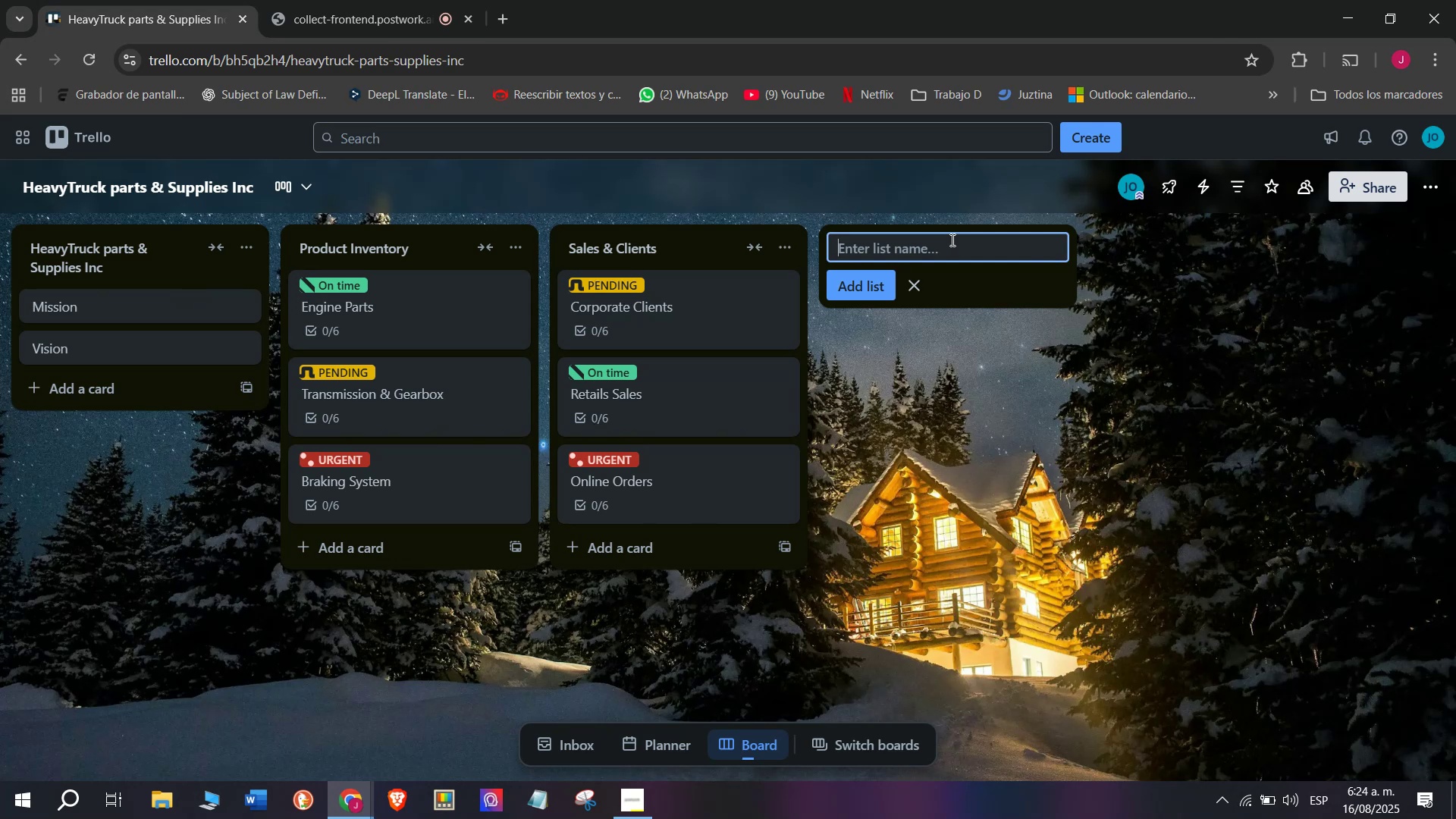 
type(Marketing Campaignds)
key(Backspace)
type(s)
 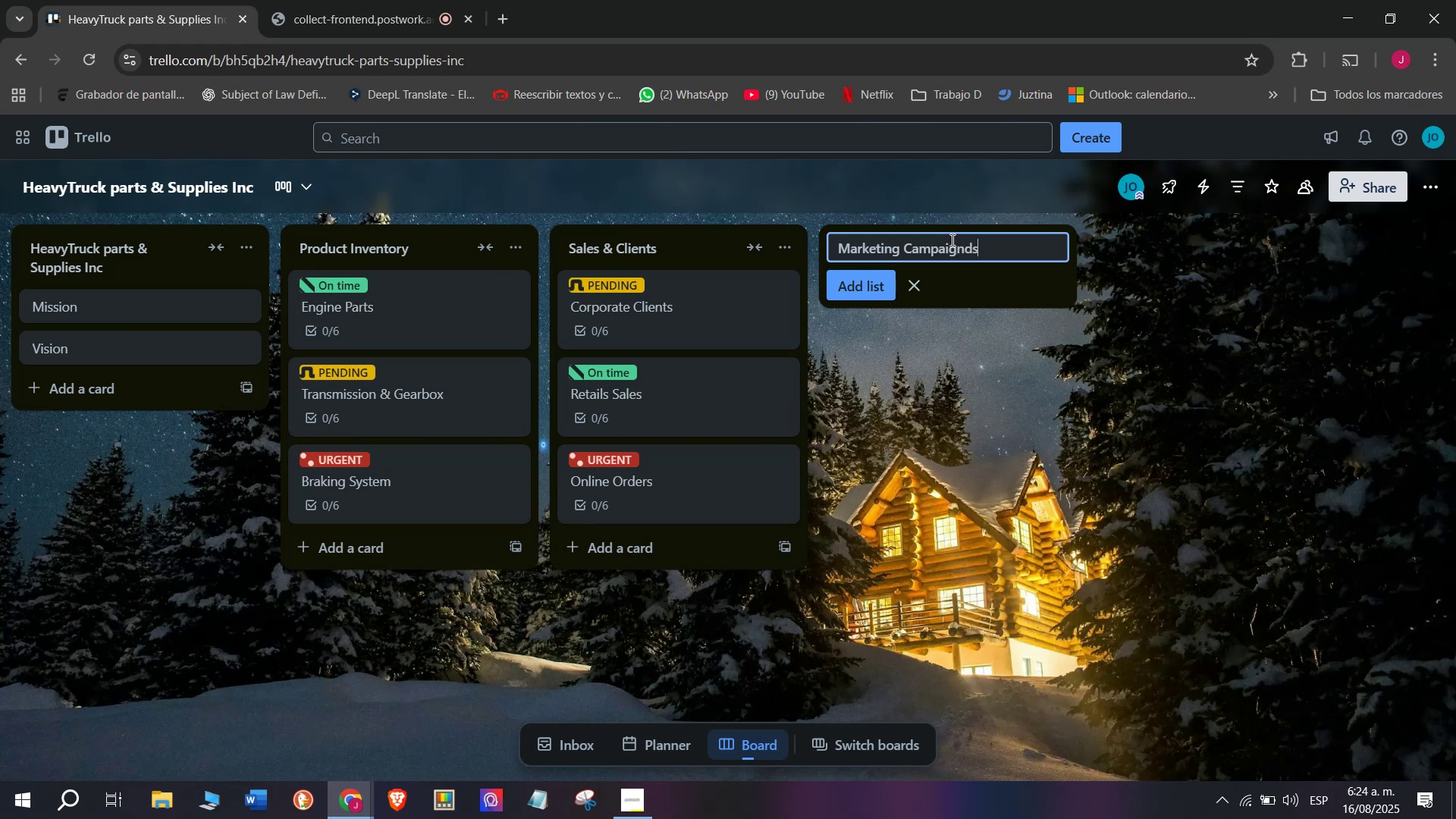 
key(Enter)
 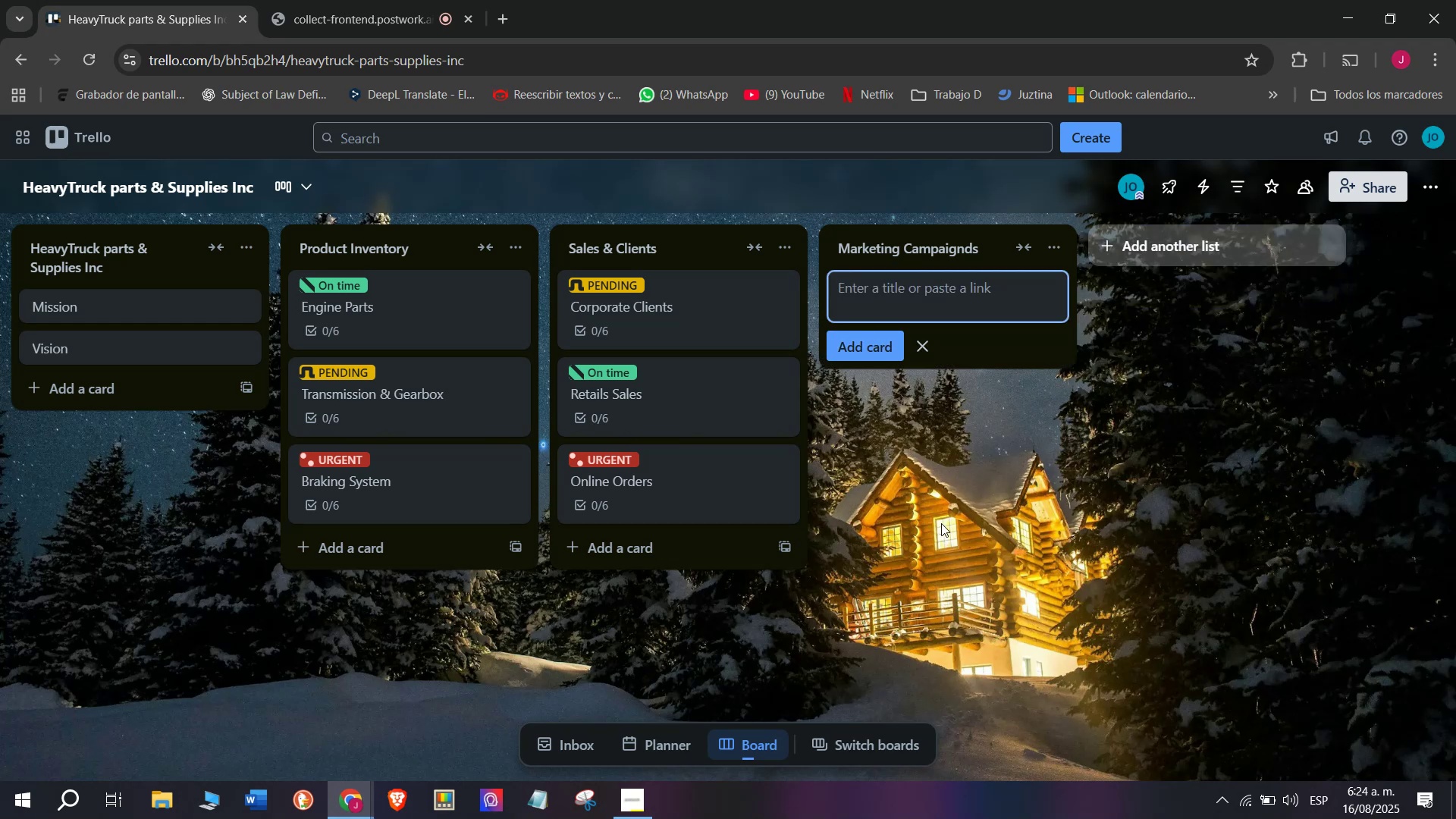 
wait(7.57)
 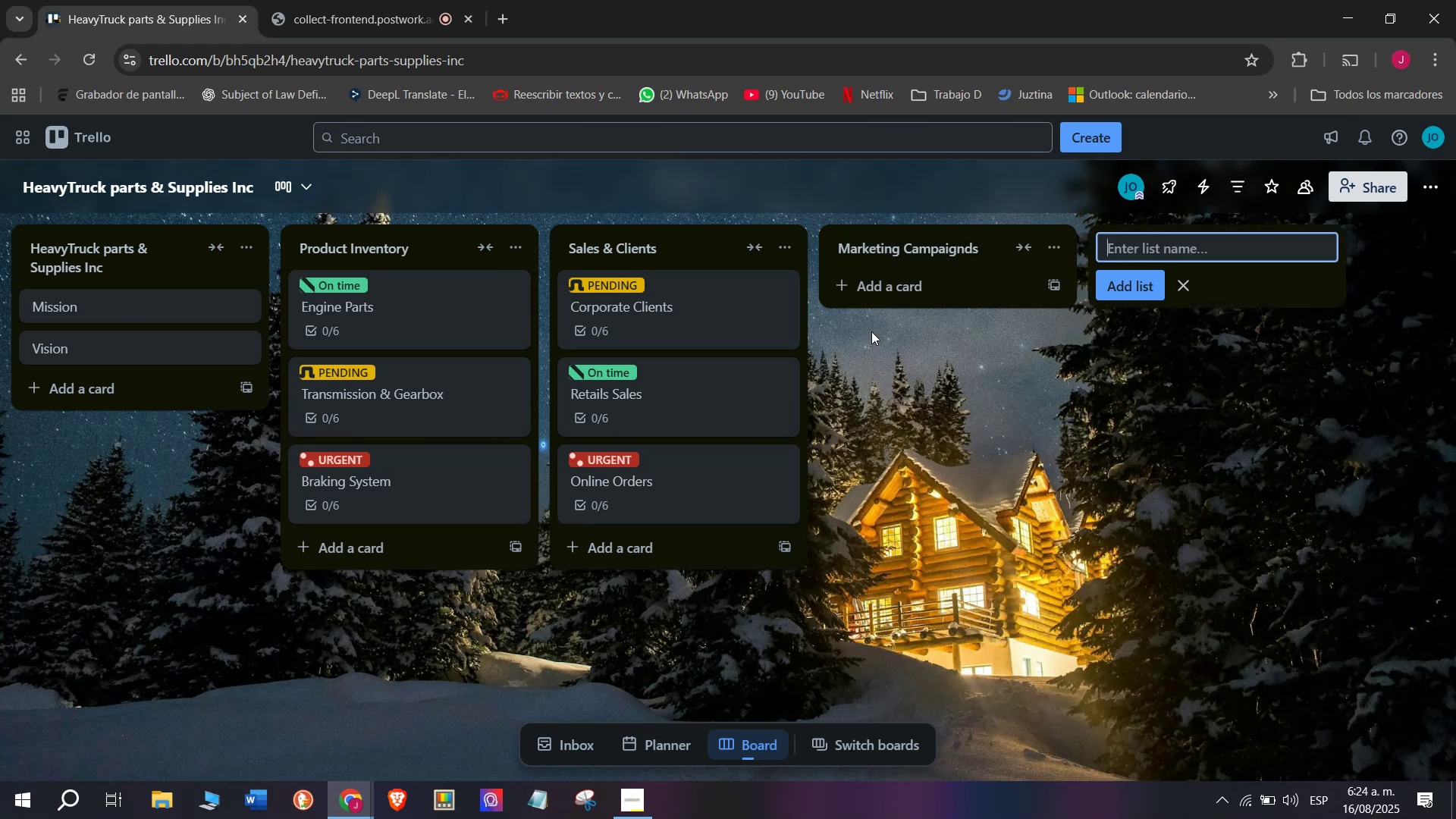 
type(Digital Advertising)
 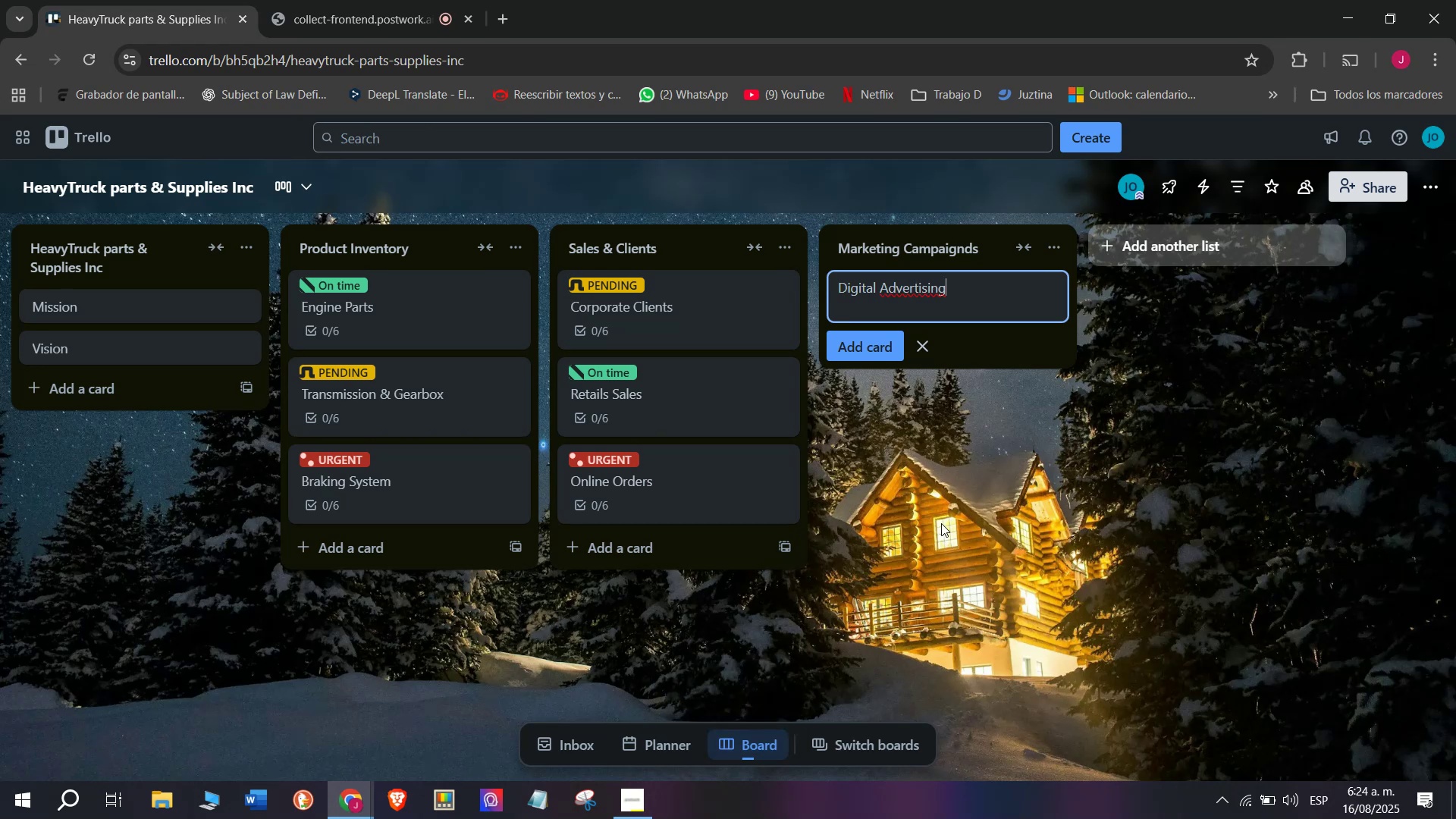 
key(Enter)
 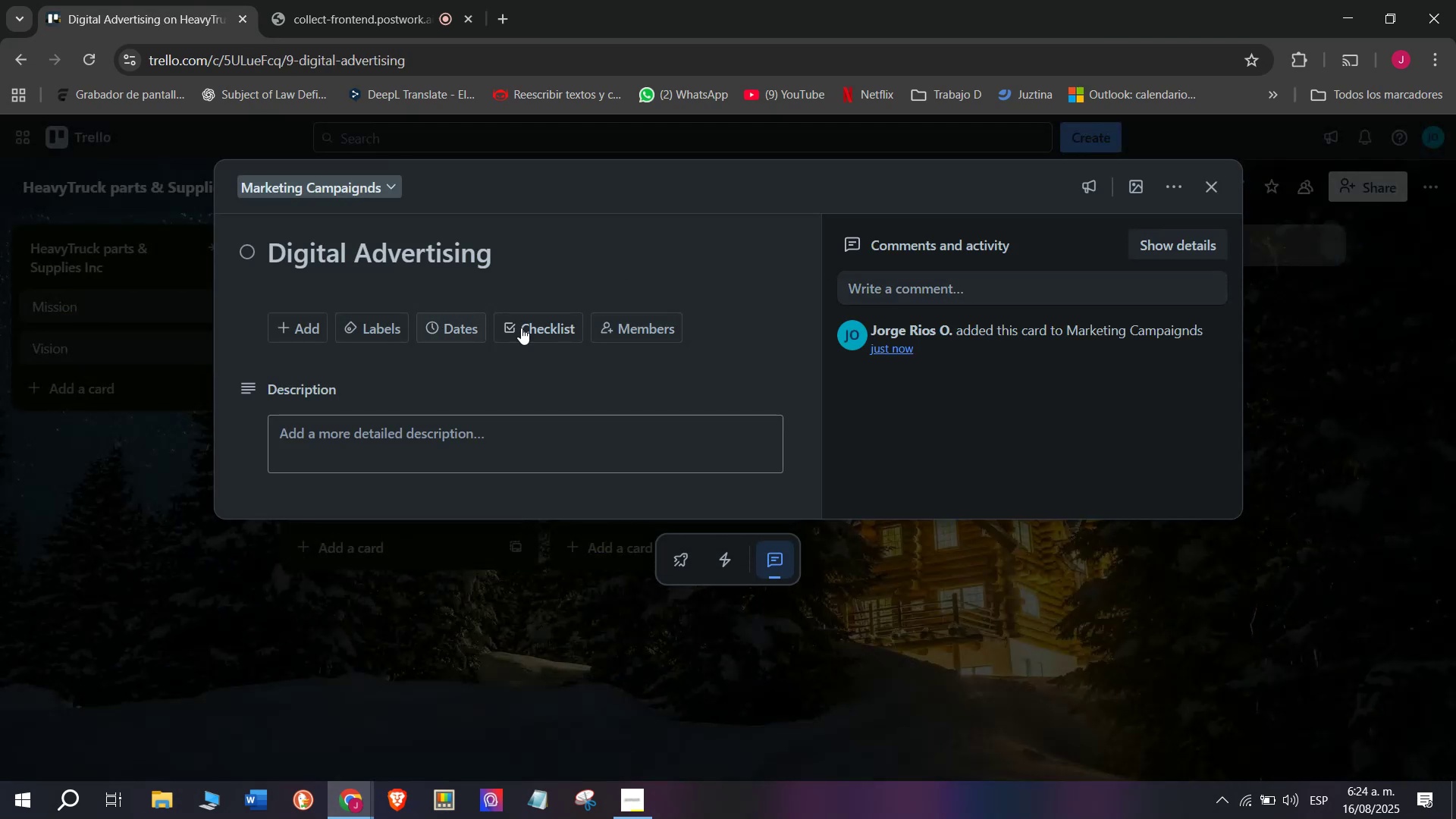 
wait(6.44)
 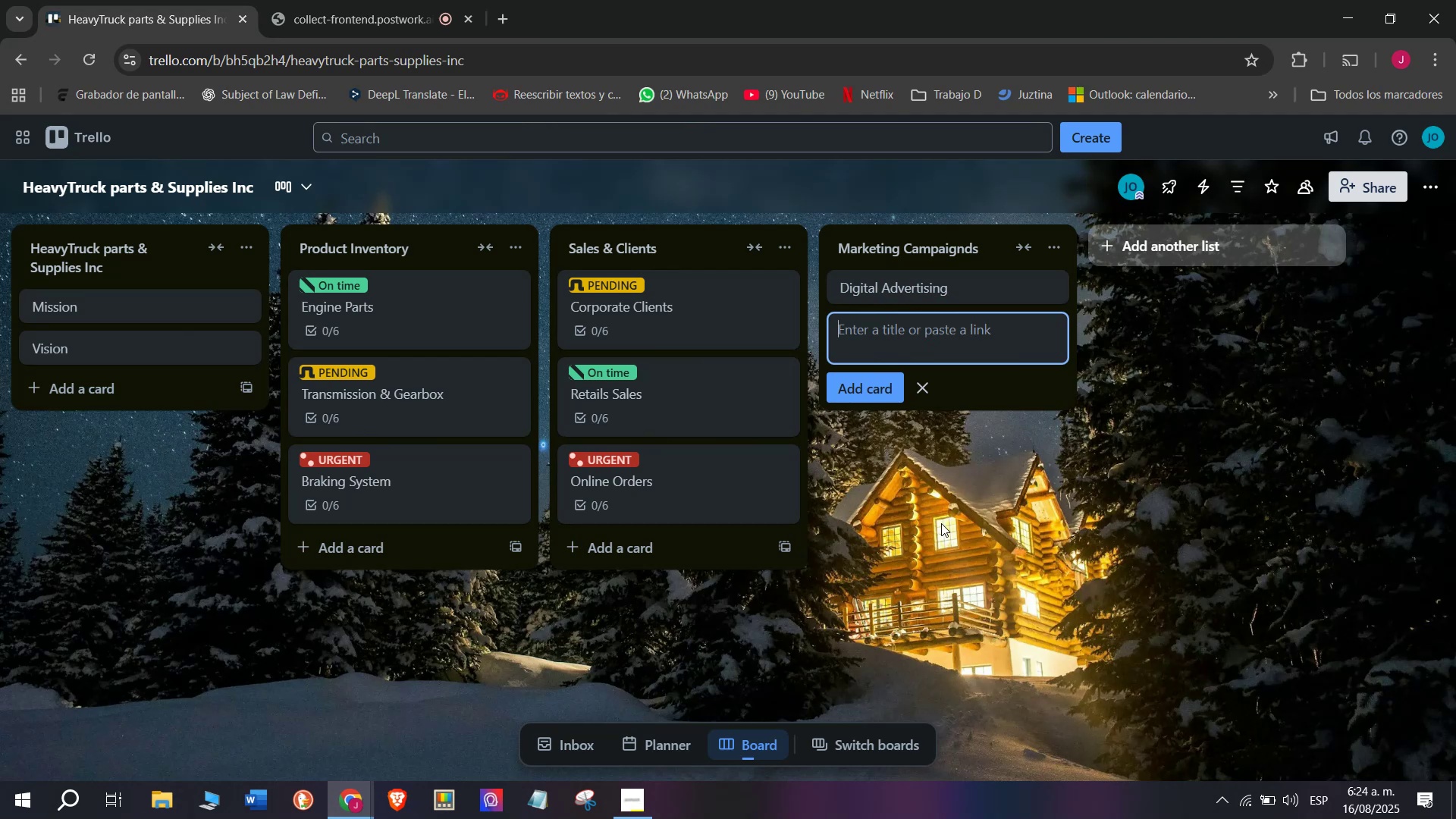 
left_click([548, 546])
 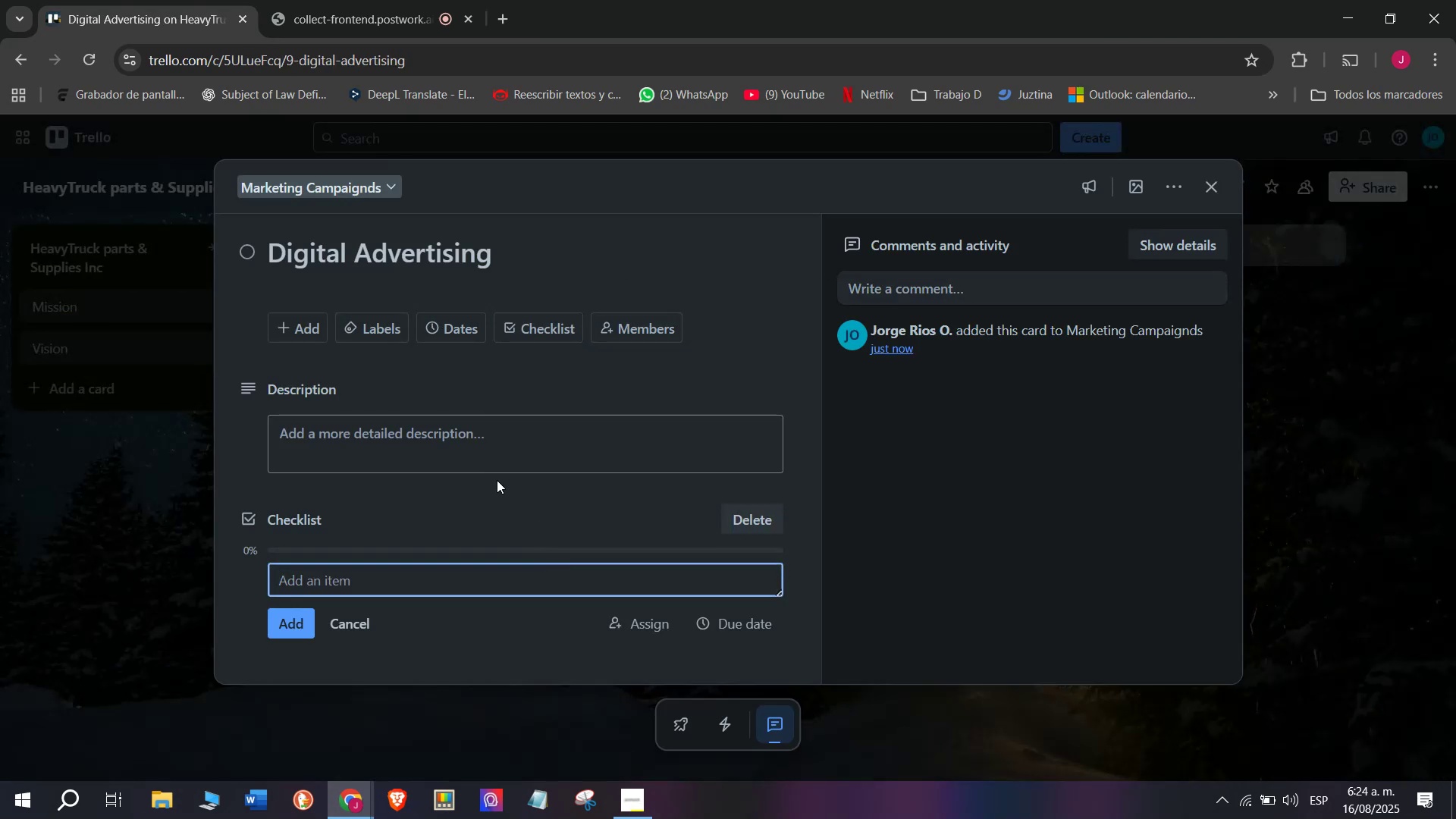 
type(Launch Google )
 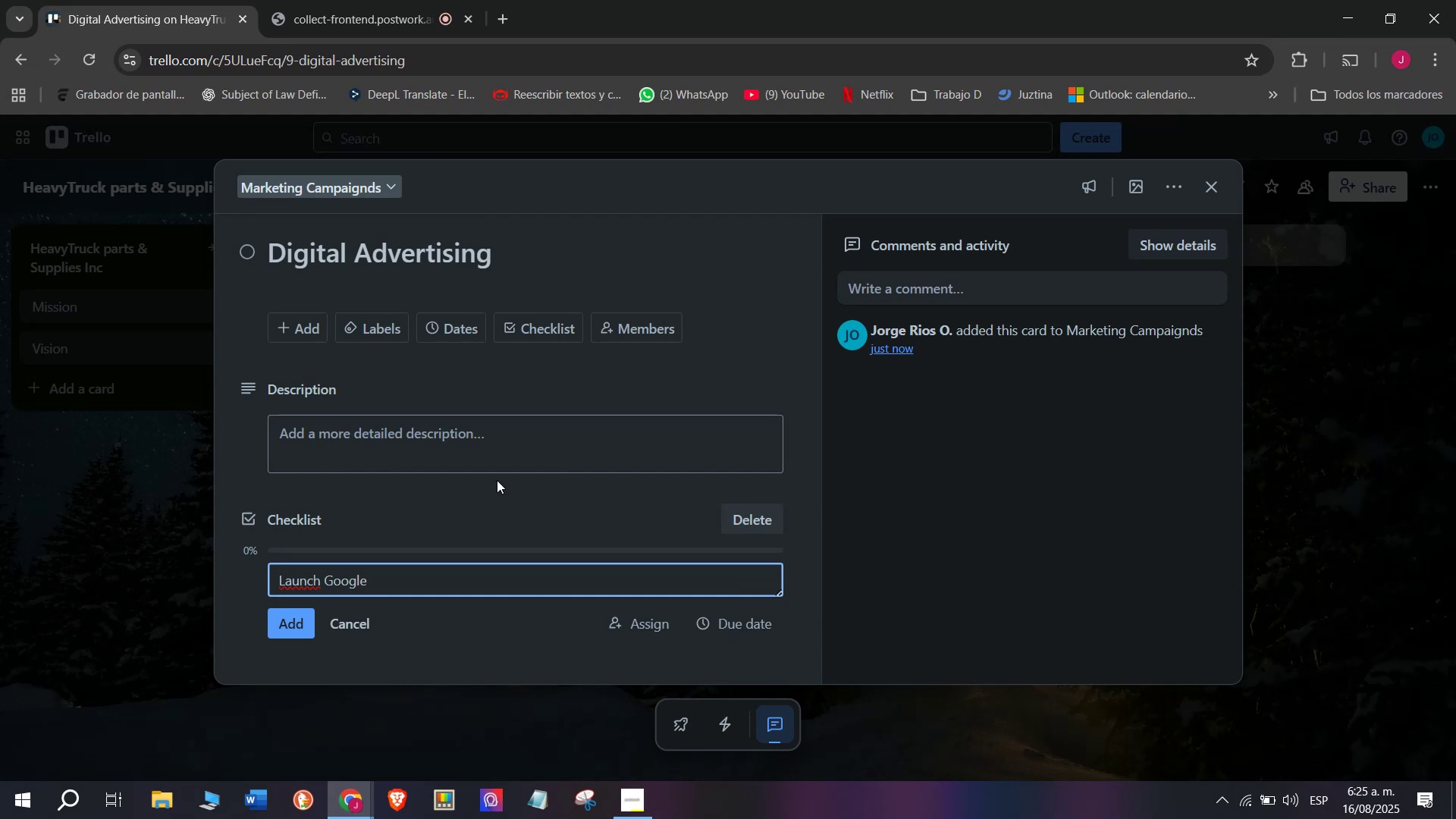 
wait(6.39)
 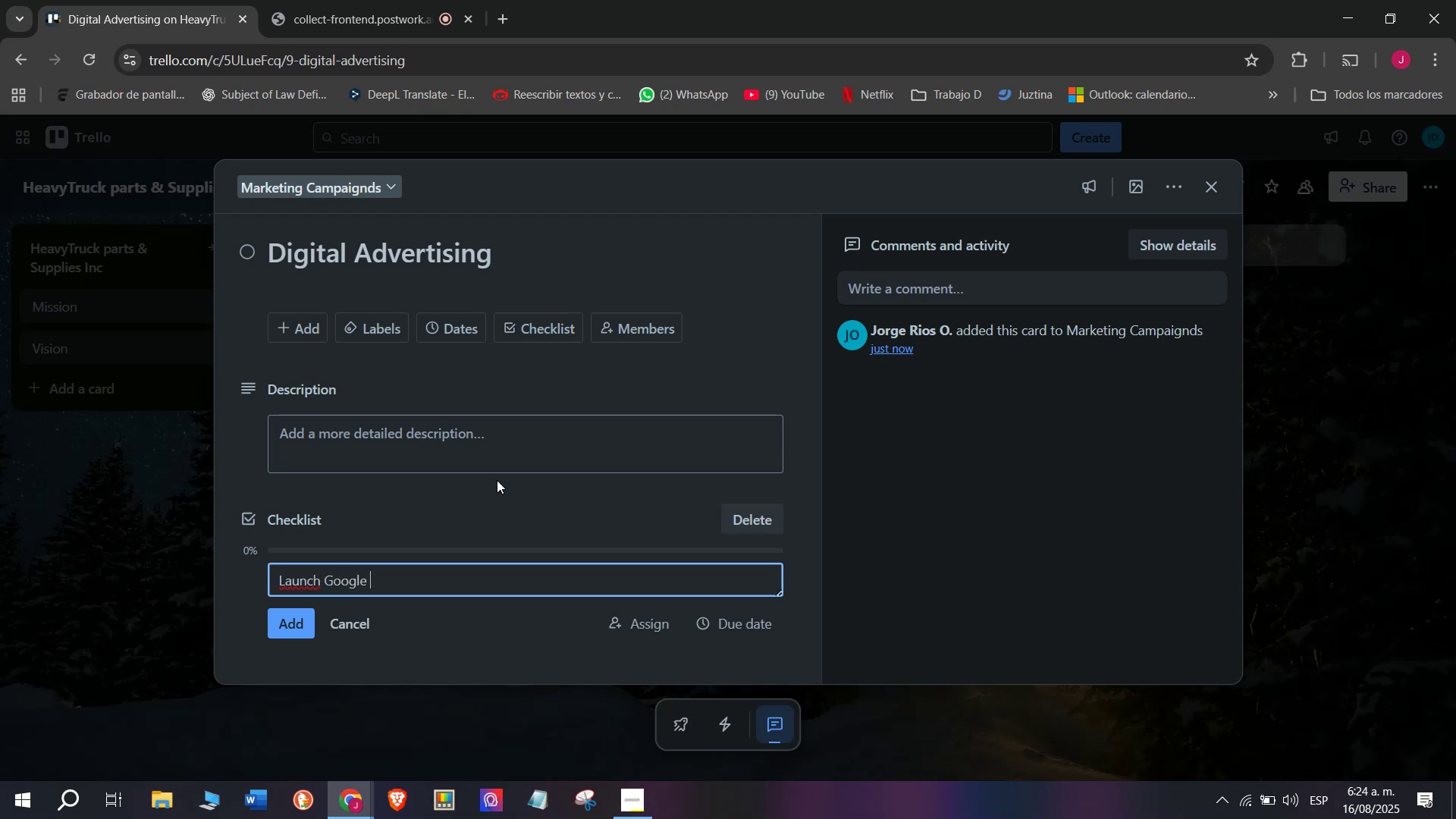 
type(Ads)
 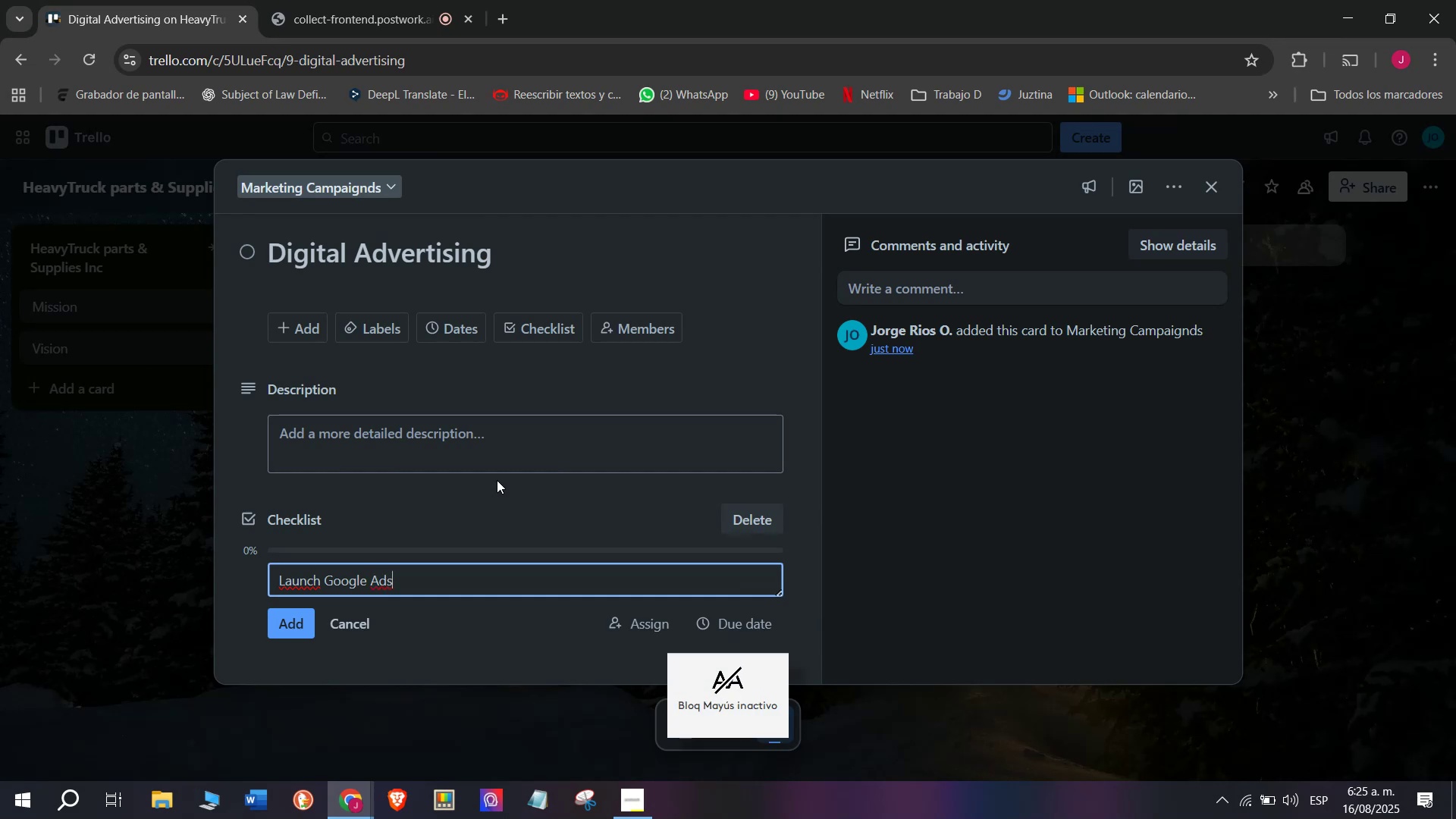 
key(Enter)
 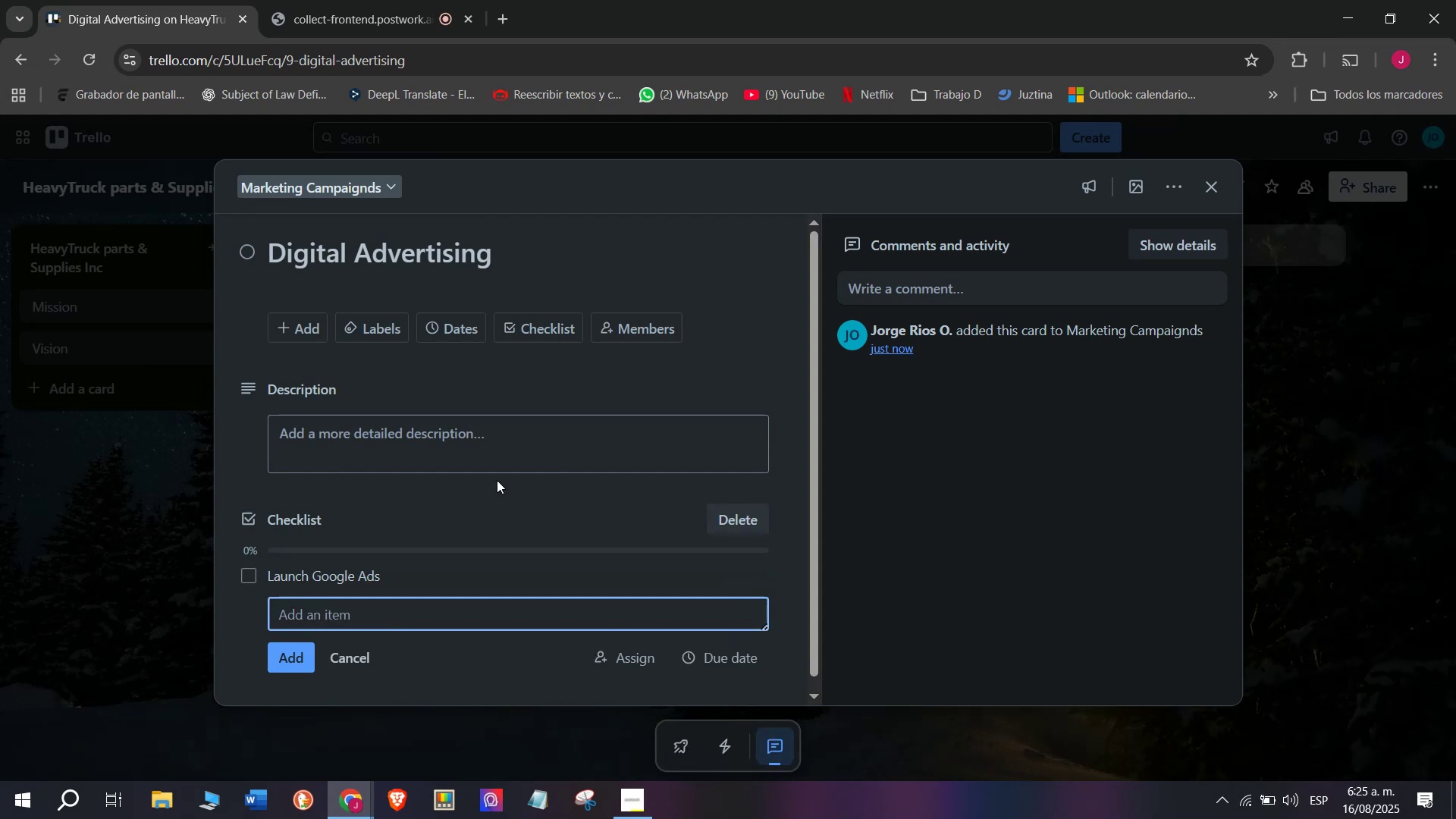 
type(Create social media posts)
 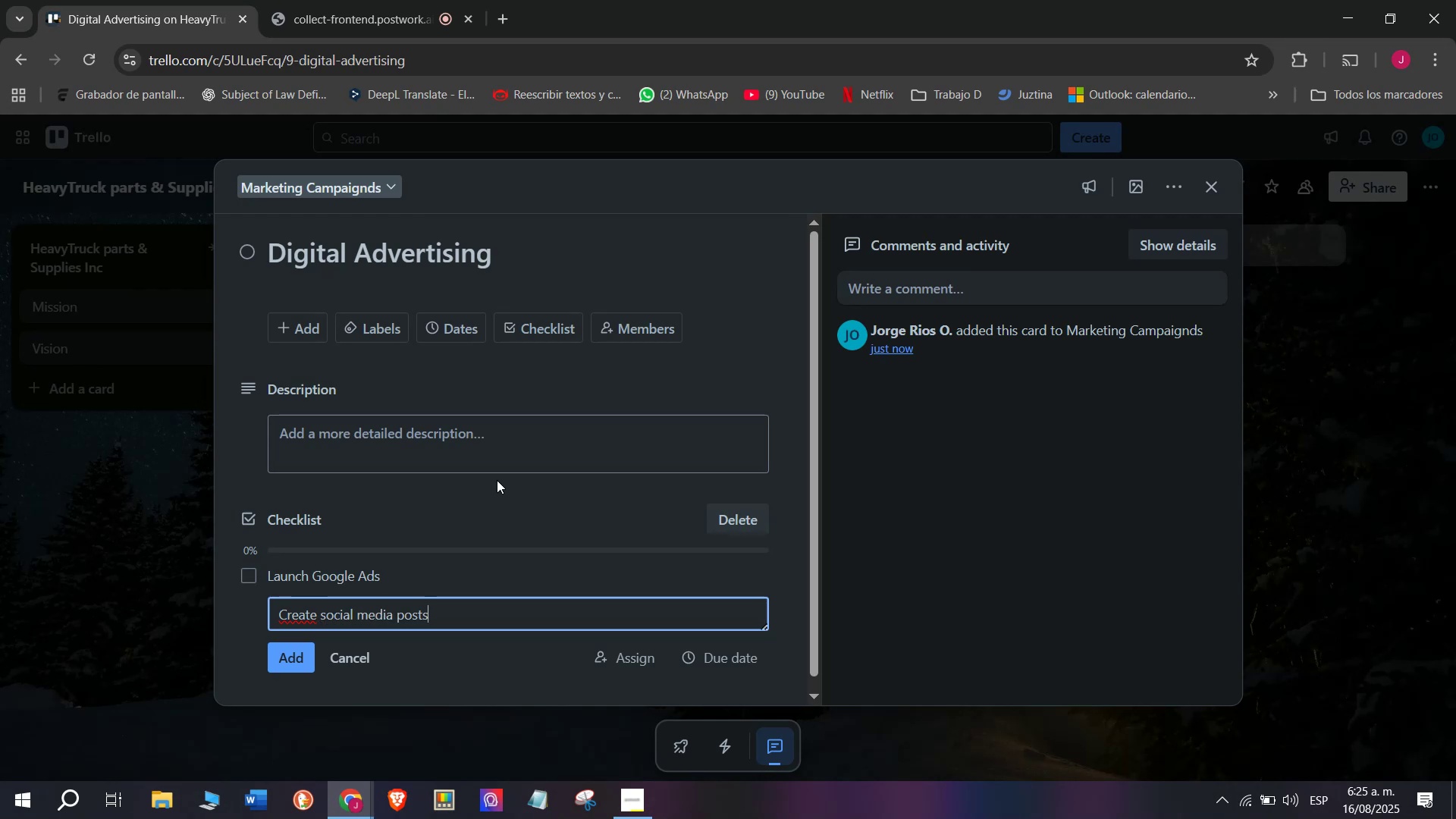 
key(Enter)
 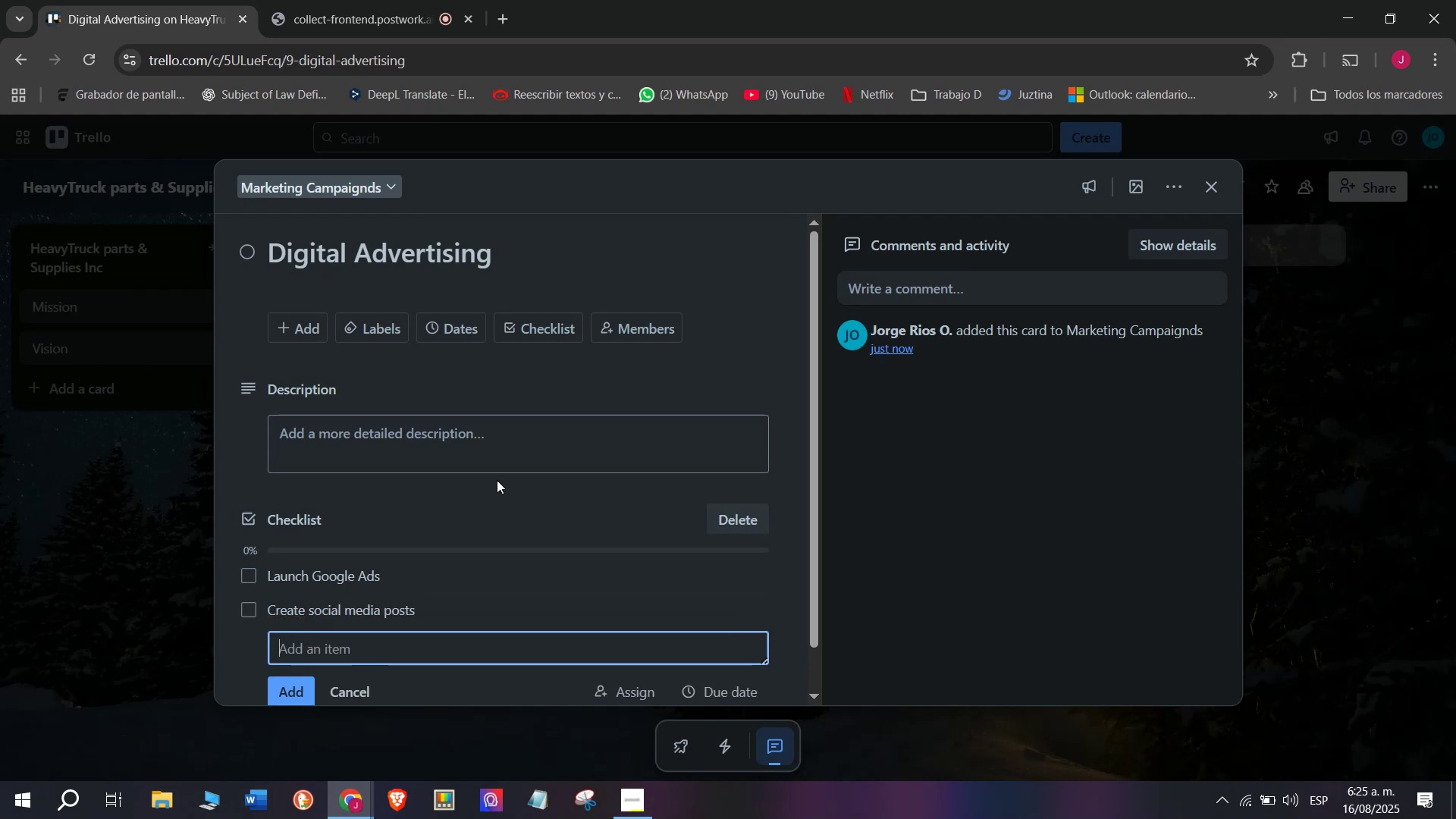 
type(Highlight new arrivals)
 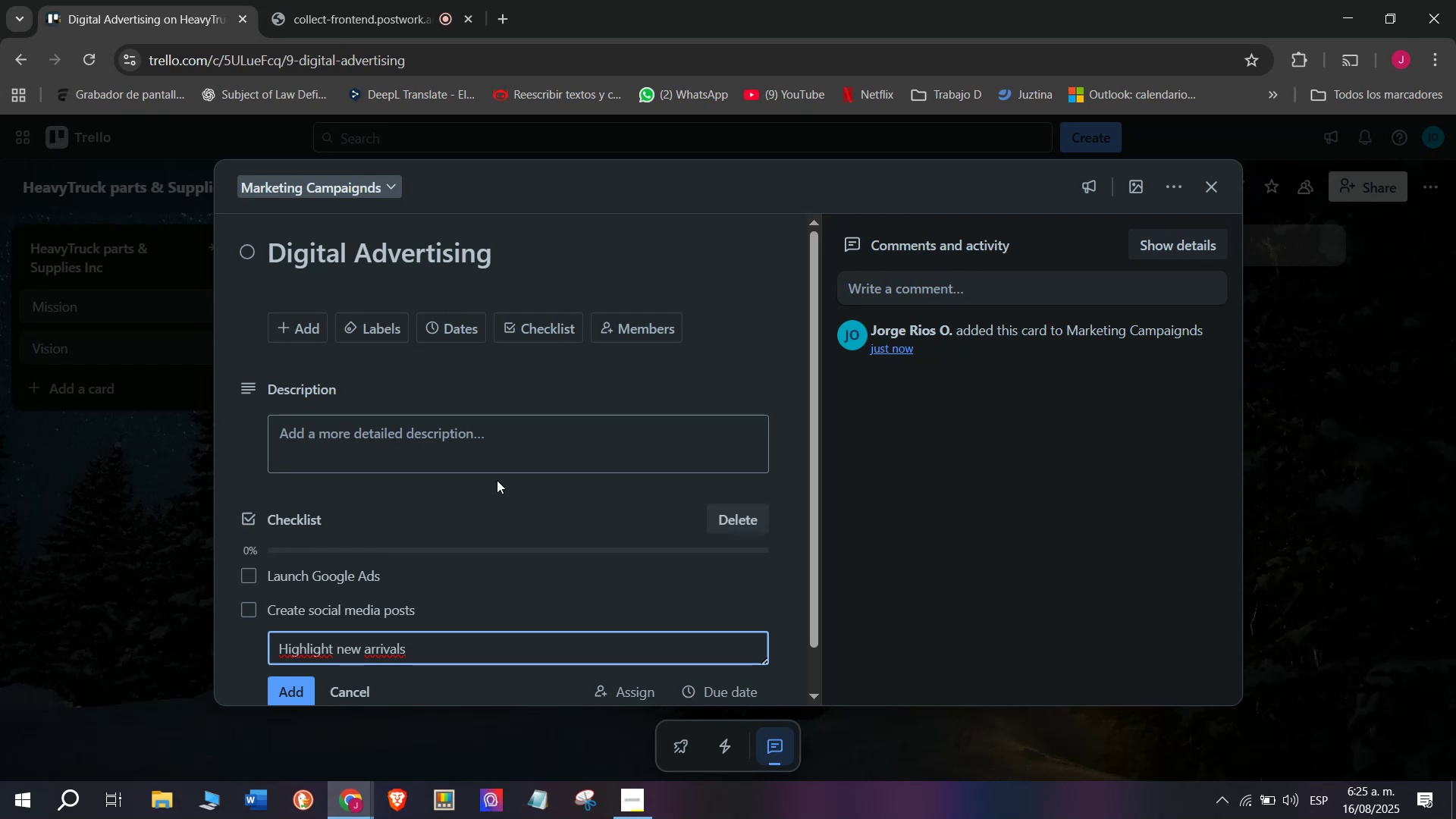 
key(Enter)
 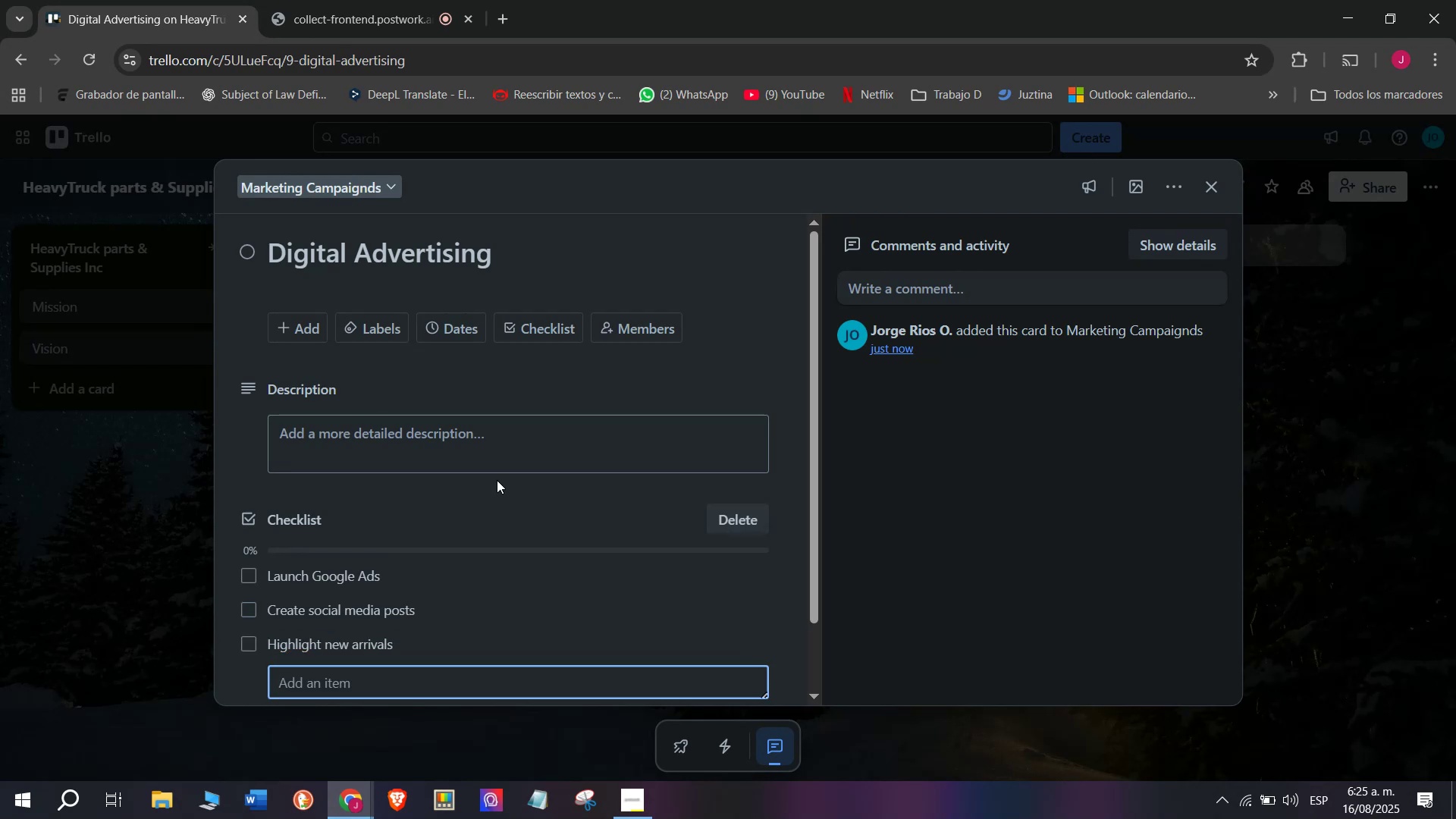 
type(Promote special media posts)
 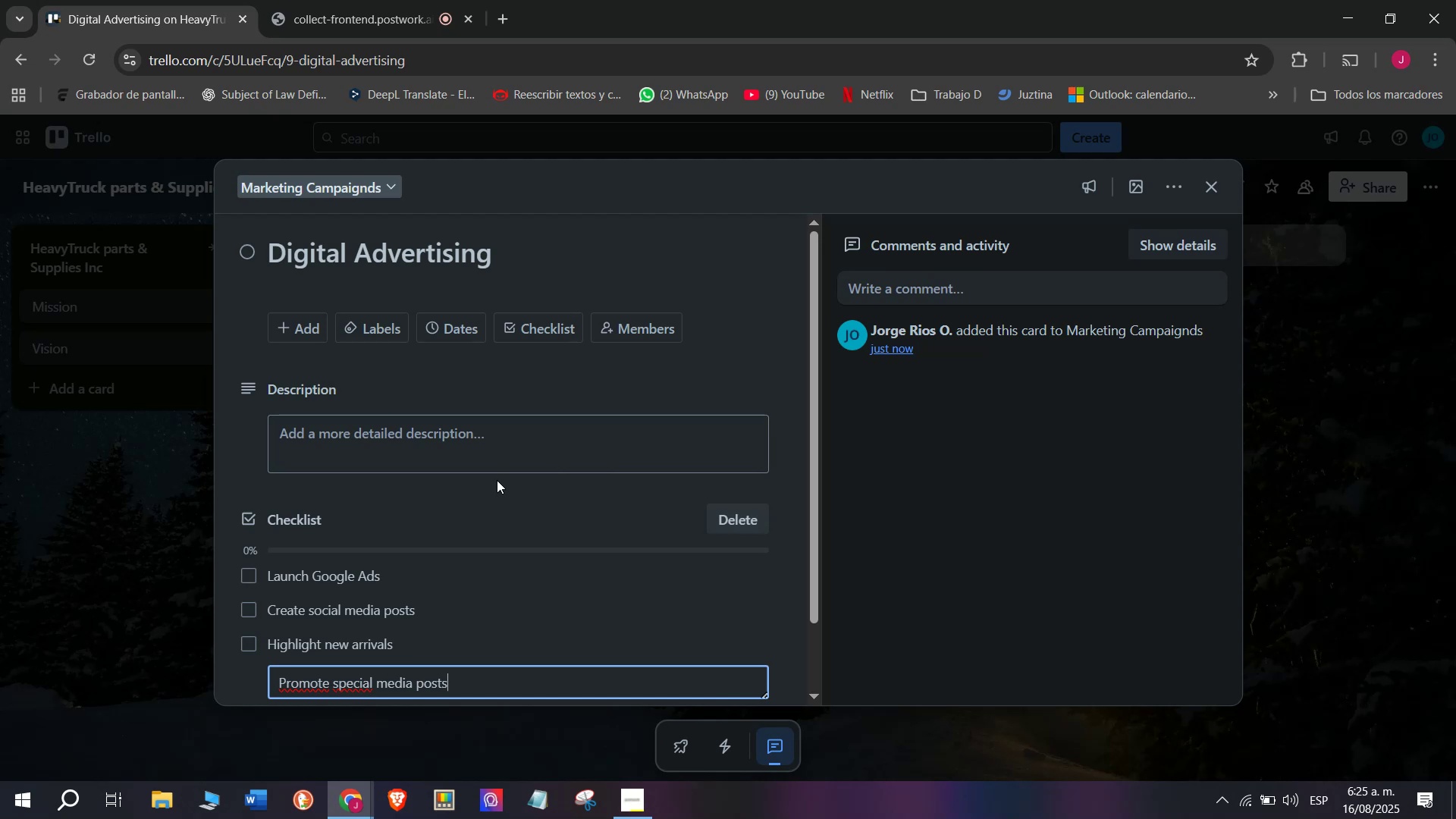 
key(Enter)
 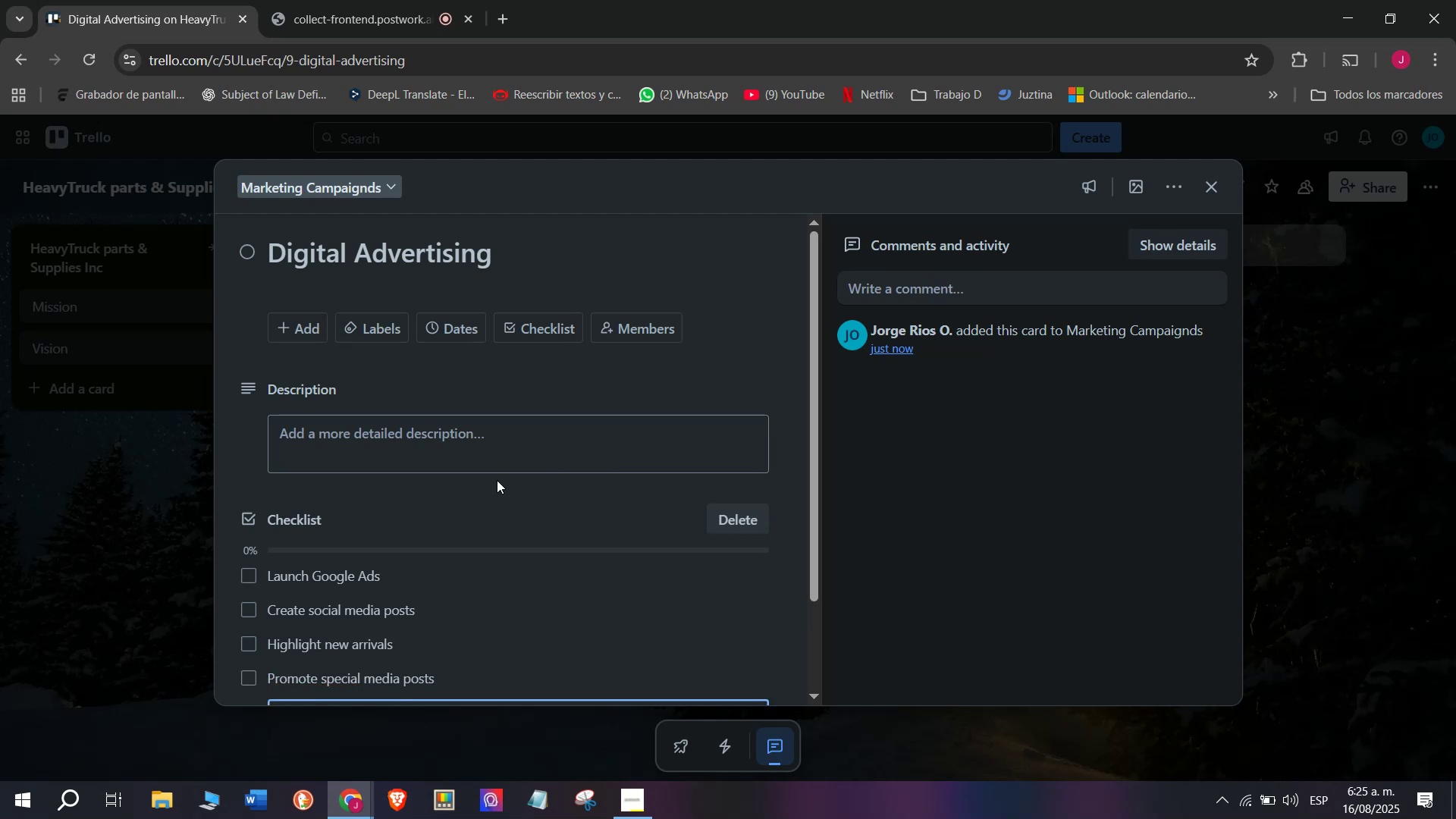 
wait(12.04)
 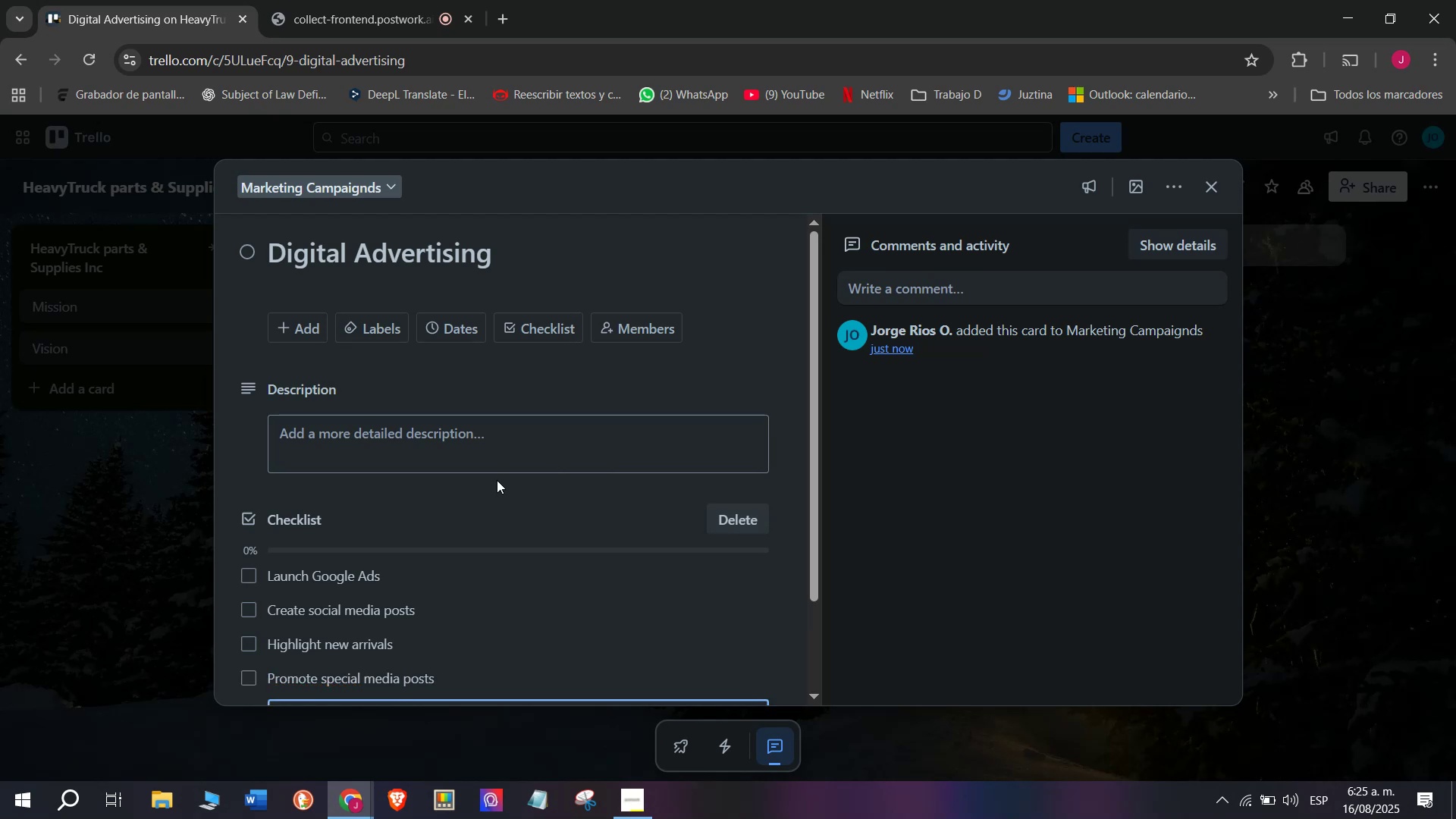 
left_click([417, 670])
 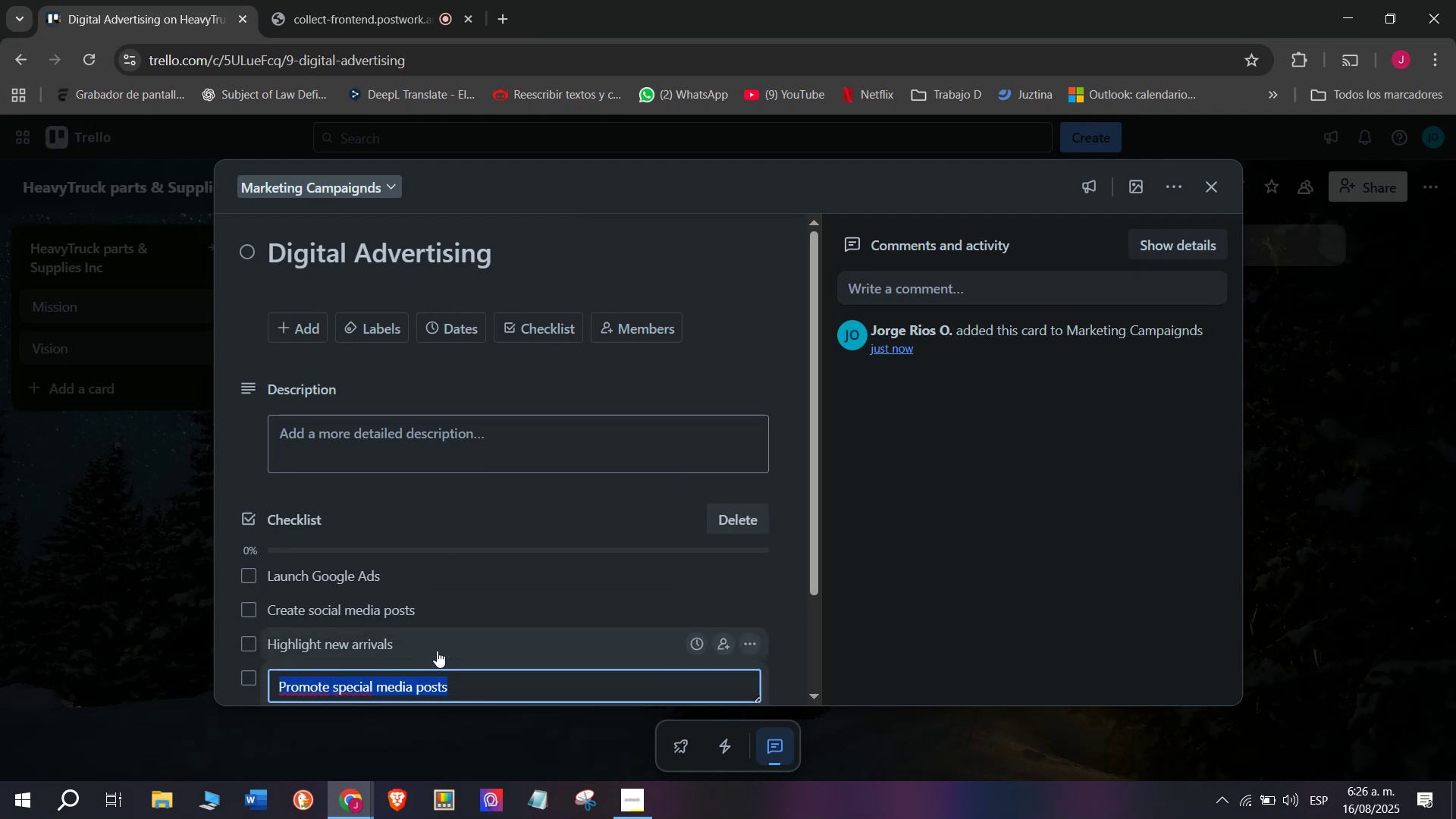 
left_click([473, 676])
 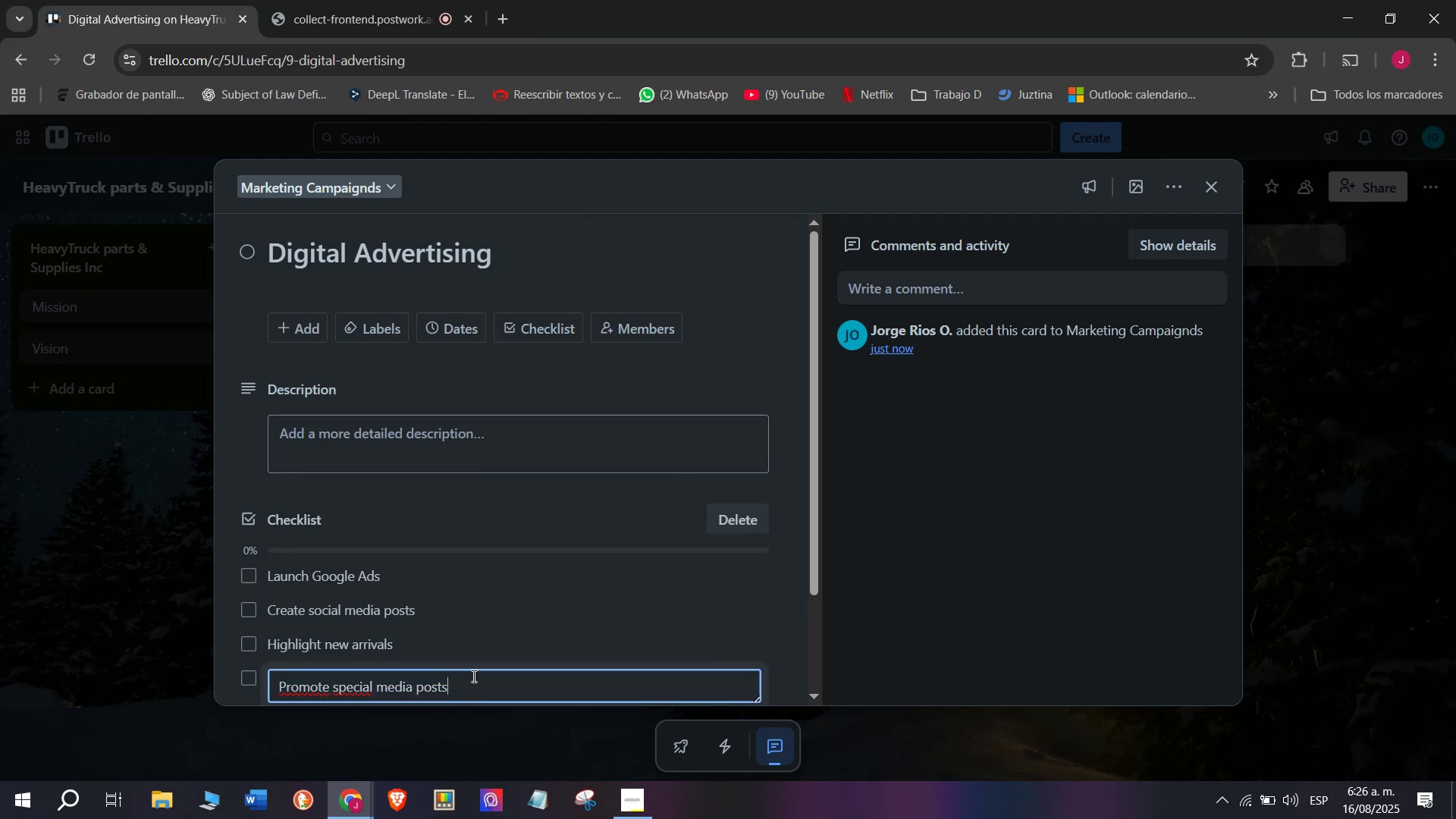 
left_click_drag(start_coordinate=[472, 675], to_coordinate=[377, 678])
 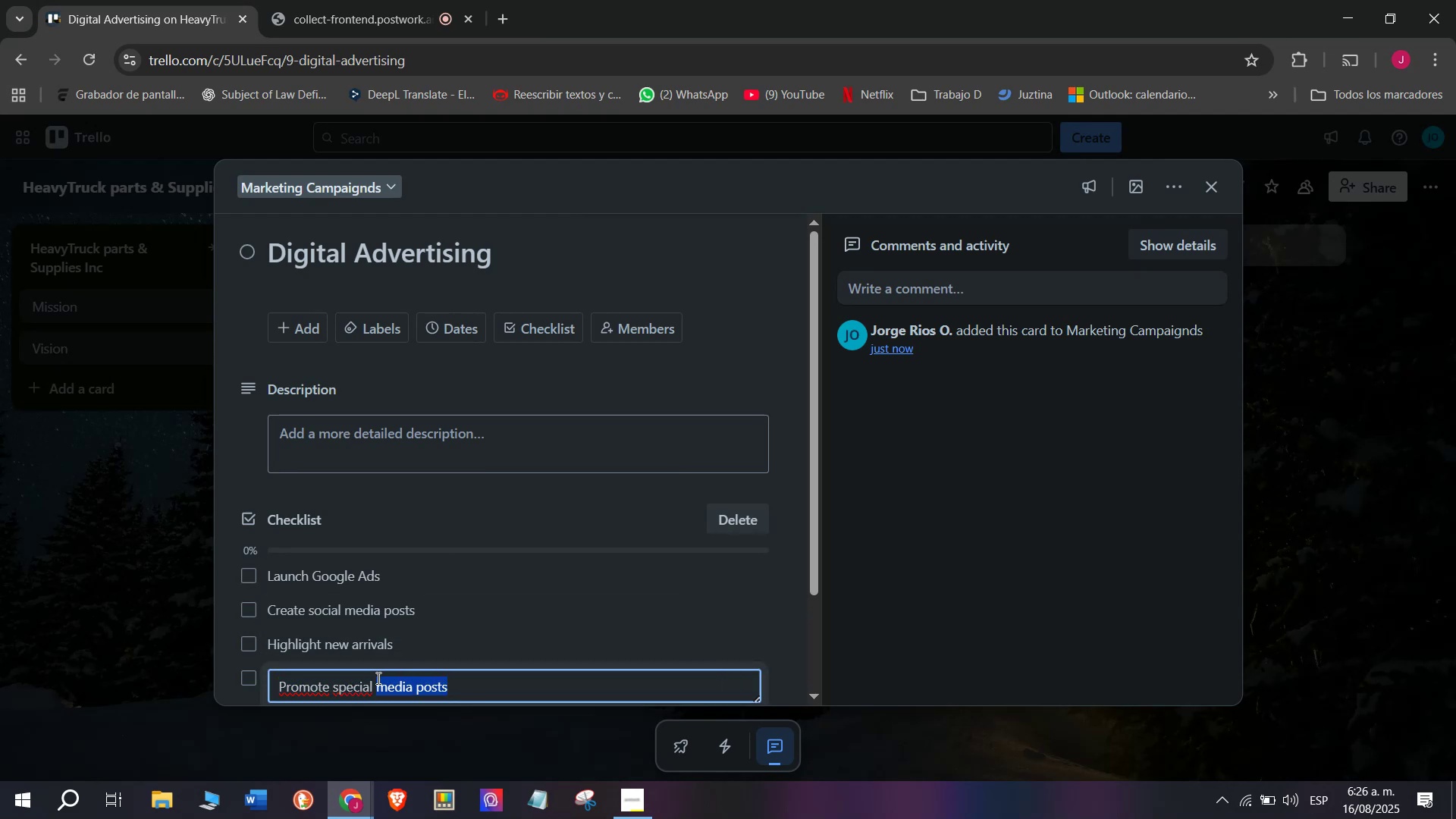 
type(offers)
 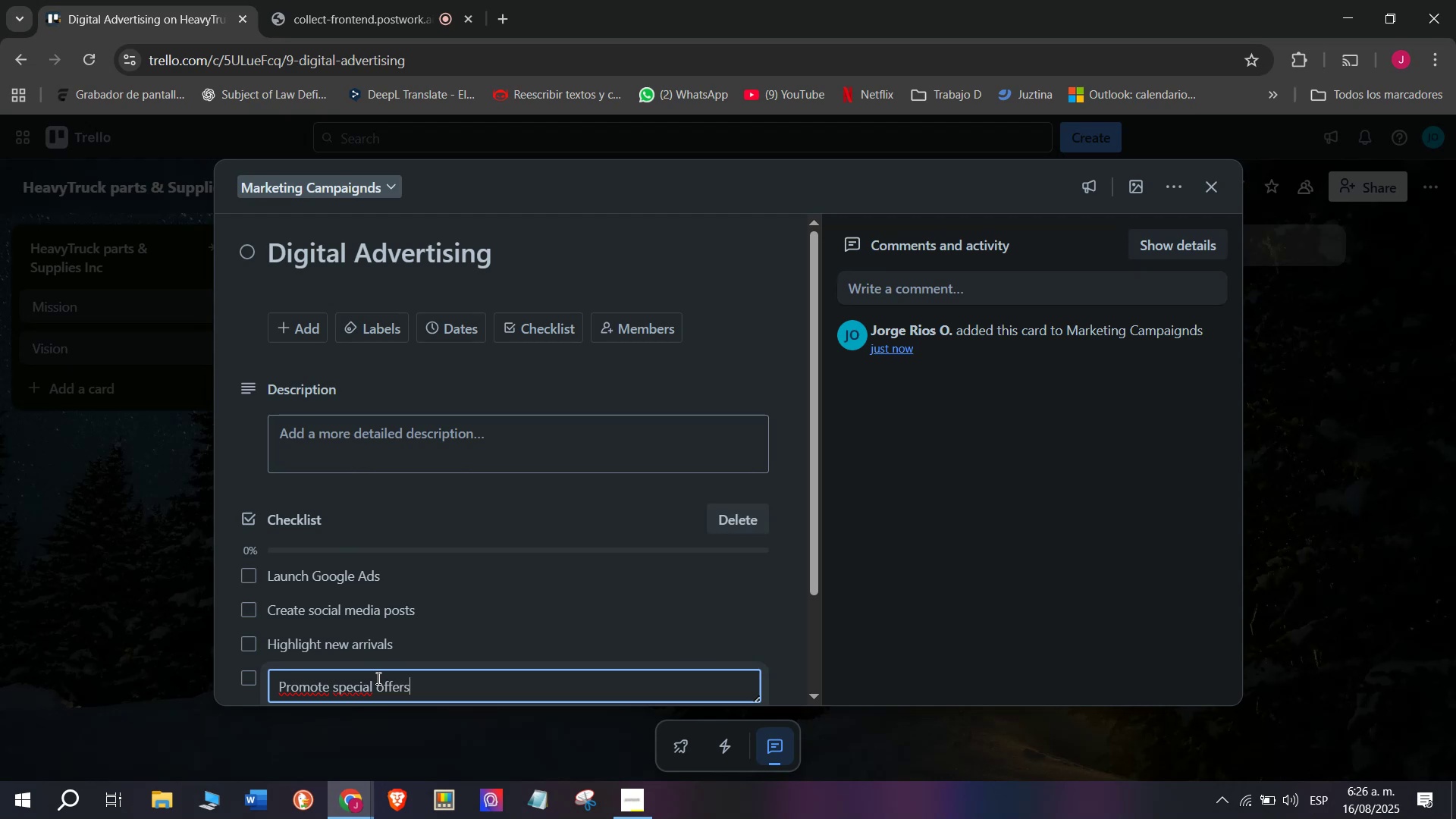 
key(Enter)
 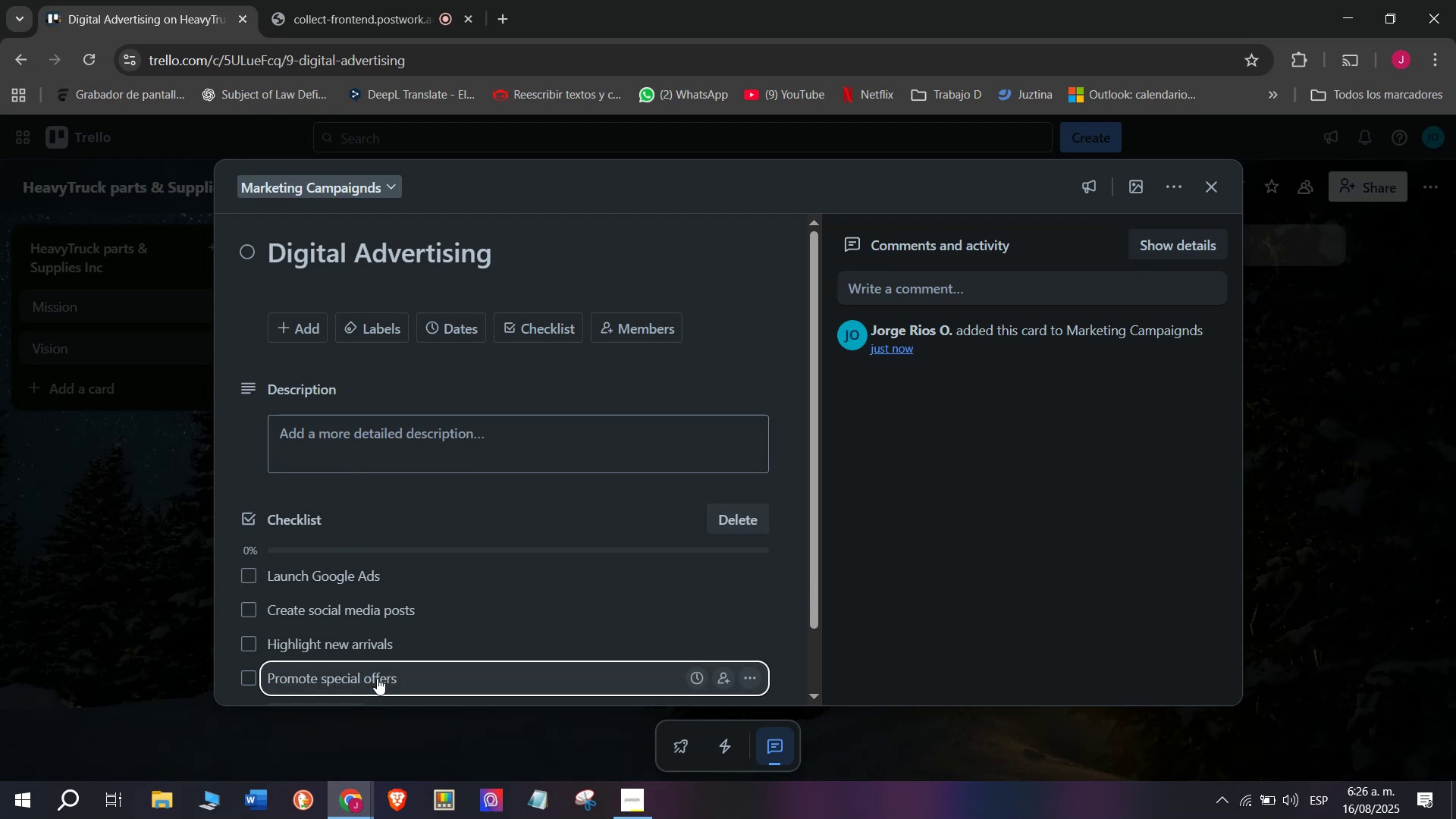 
scroll: coordinate [377, 674], scroll_direction: down, amount: 6.0
 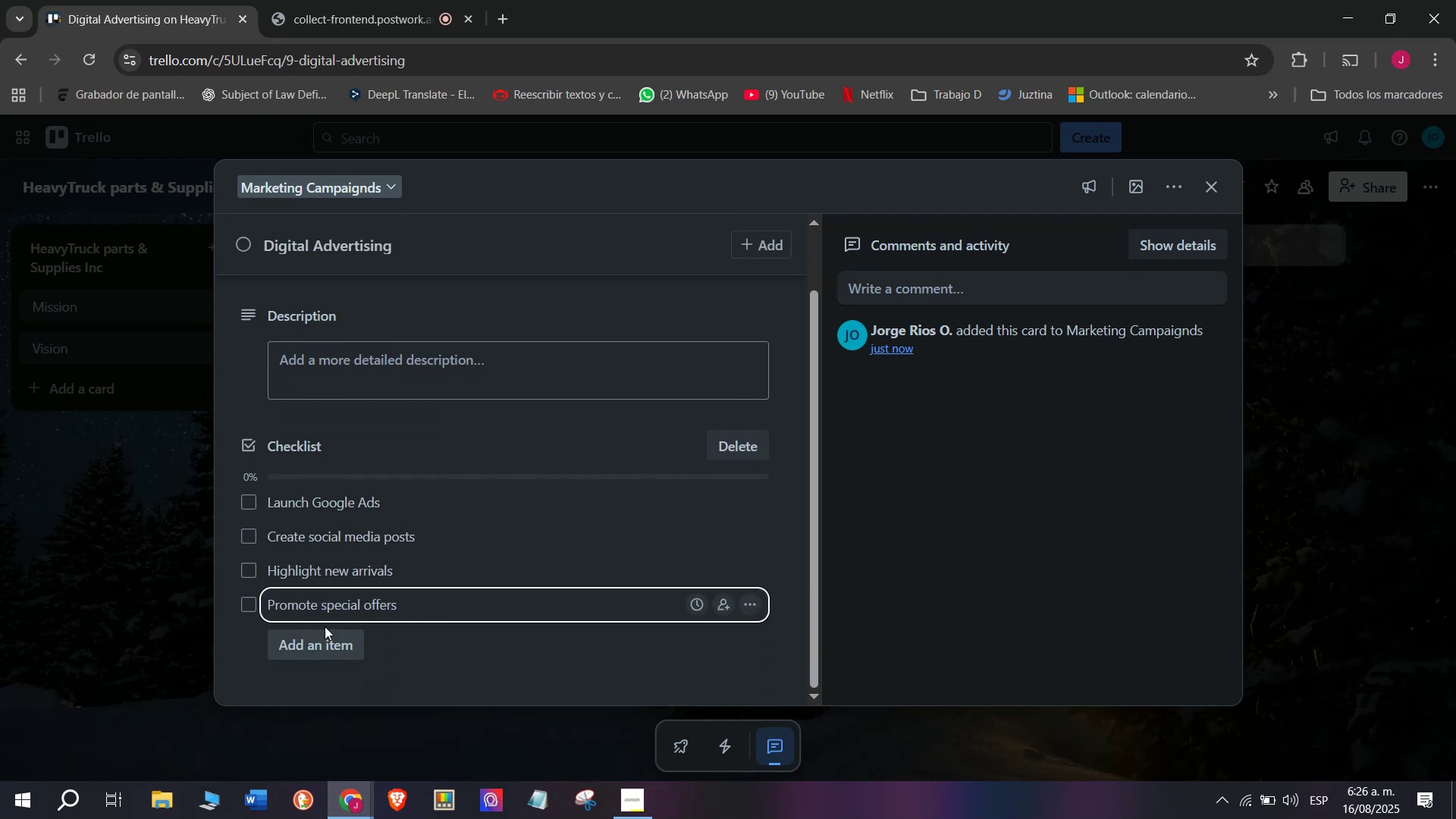 
left_click([325, 626])
 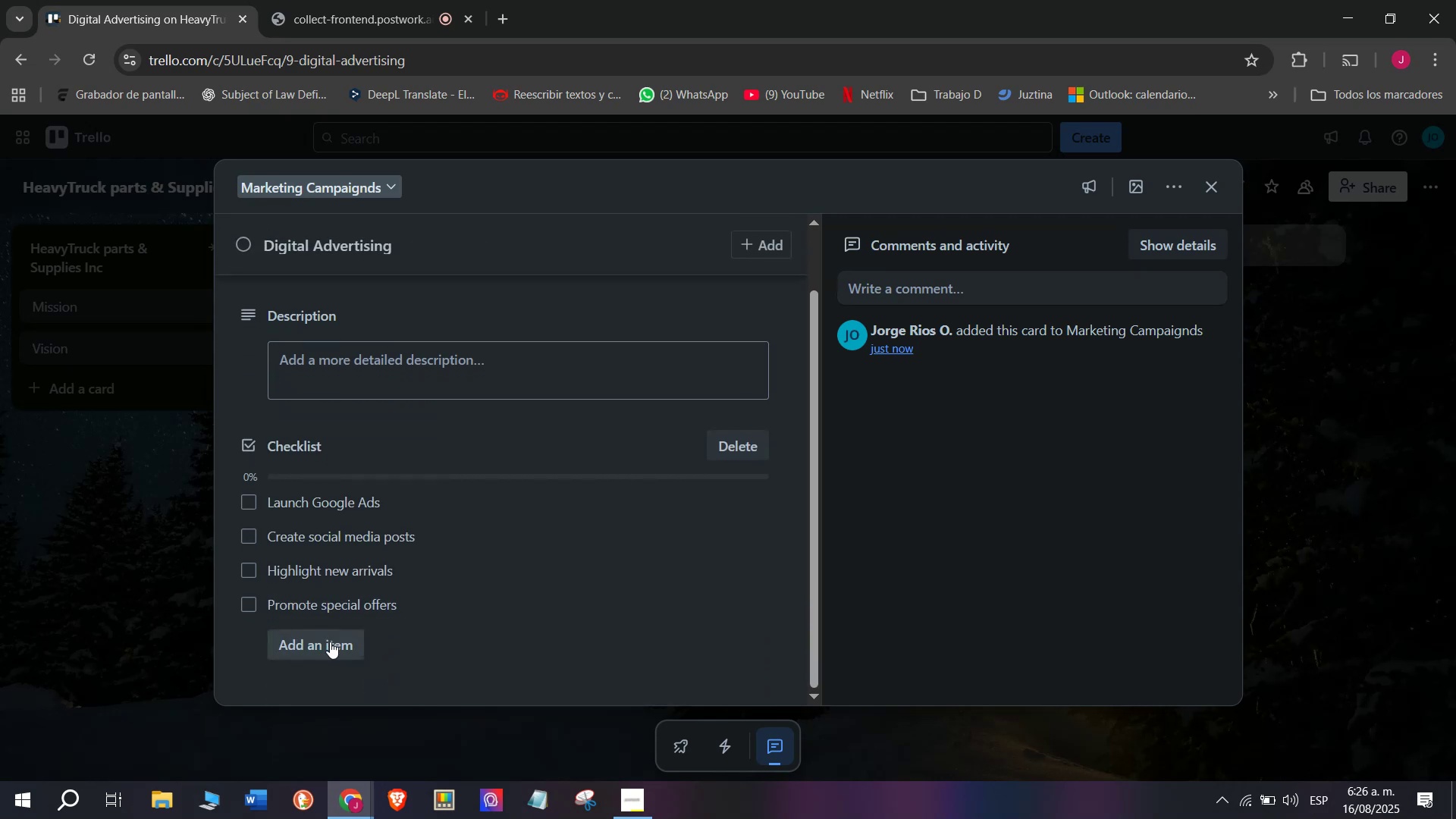 
left_click([330, 642])
 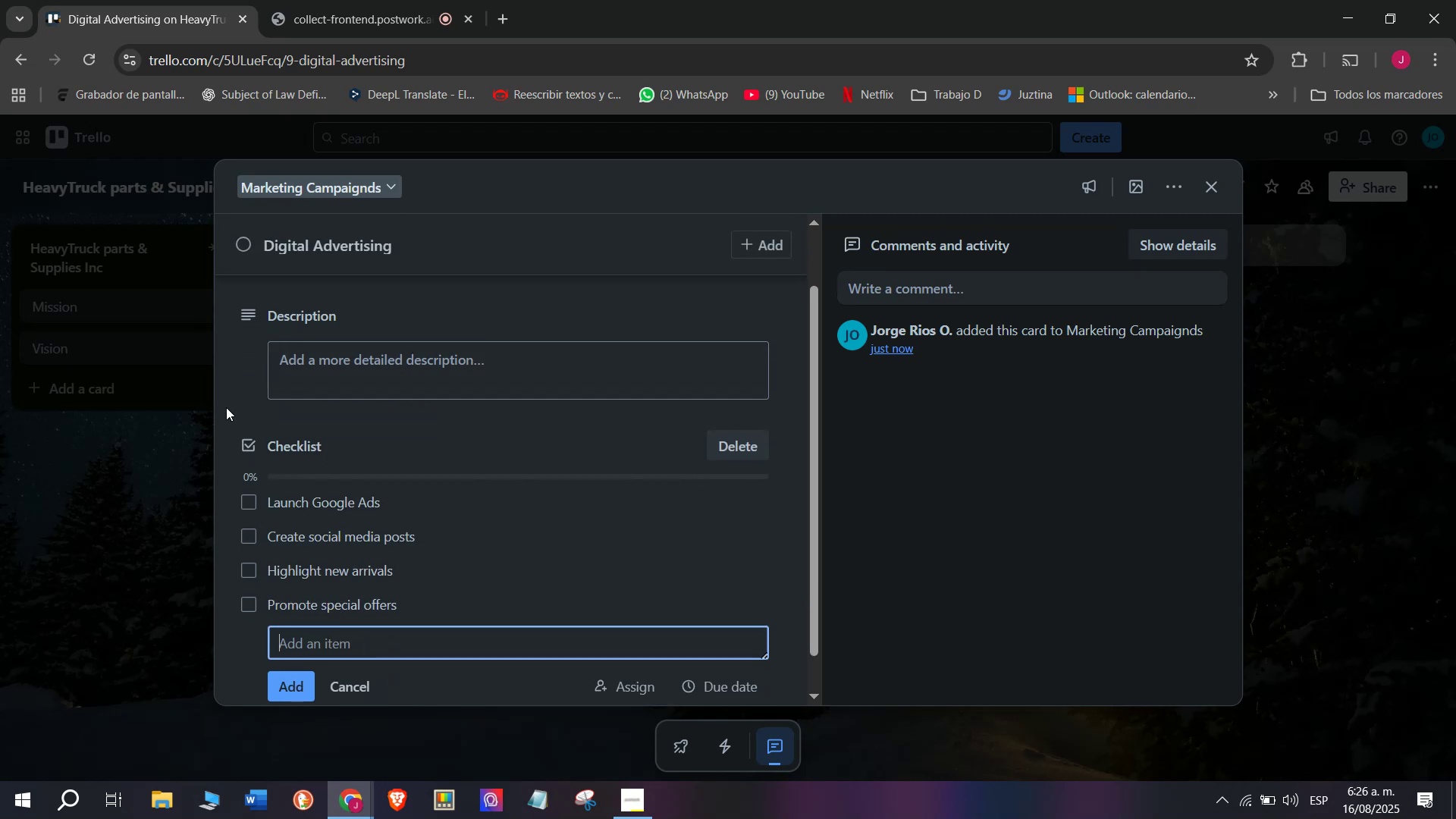 
type(Respond to coment)
 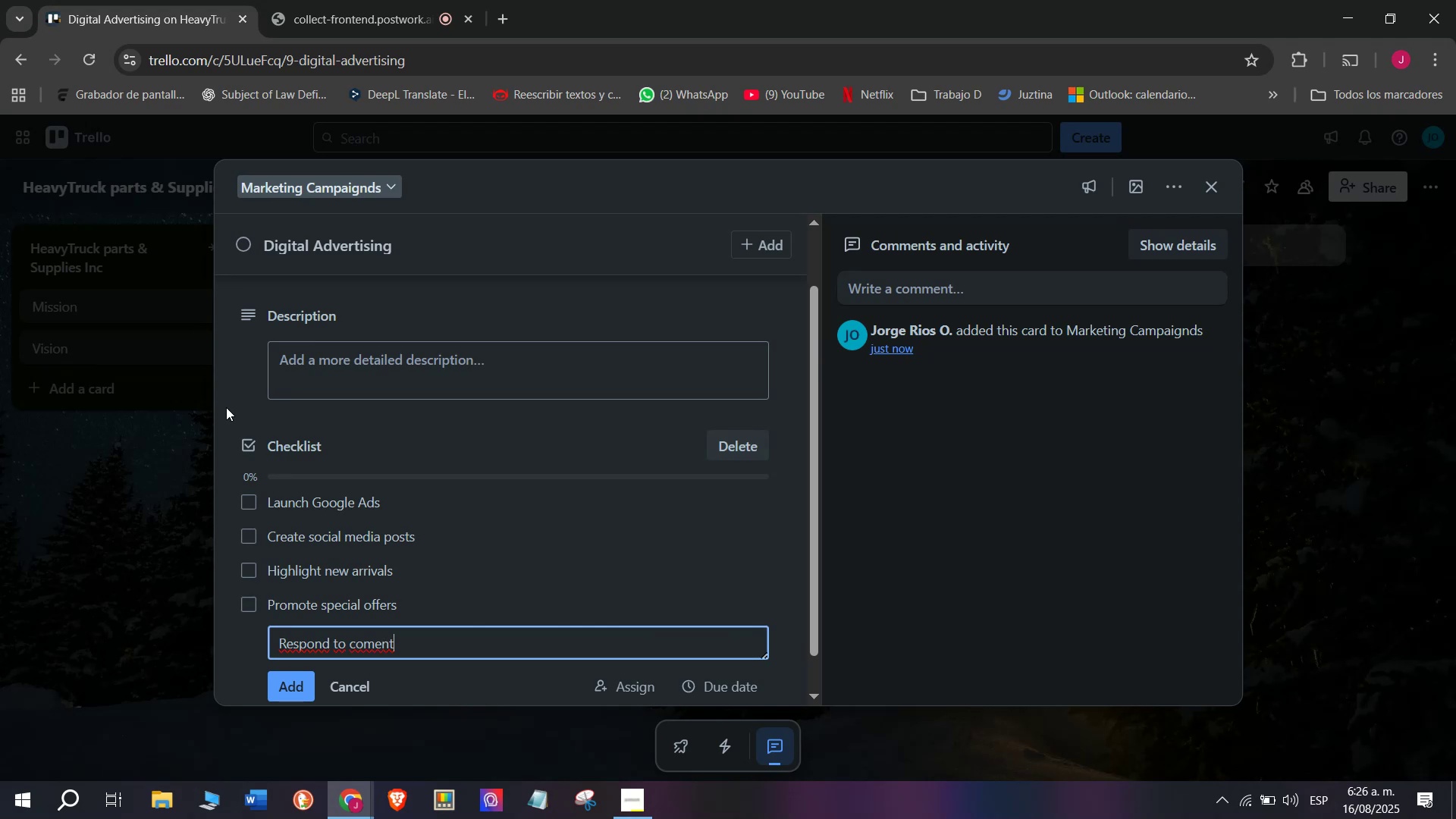 
key(Backspace)
key(Backspace)
key(Backspace)
type(ments)
 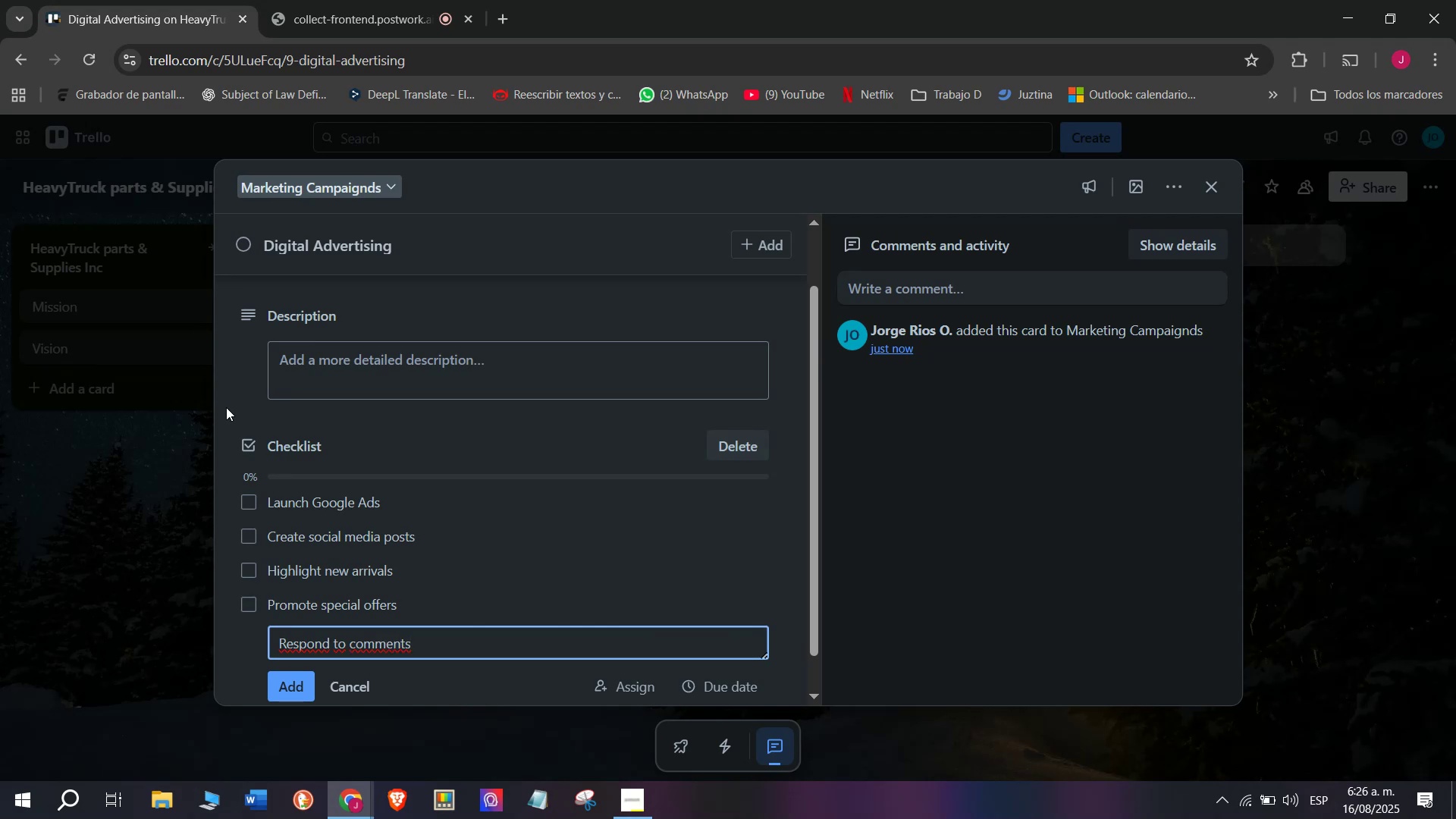 
key(Enter)
 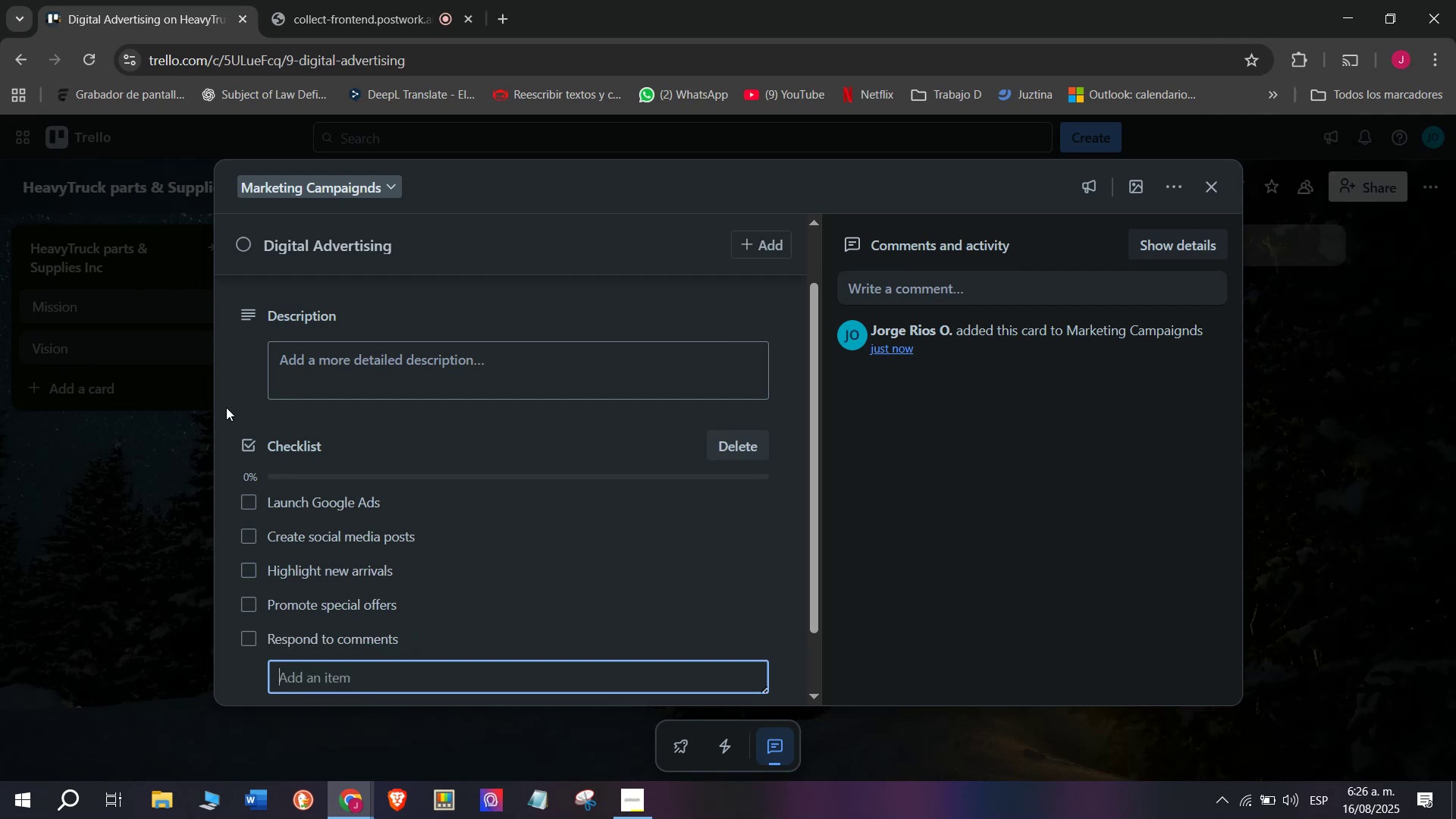 
type(Track conversion rate)
 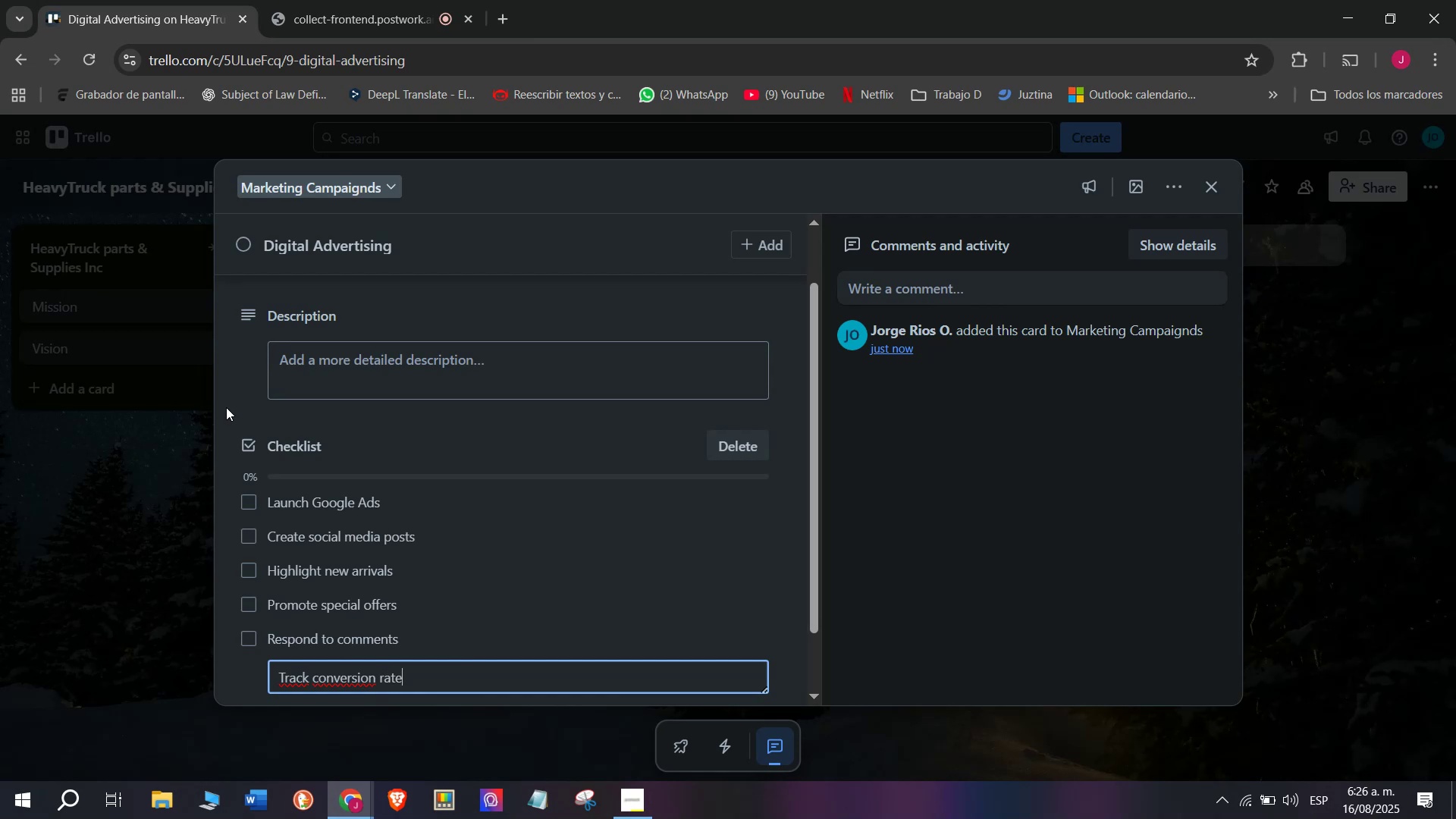 
key(Enter)
 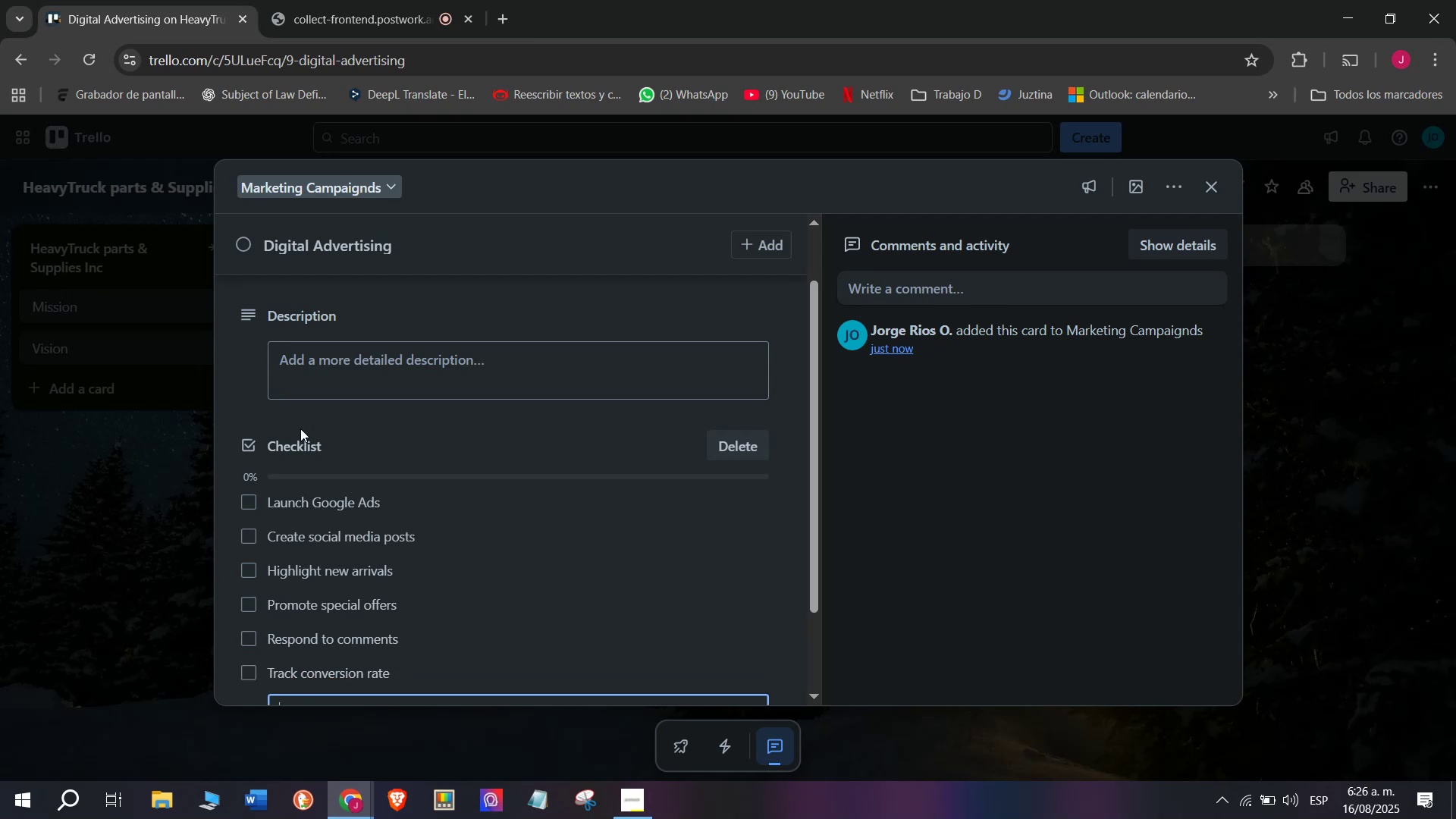 
scroll: coordinate [621, 472], scroll_direction: up, amount: 3.0
 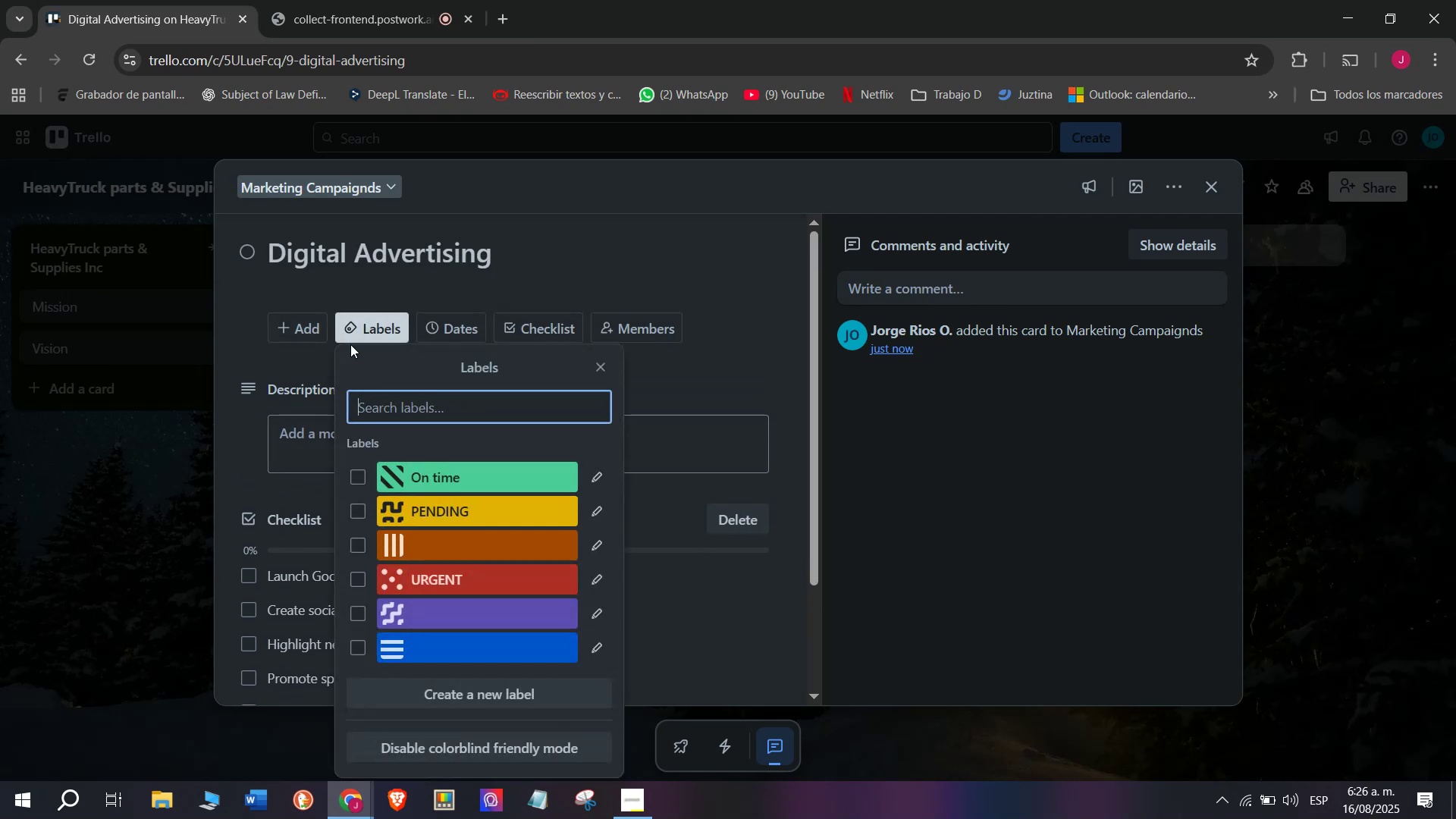 
left_click([406, 573])
 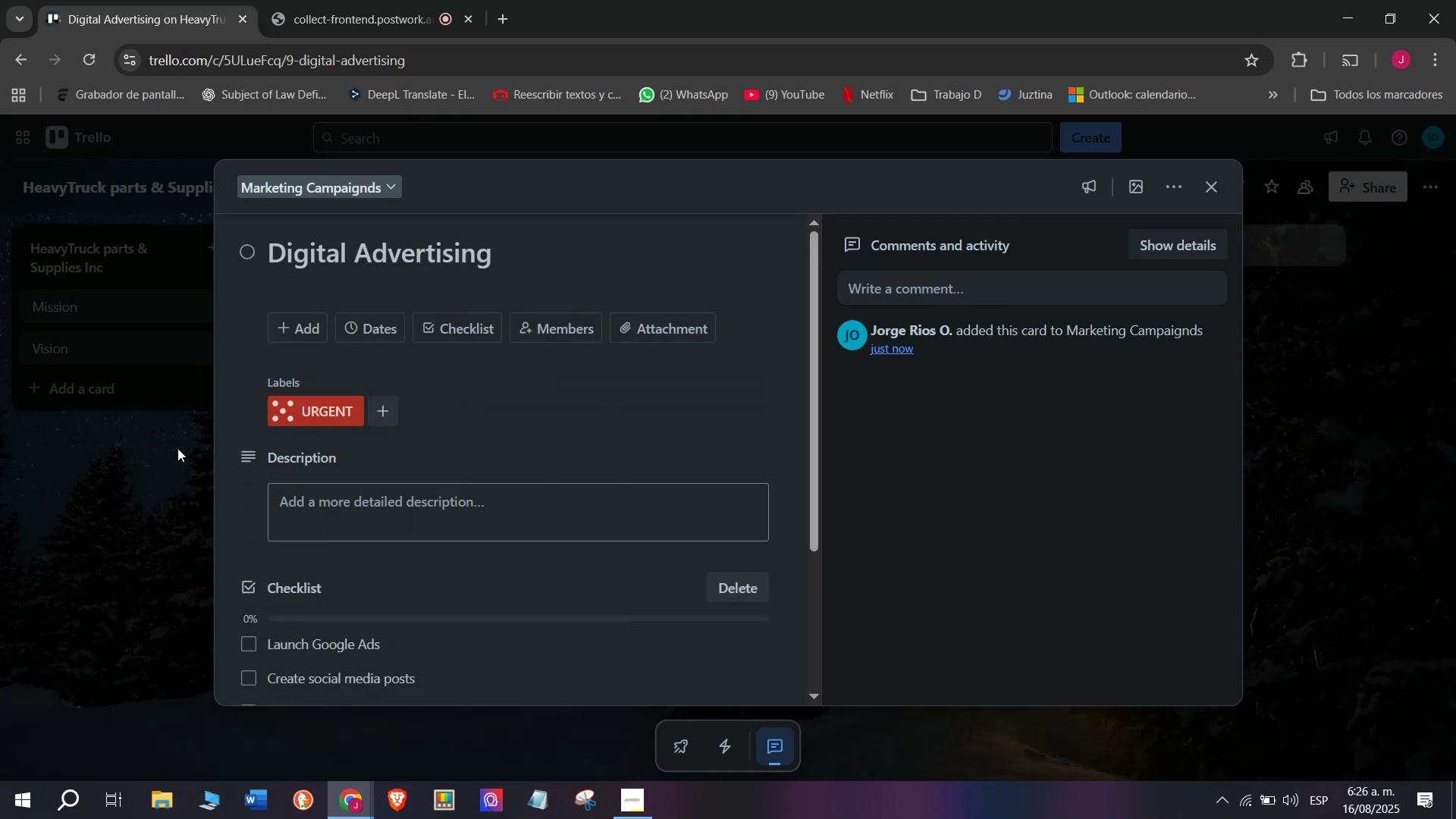 
double_click([111, 526])
 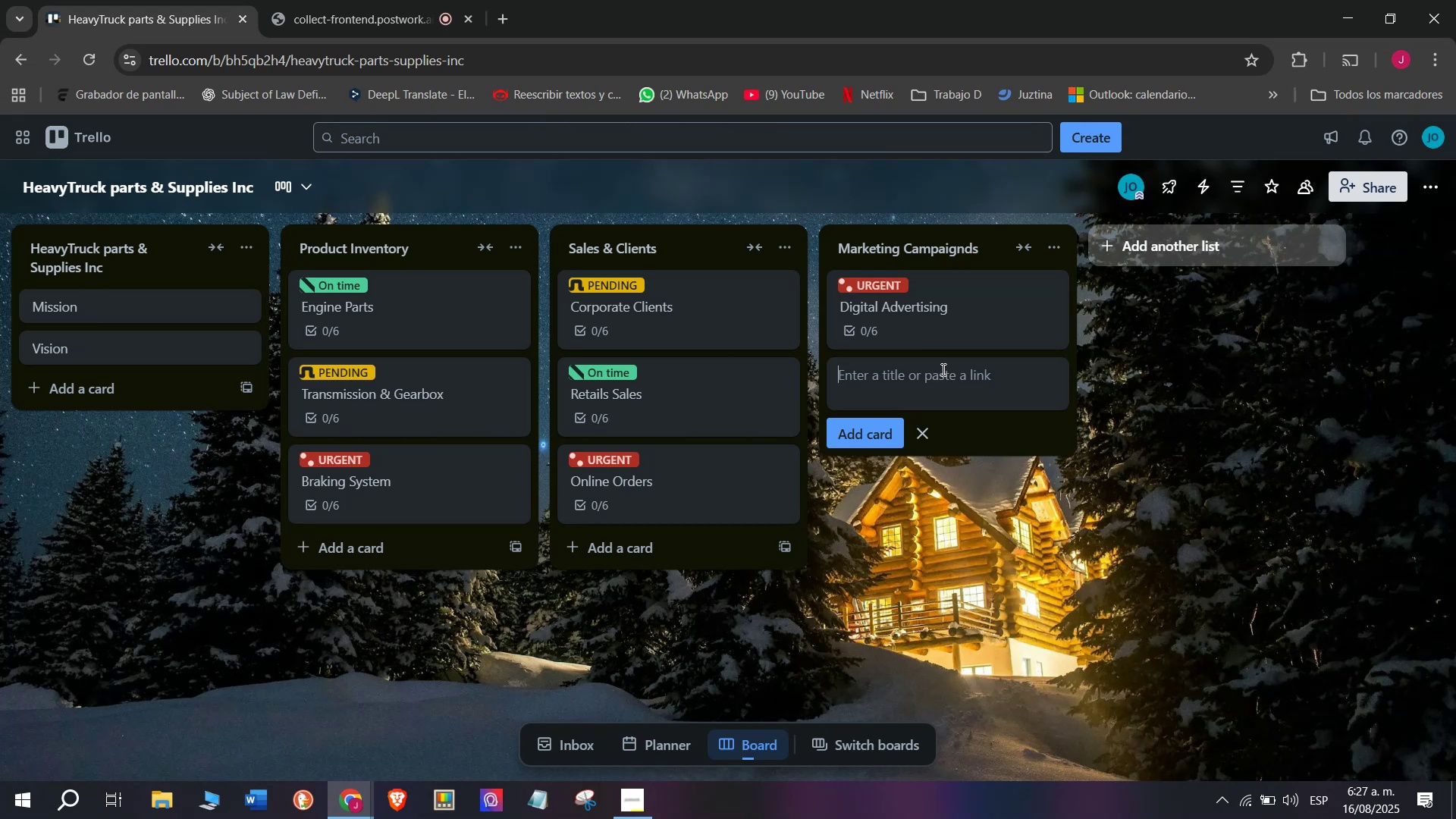 
wait(13.21)
 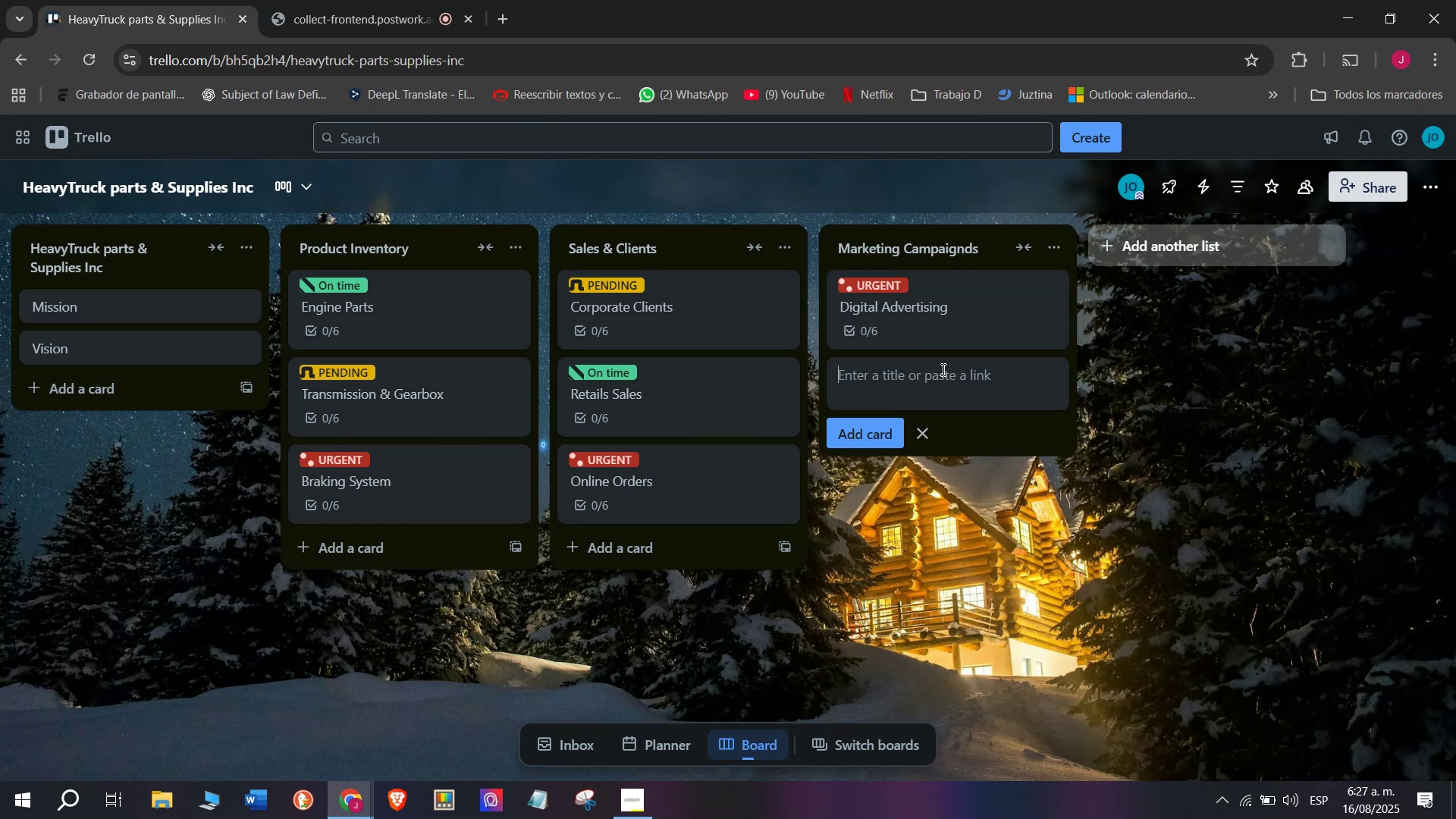 
type(R)
key(Backspace)
type(Trade Shoew)
key(Backspace)
key(Backspace)
type(ws)
 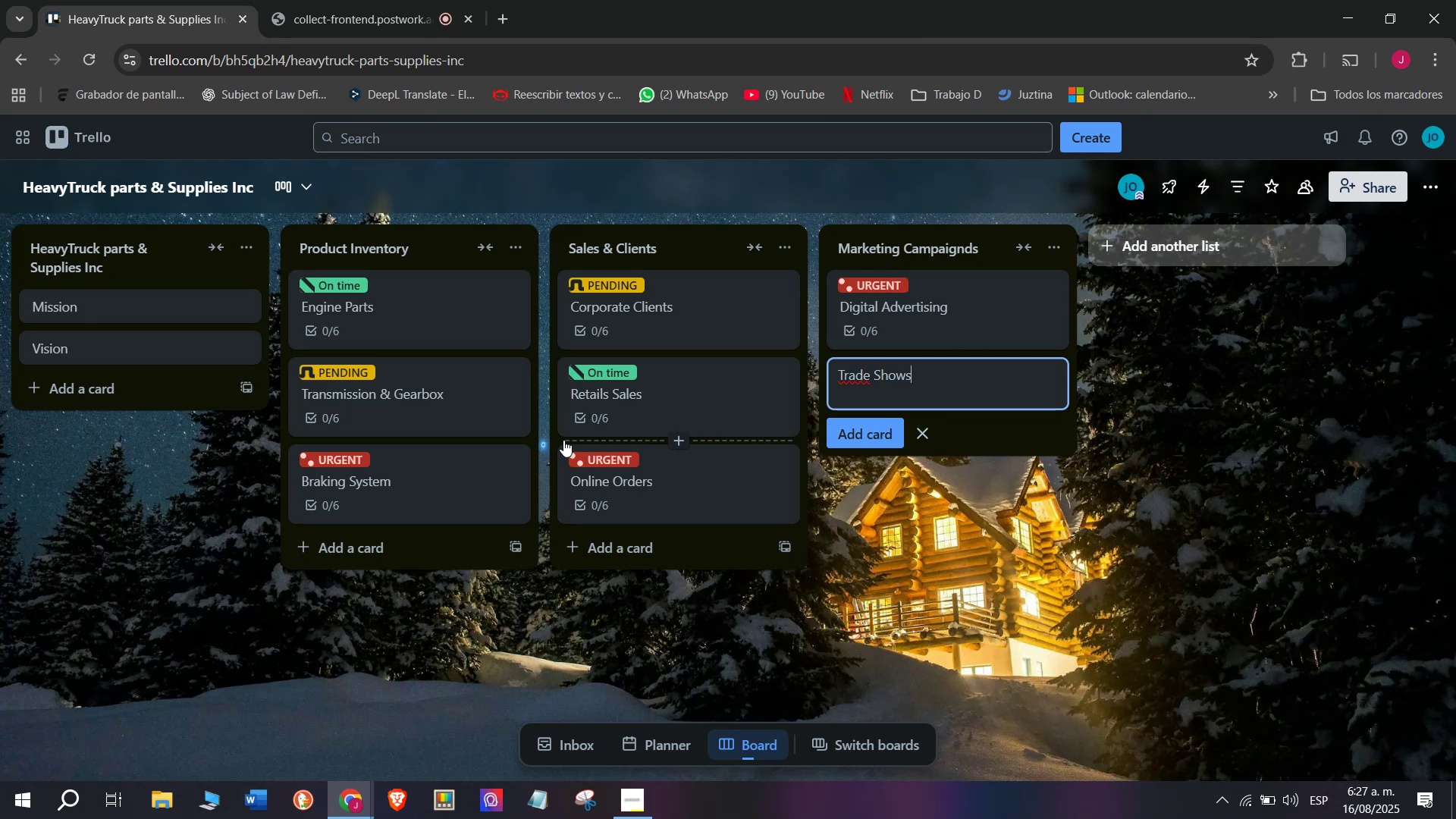 
key(Enter)
 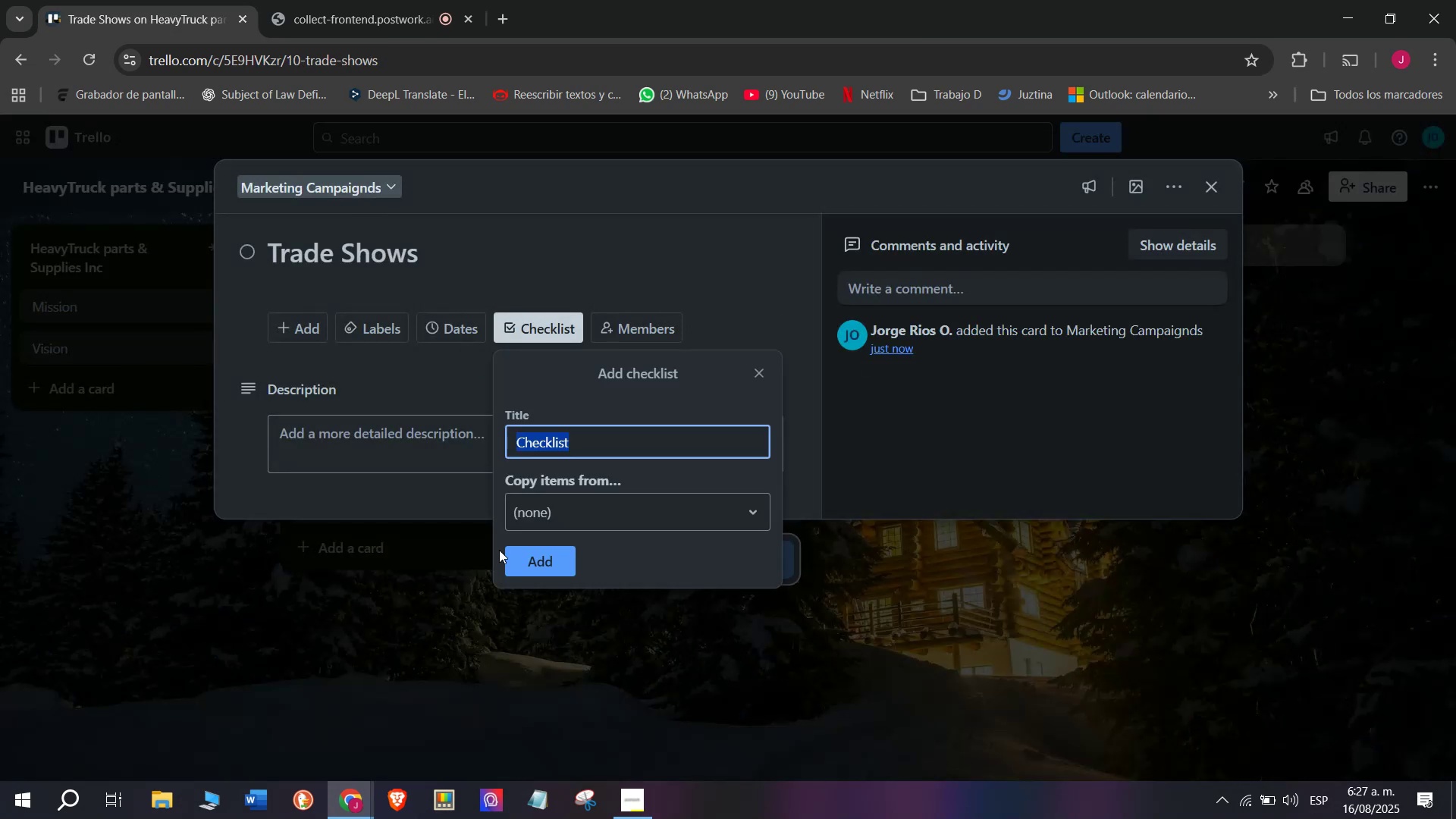 
wait(9.42)
 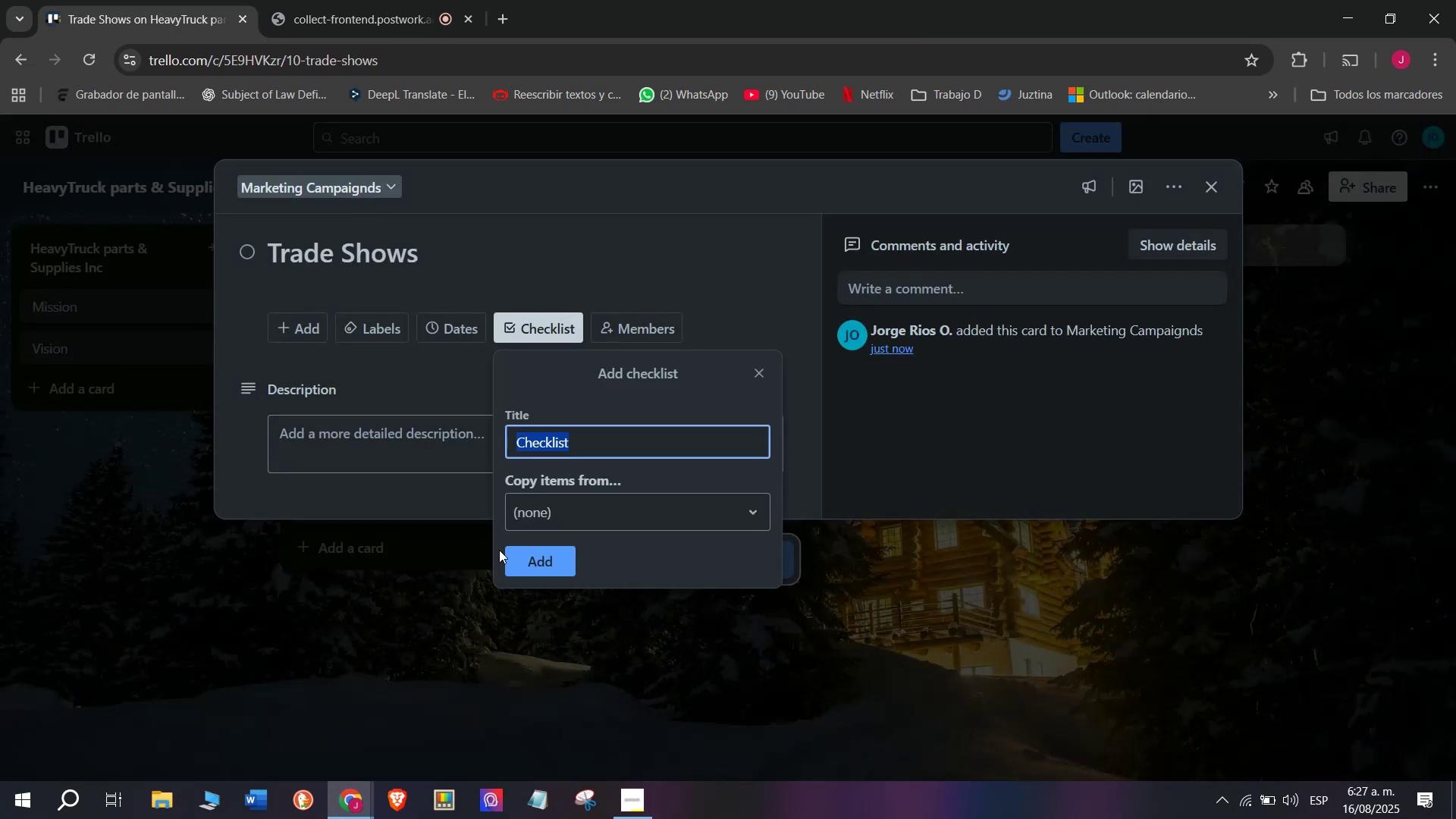 
type(Book stand location)
 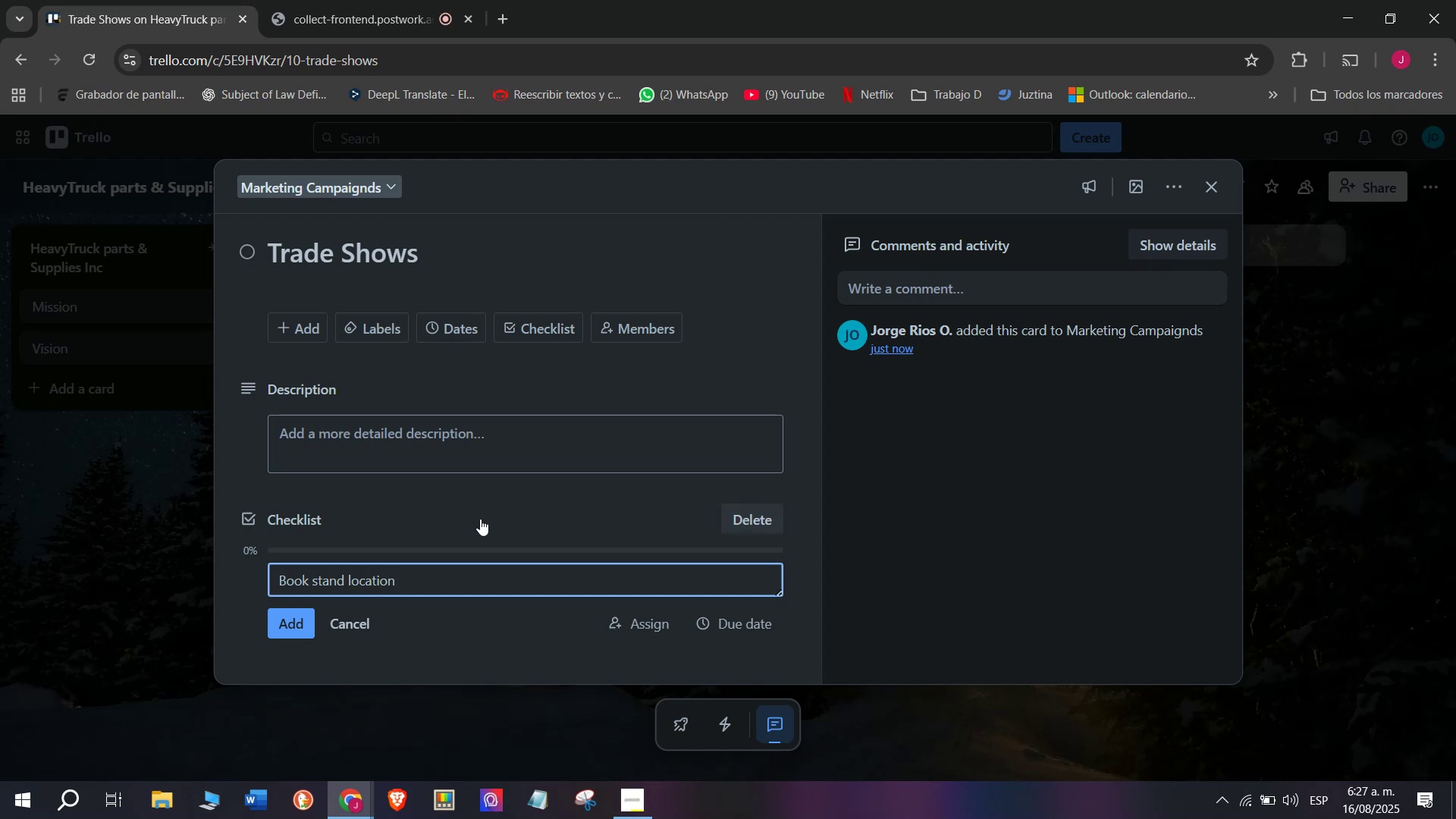 
key(Enter)
 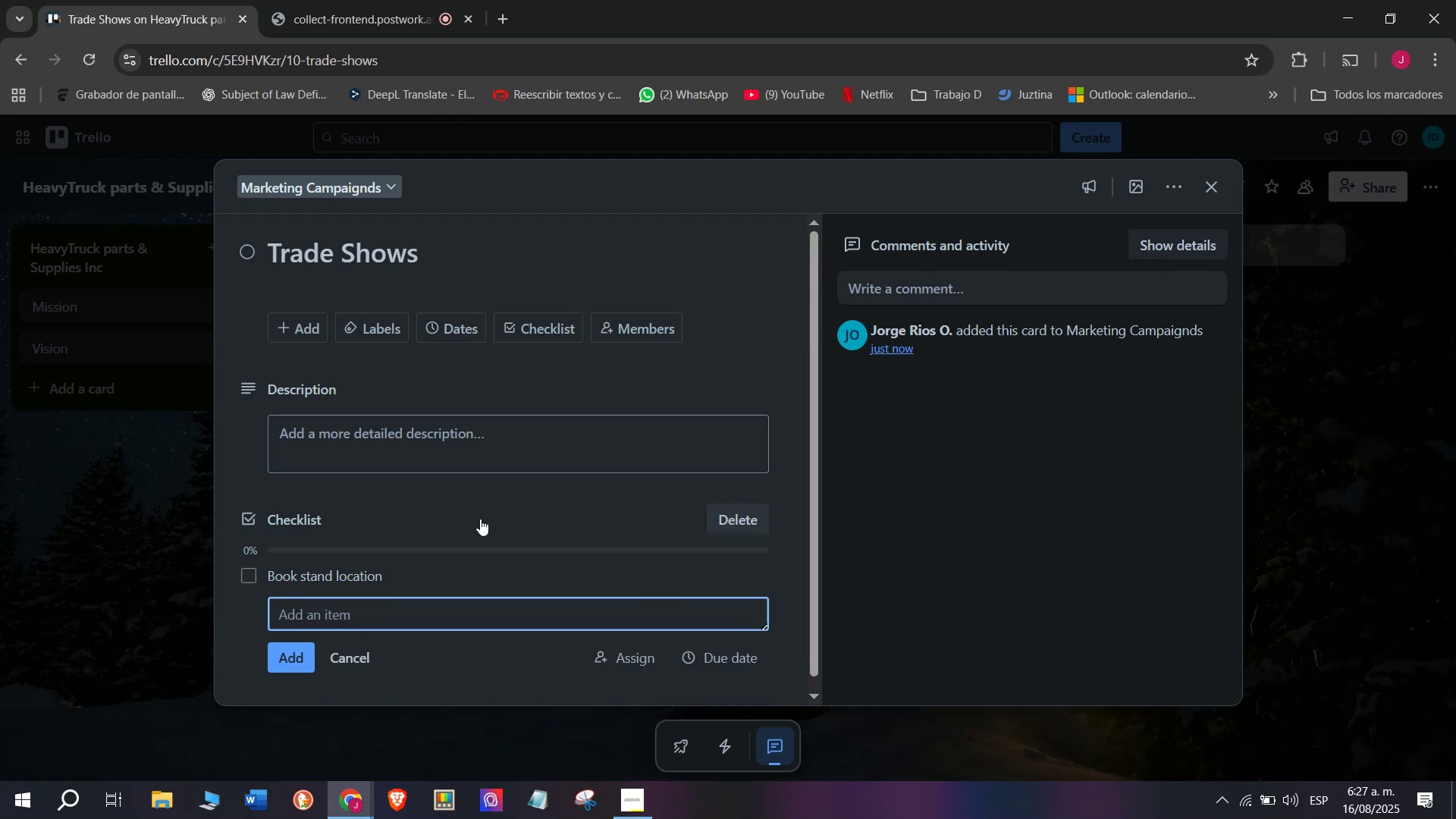 
type(Print banners and cta)
key(Backspace)
key(Backspace)
type(atalogs)
 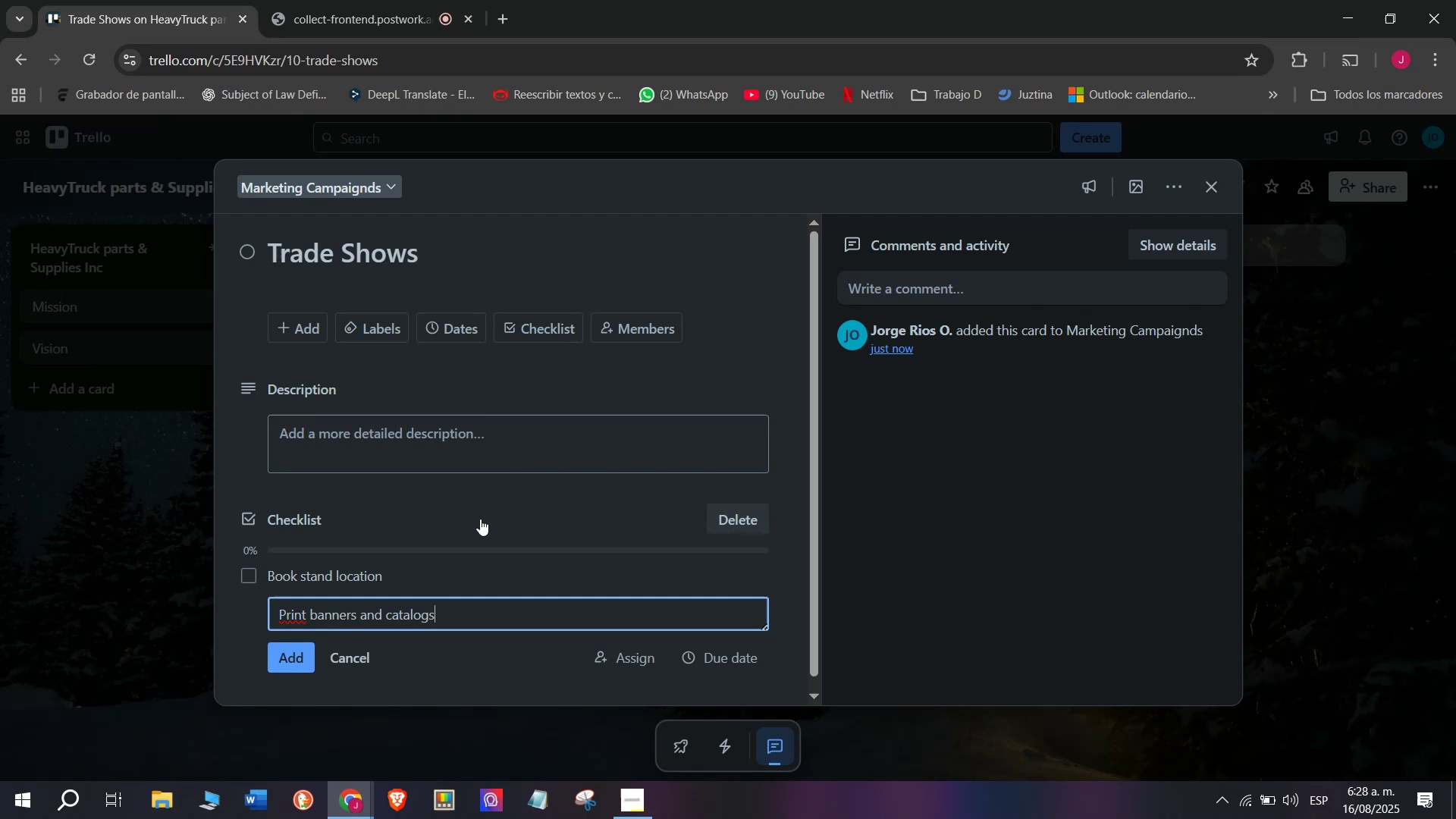 
key(Enter)
 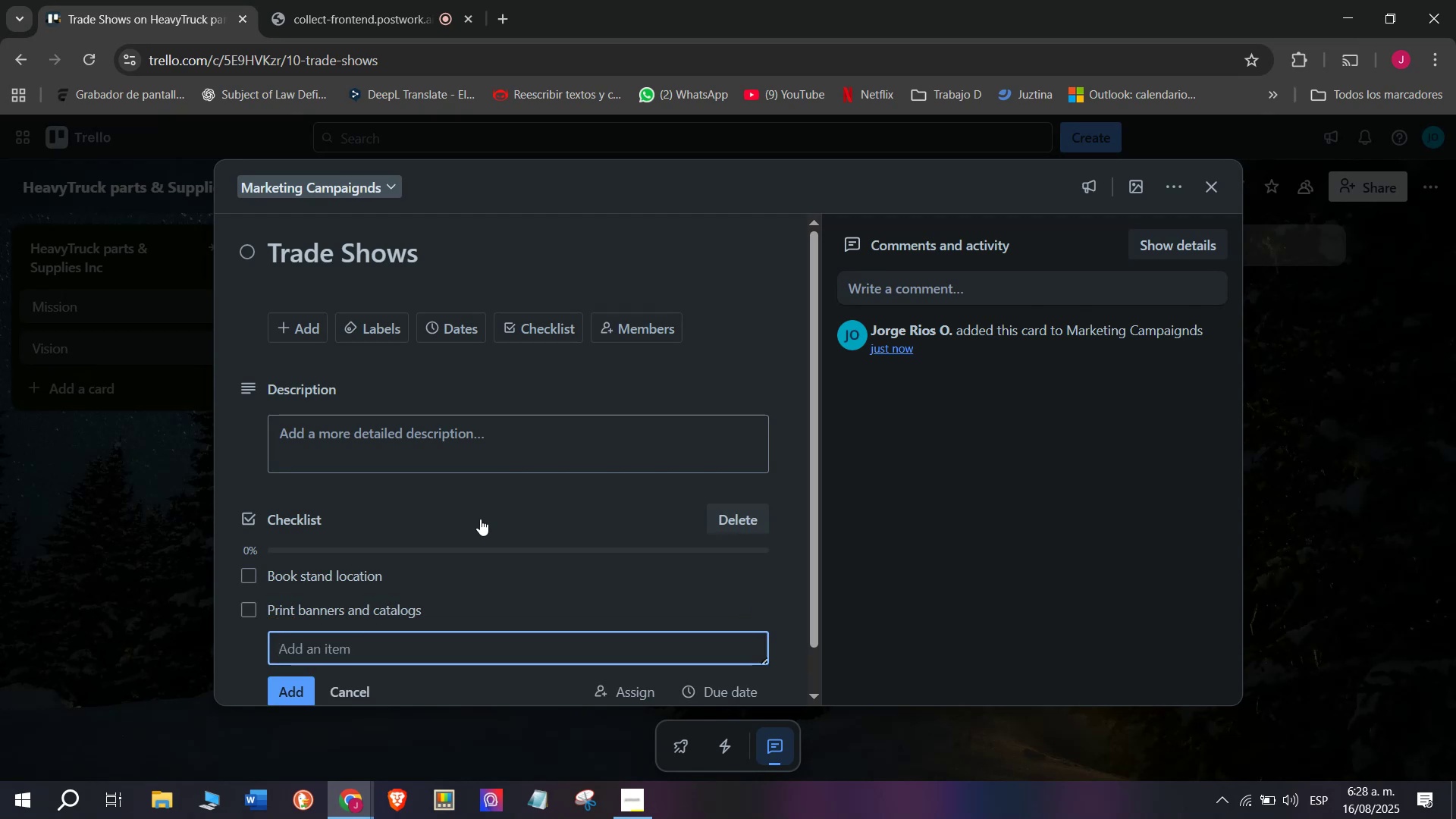 
type(Prepare)
 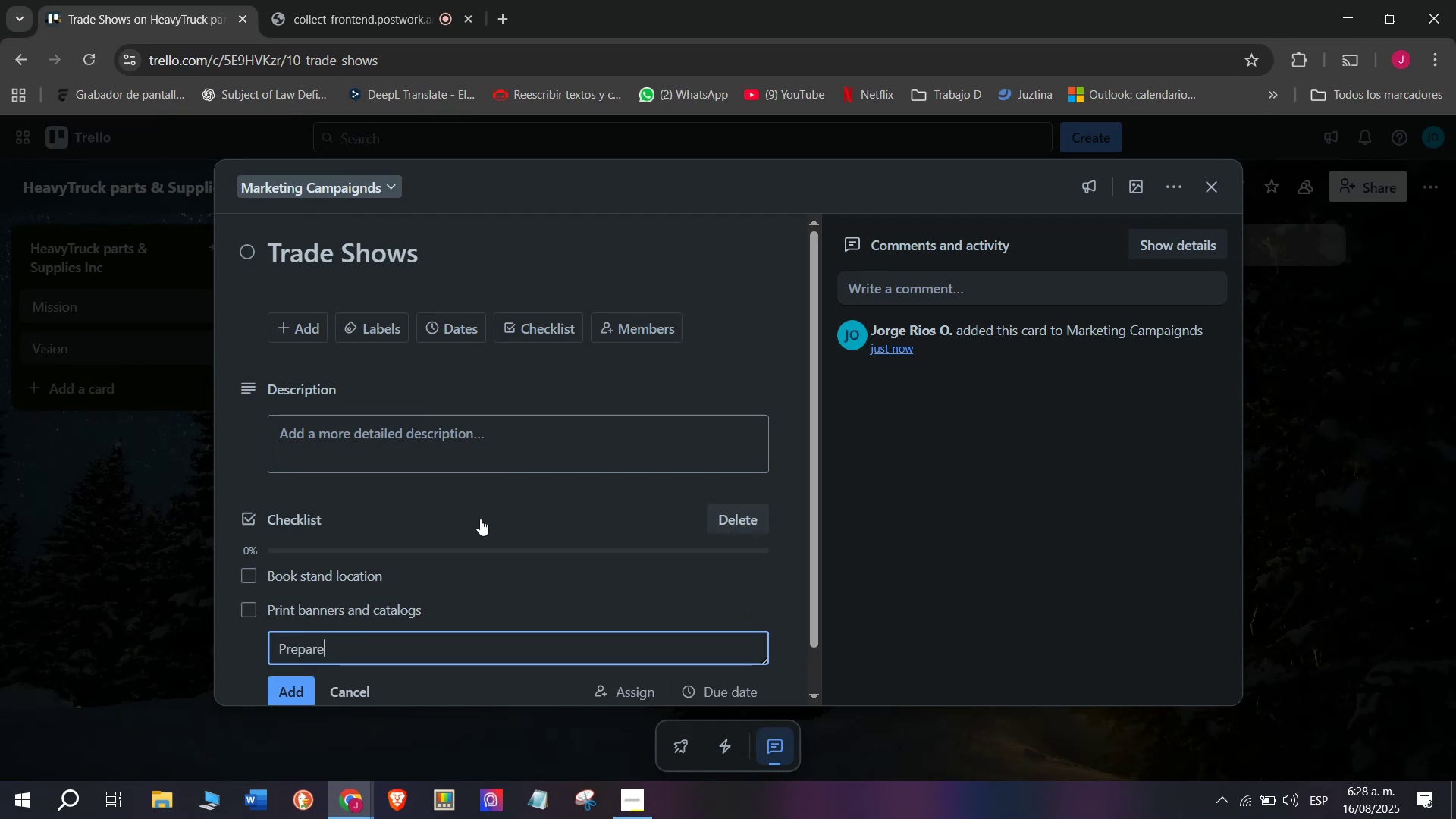 
type( product S)
key(Backspace)
type(samples)
 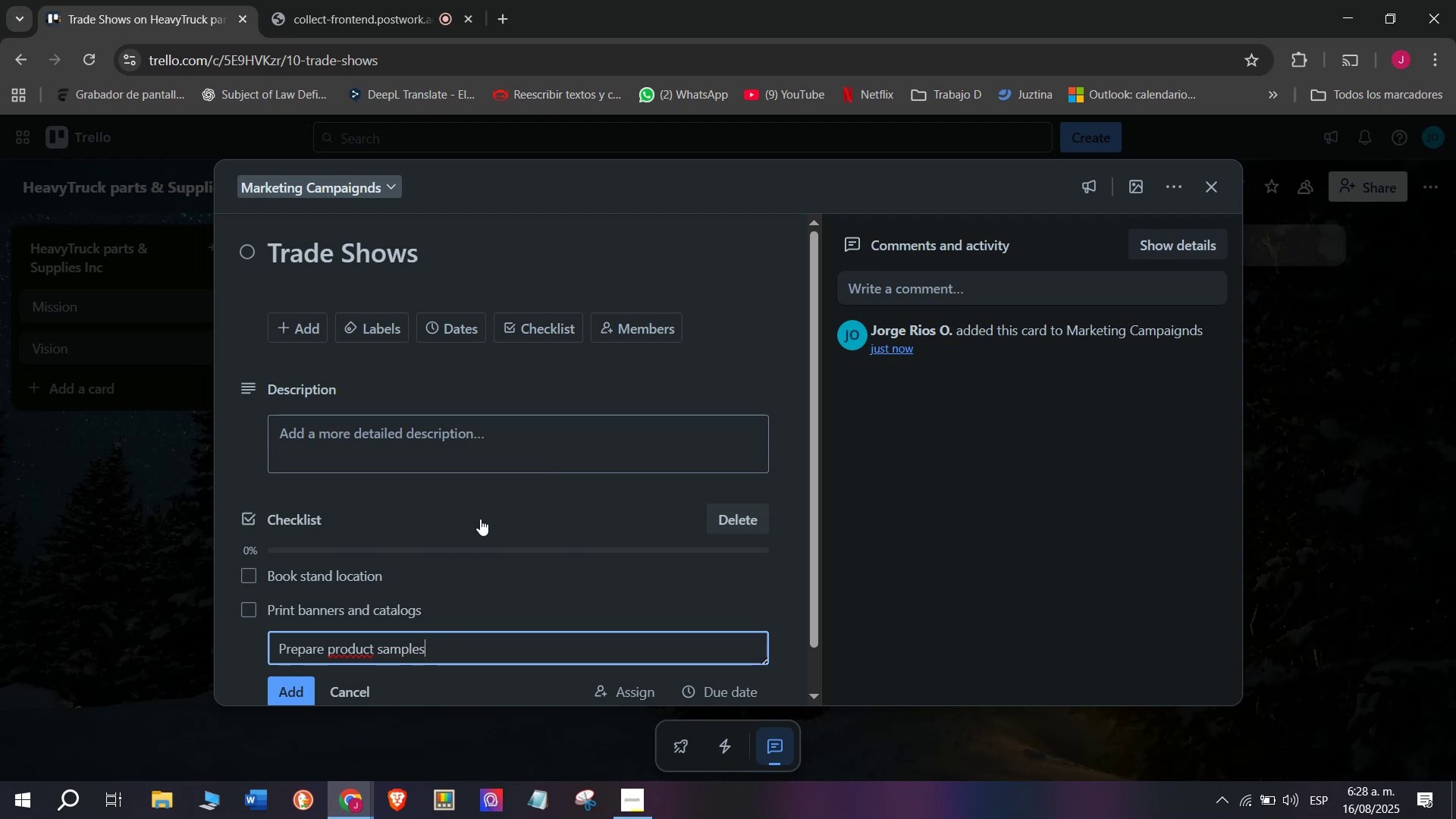 
key(Enter)
 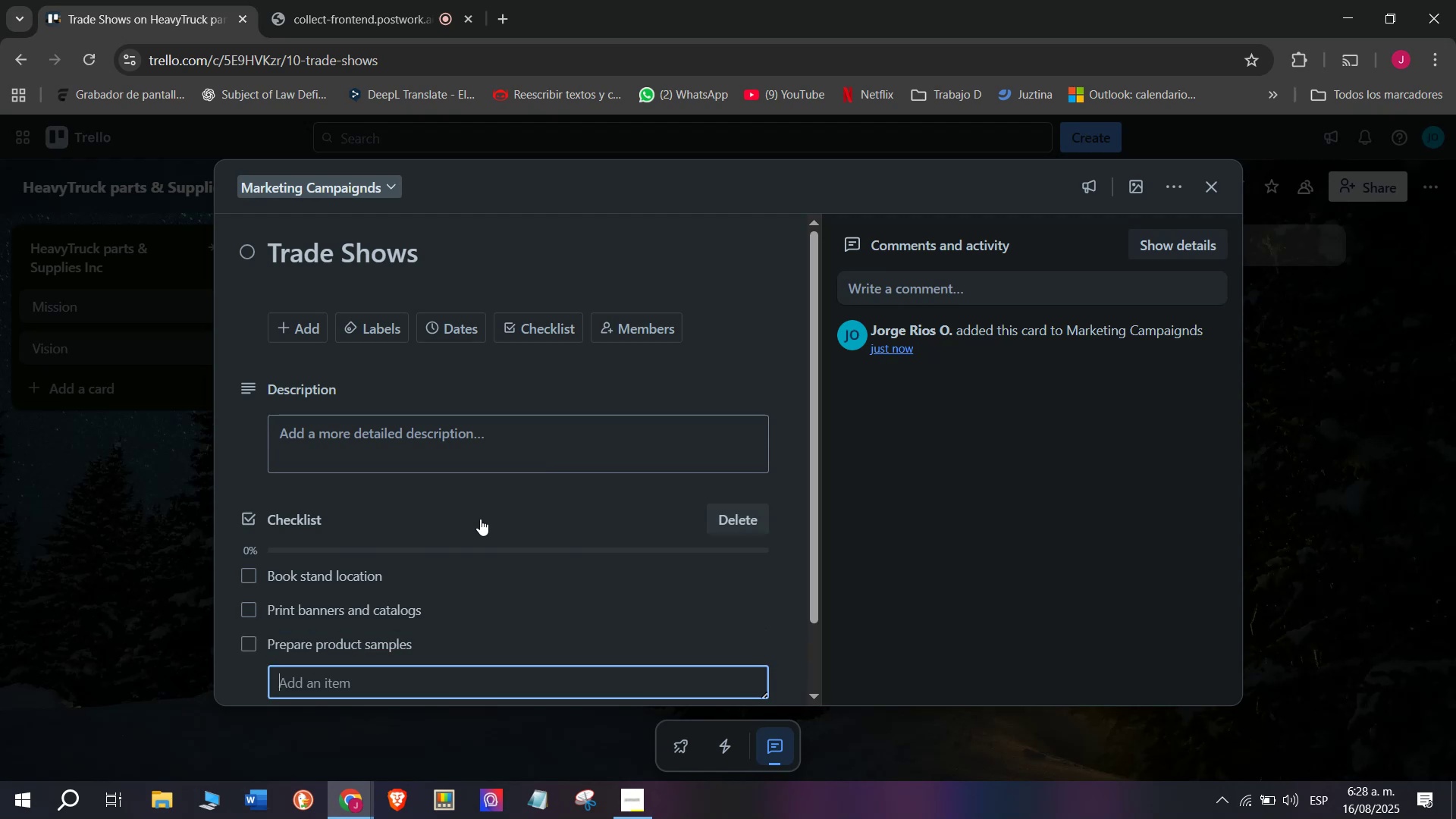 
type(R)
key(Backspace)
type(Traind)
key(Backspace)
type( sales team)
 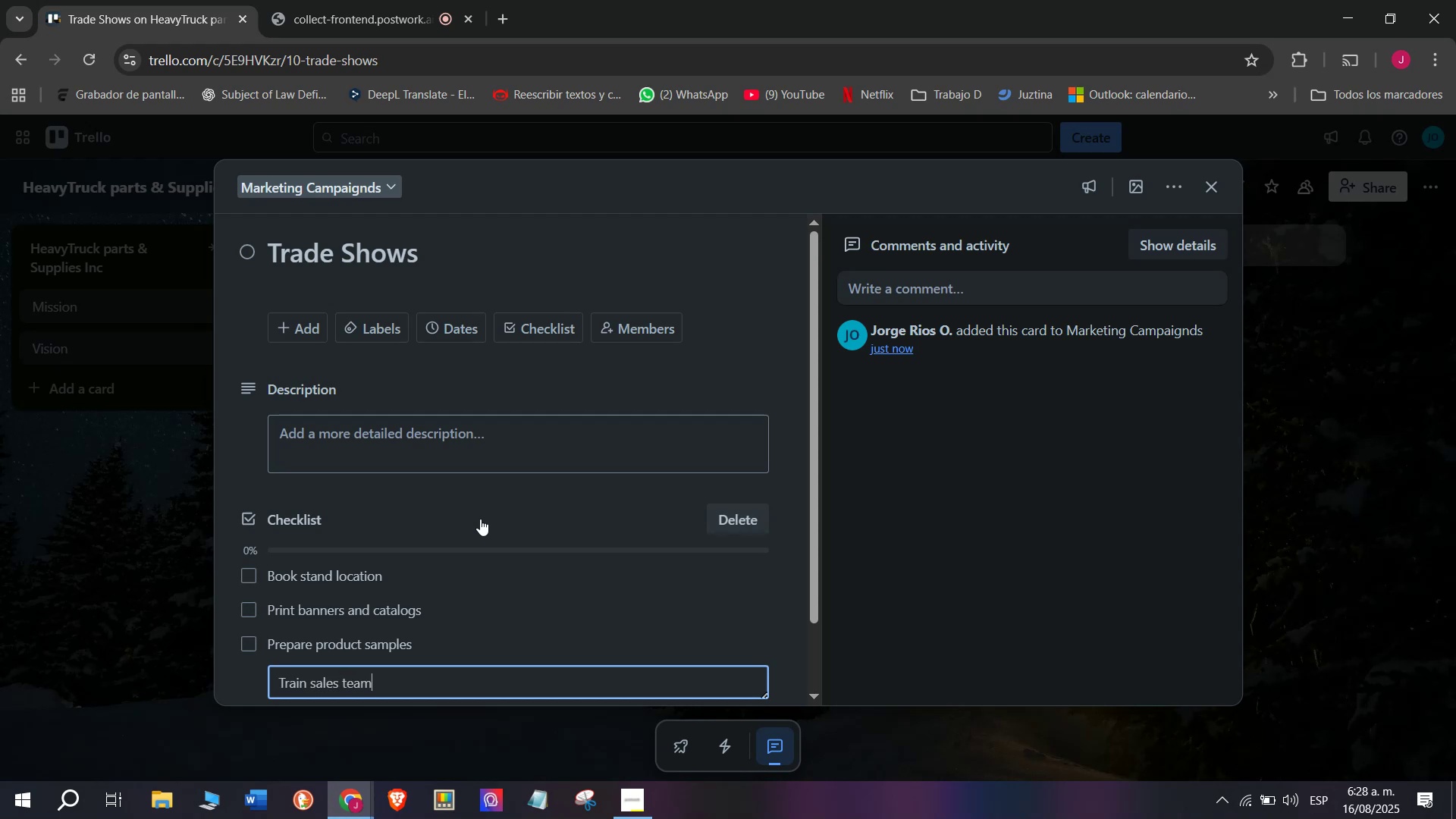 
key(Enter)
 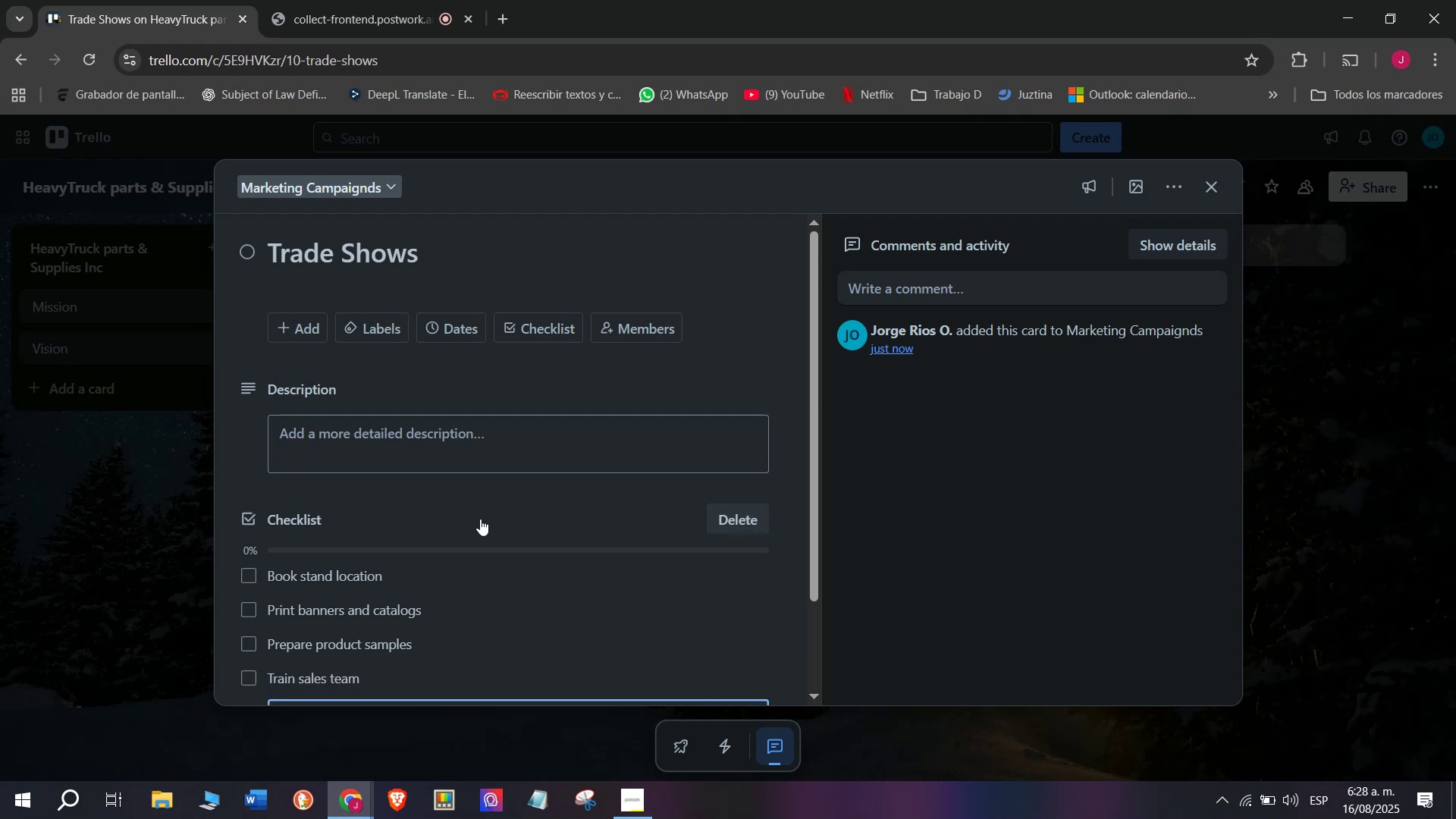 
type(SA)
key(Backspace)
type(A)
key(Backspace)
key(Backspace)
type(Arrange logistics)
 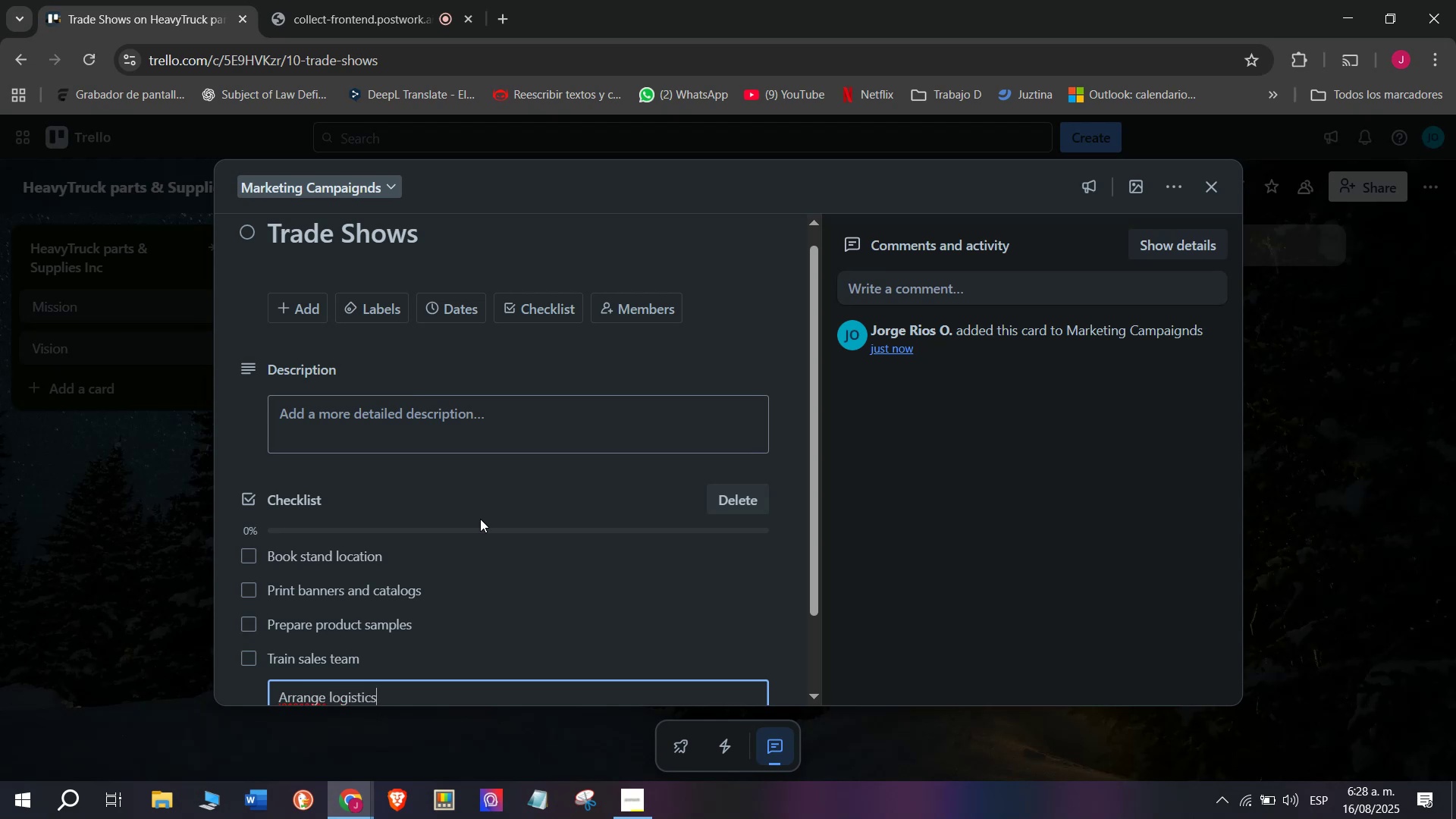 
key(Enter)
 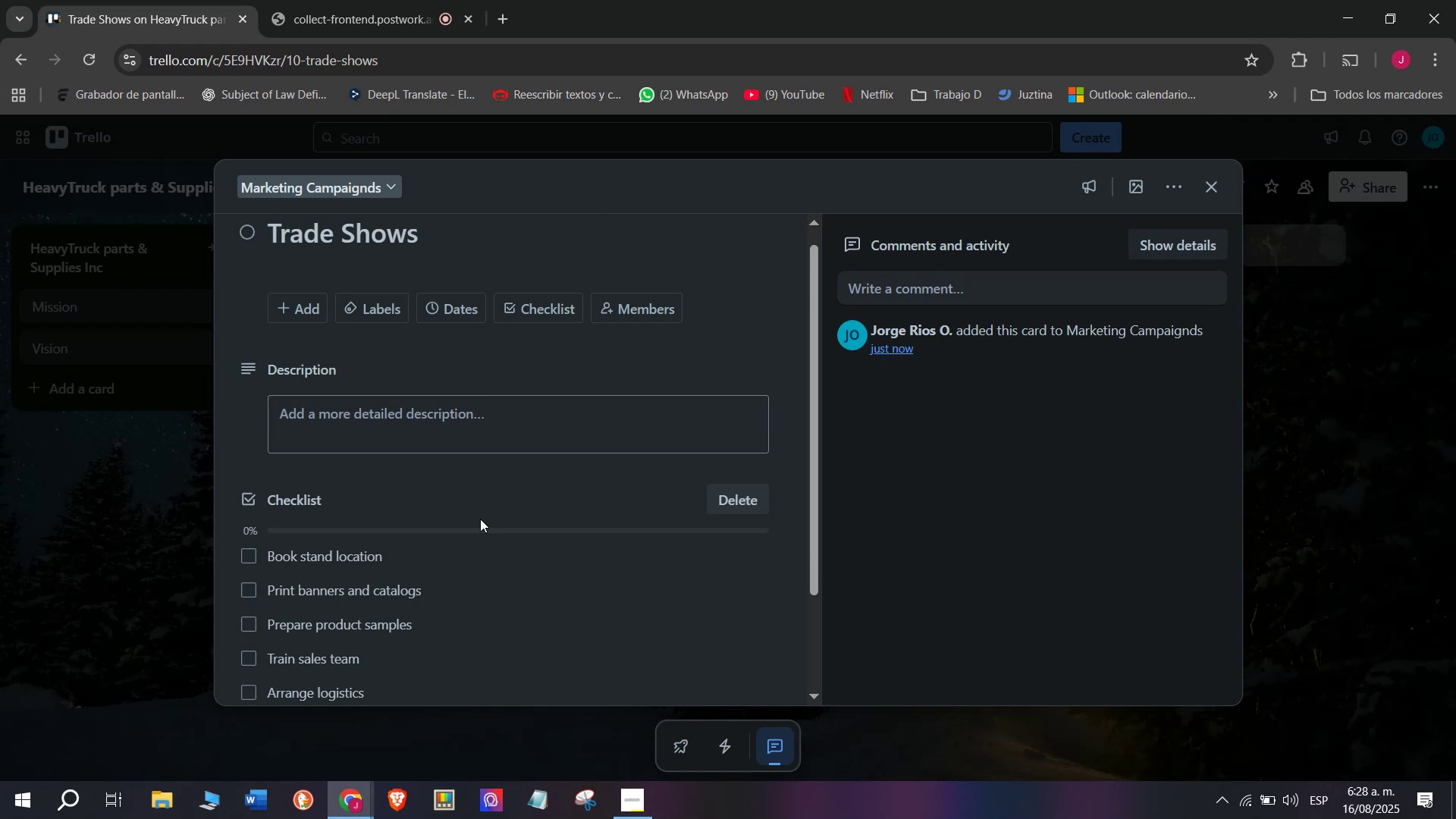 
type(Collect)
 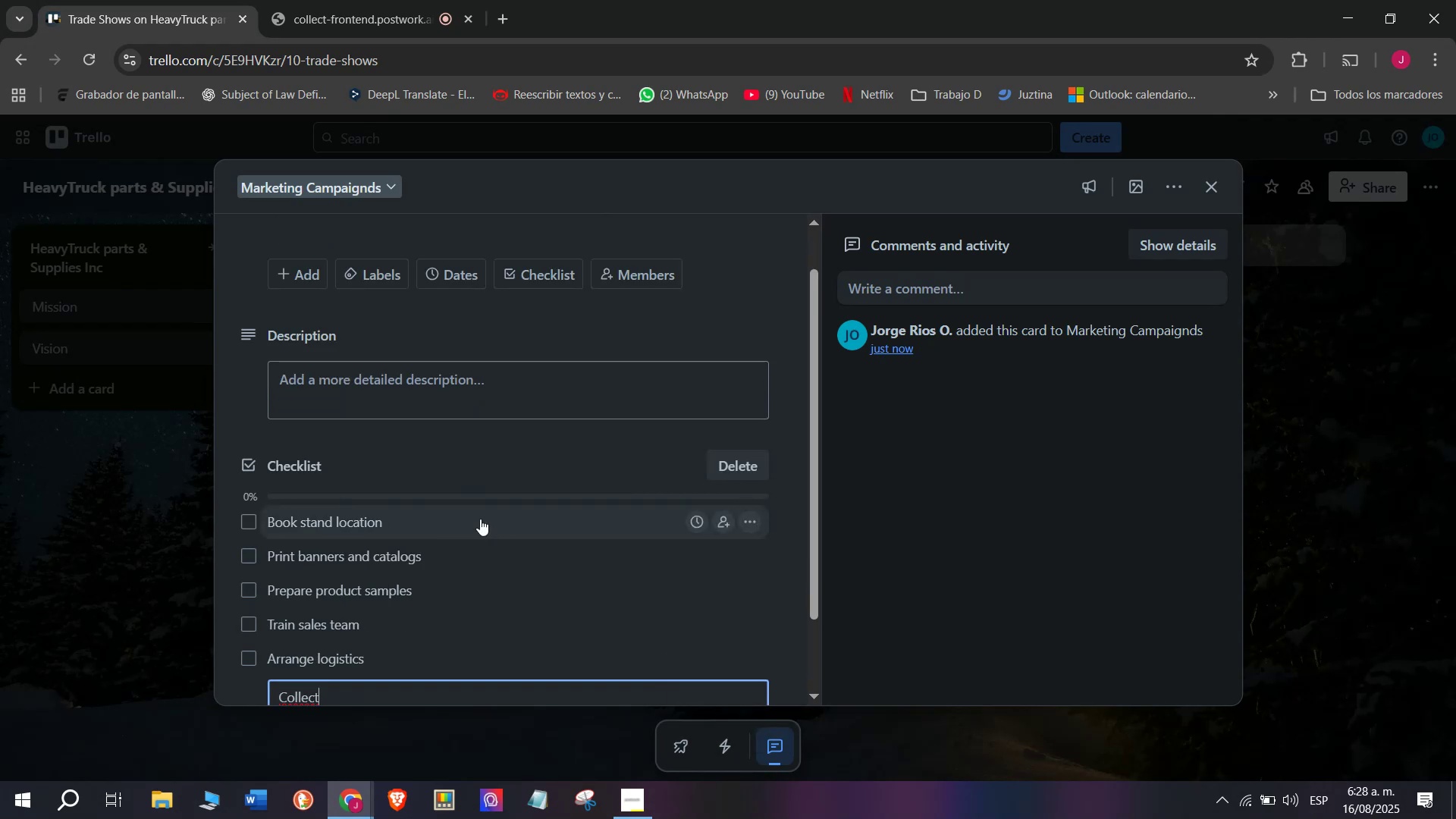 
type( client contacts)
 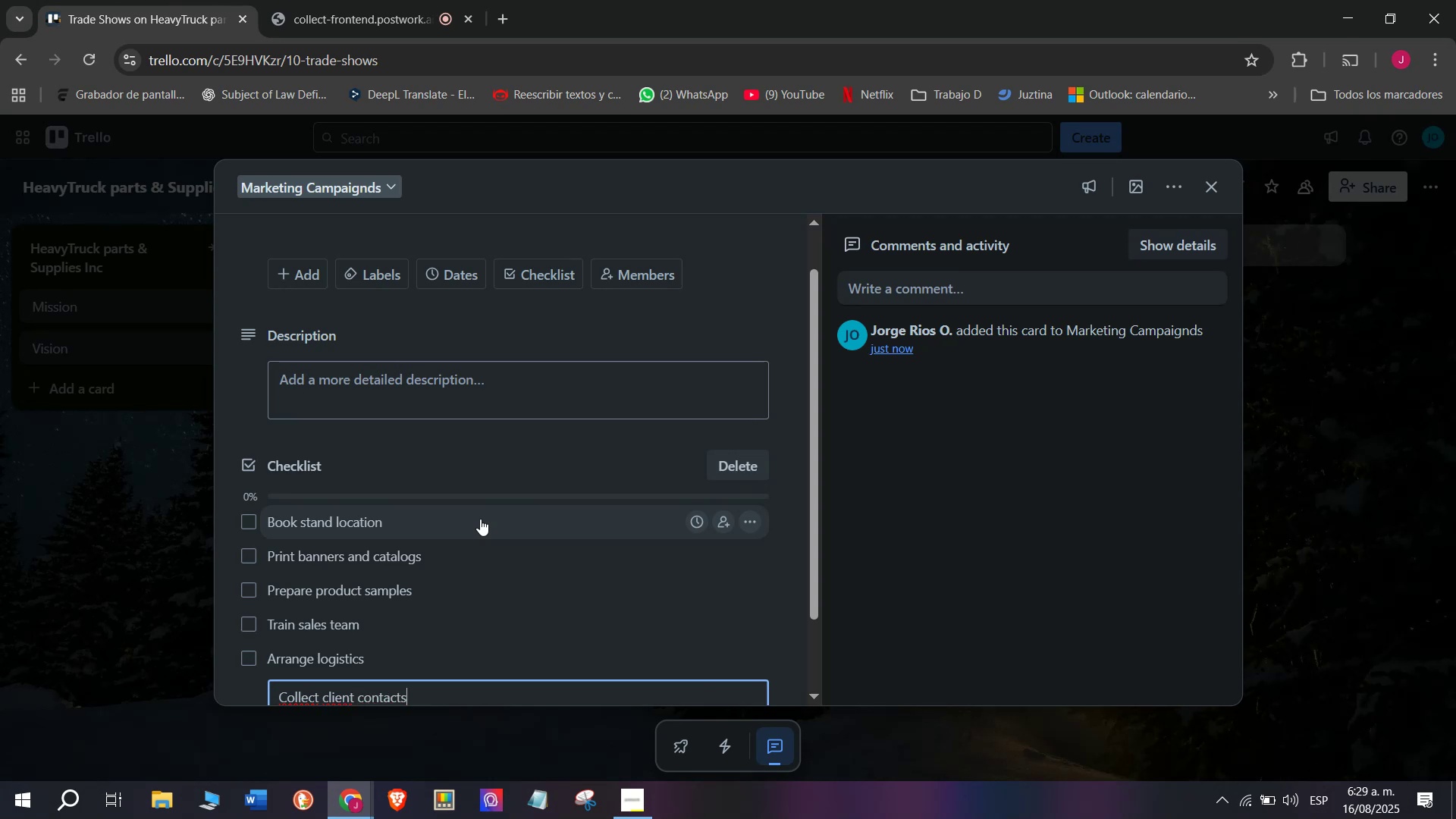 
key(Enter)
 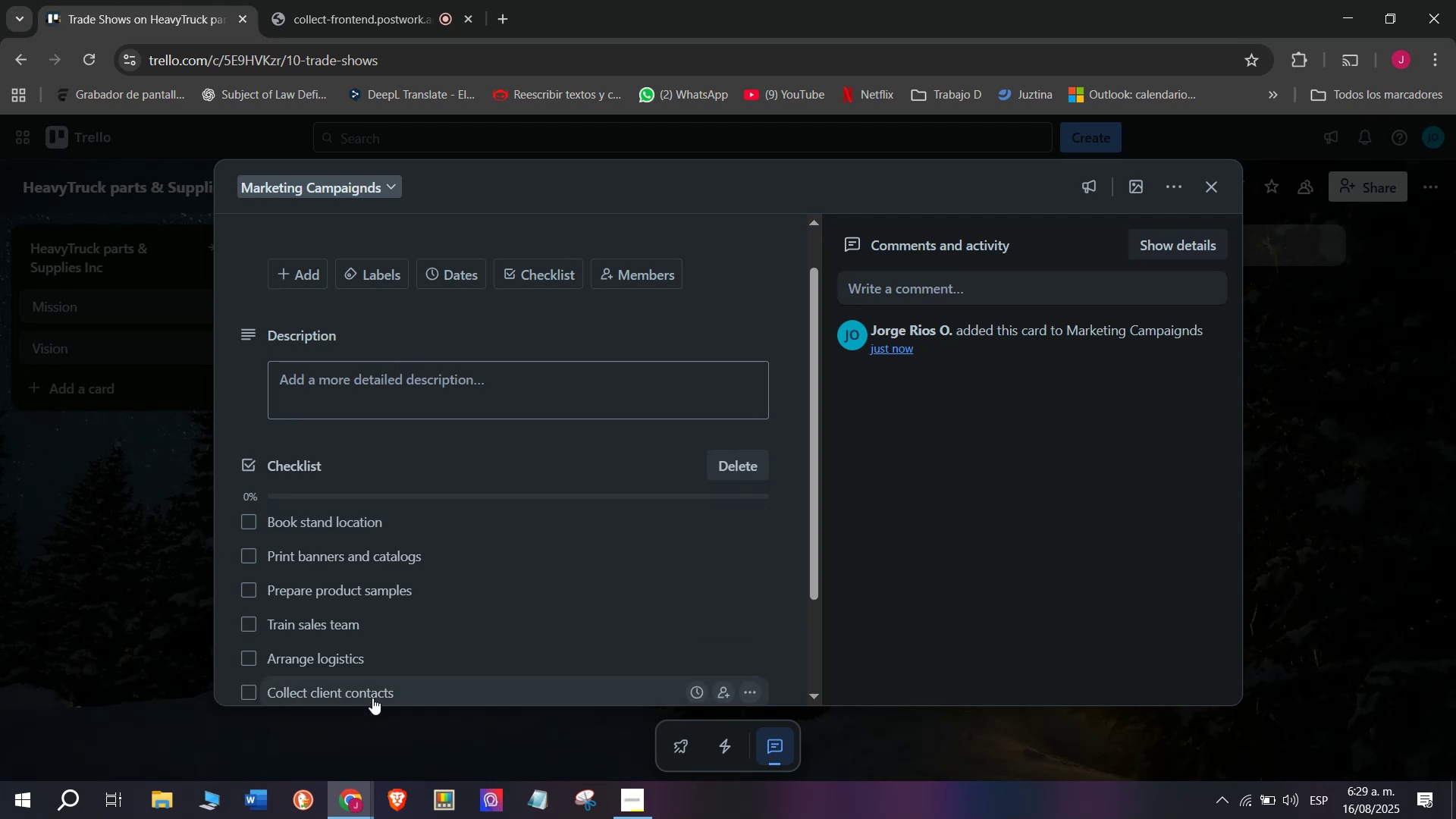 
scroll: coordinate [345, 607], scroll_direction: up, amount: 5.0
 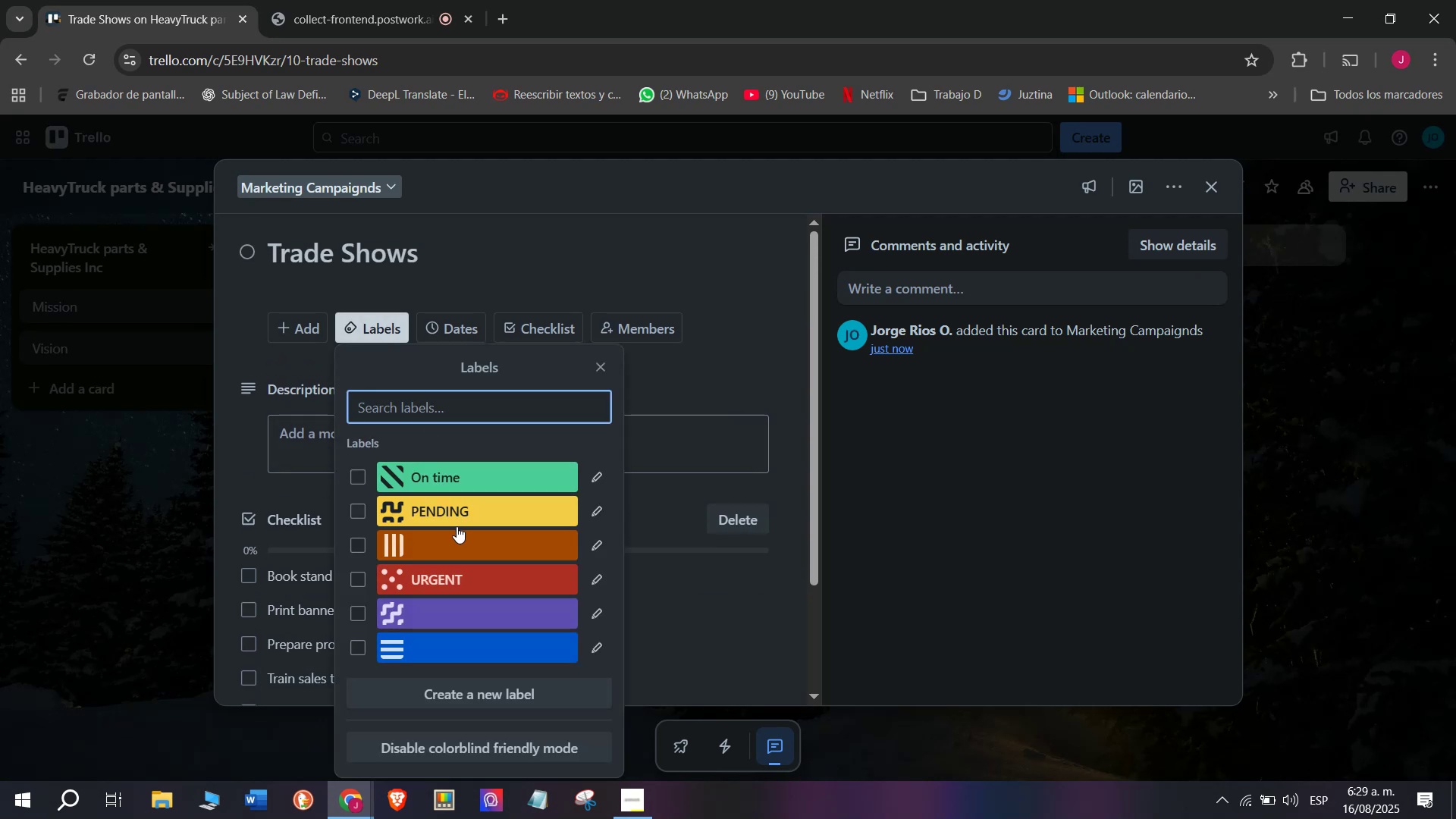 
left_click([450, 480])
 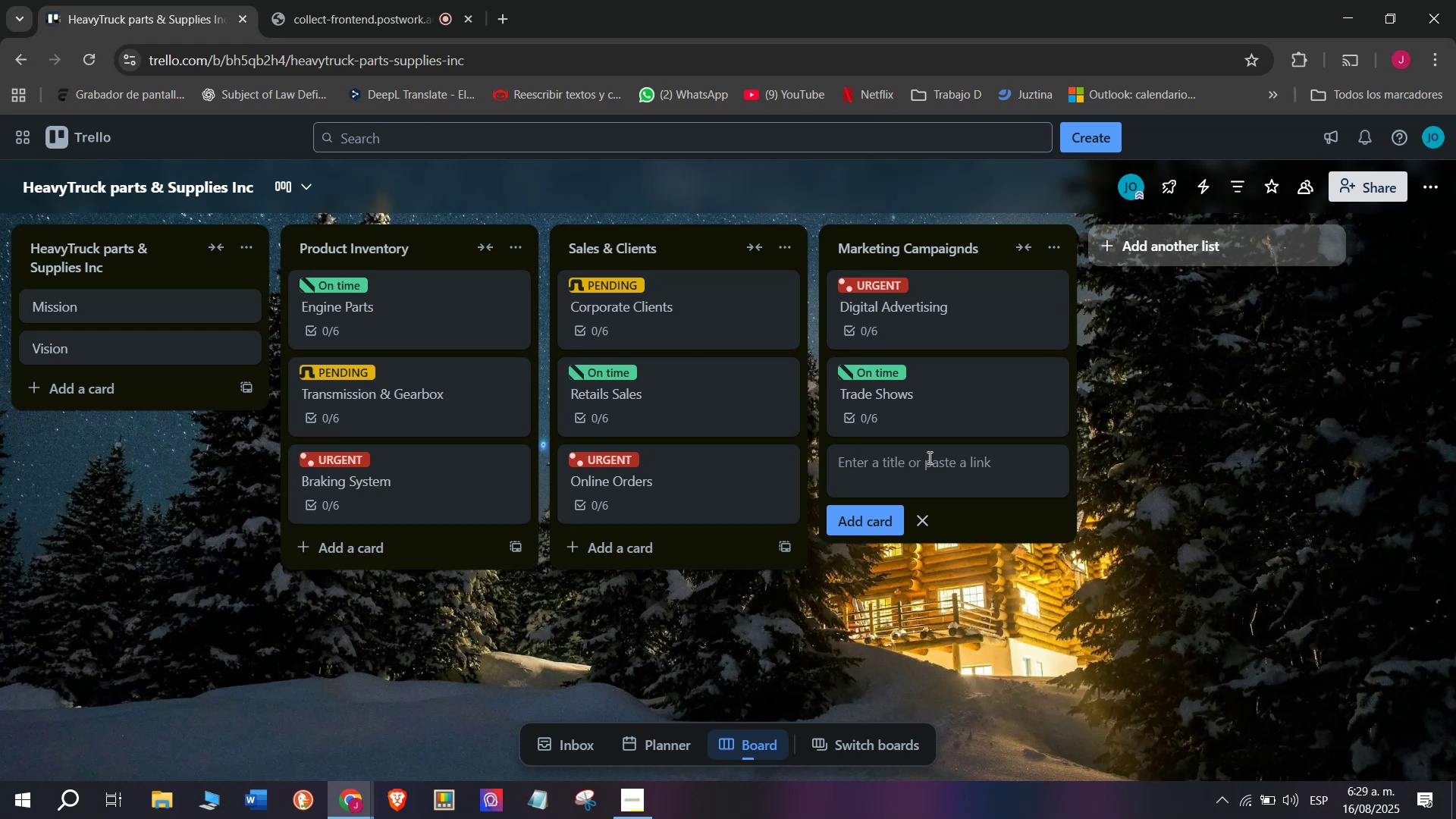 
wait(17.87)
 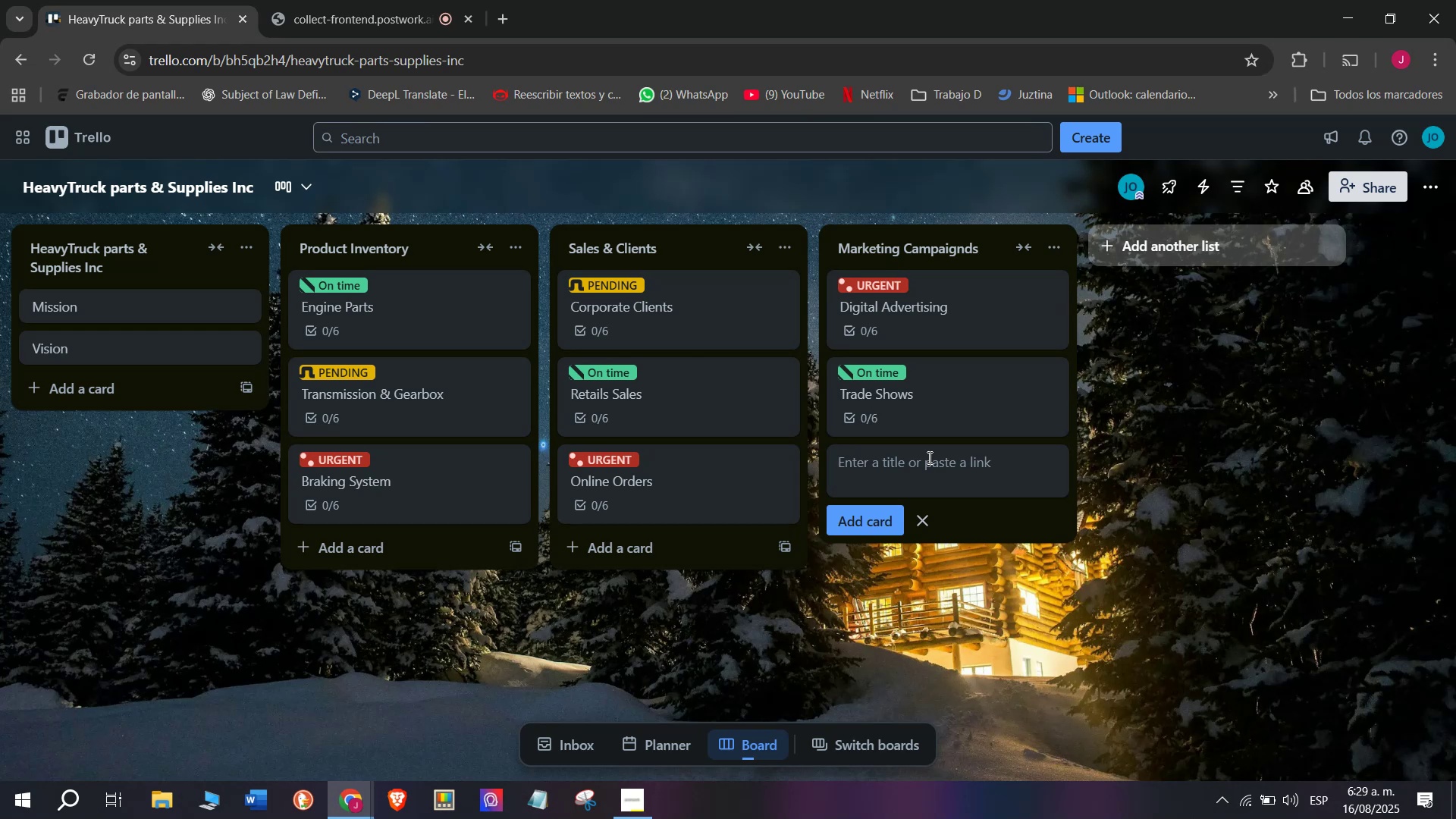 
type(Partnerships)
 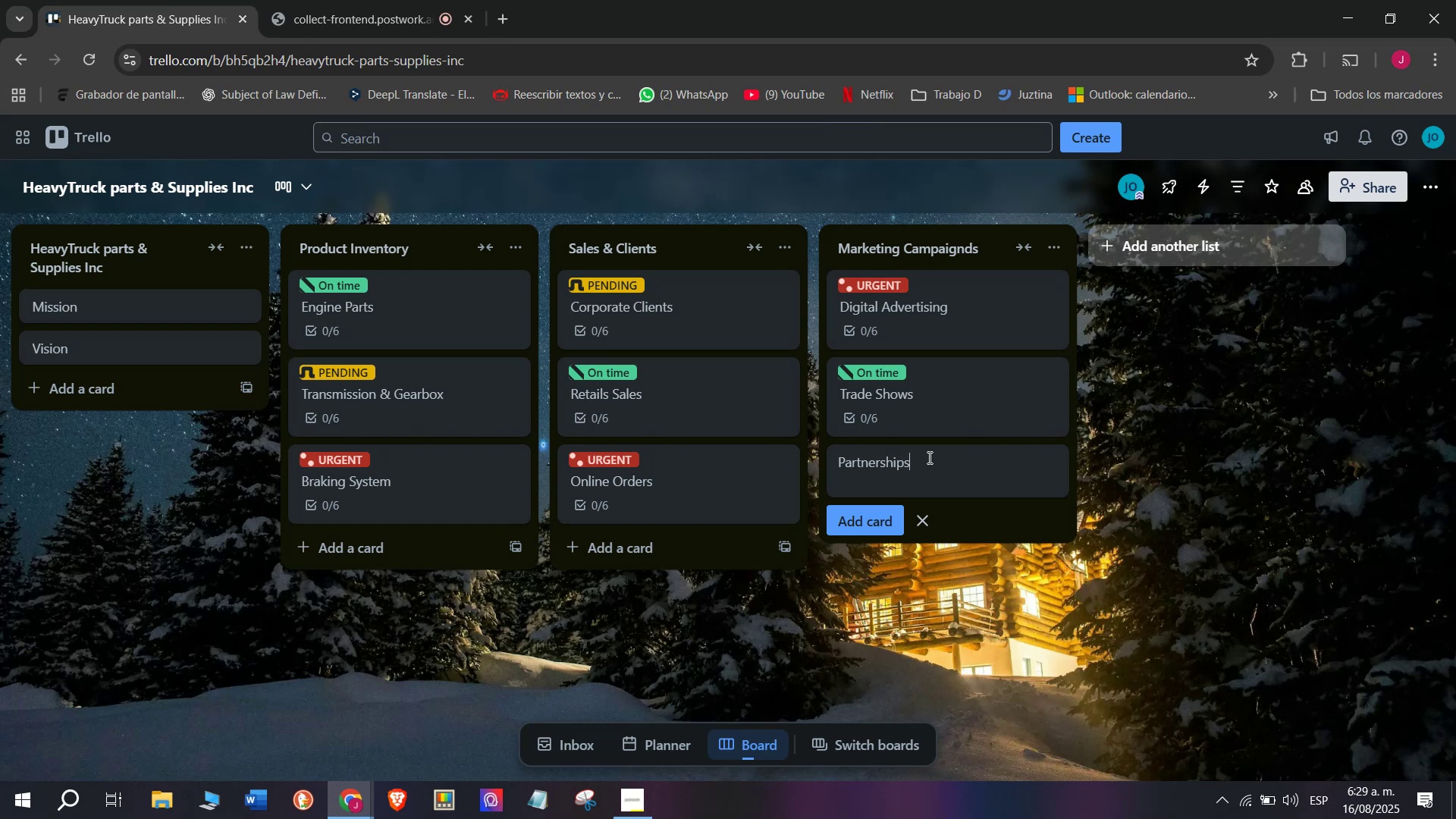 
key(Enter)
 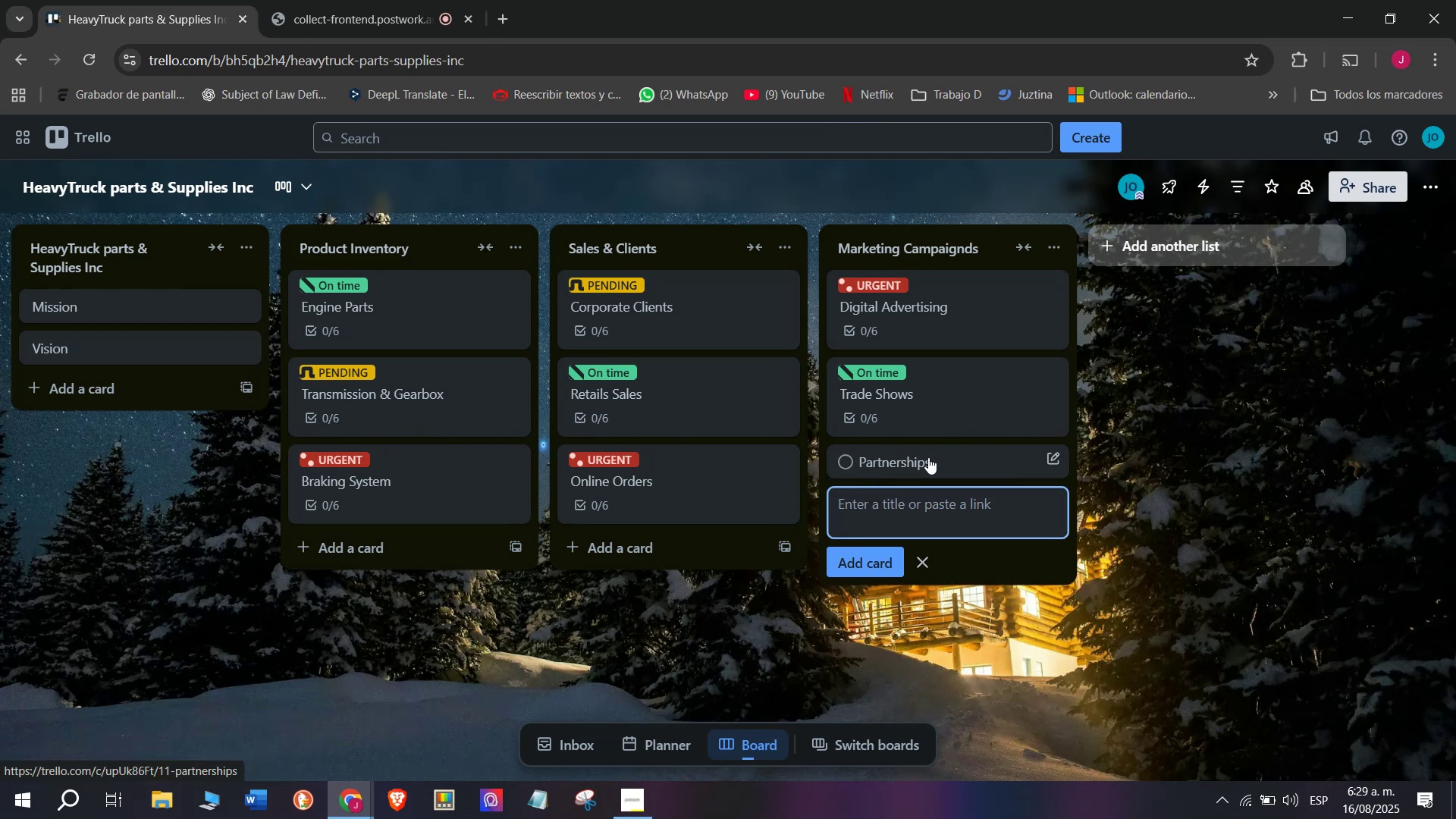 
left_click([928, 457])
 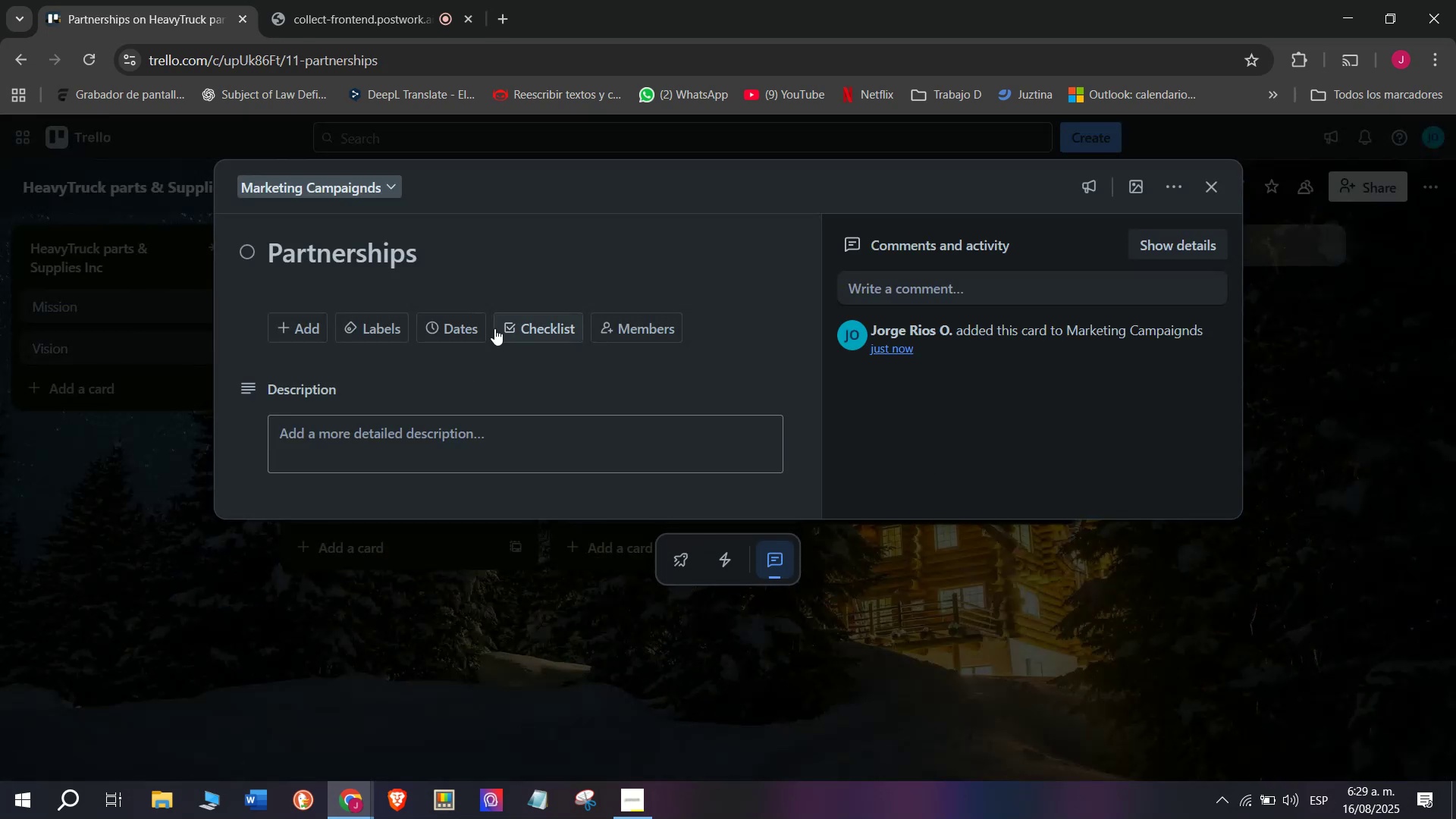 
left_click([529, 328])
 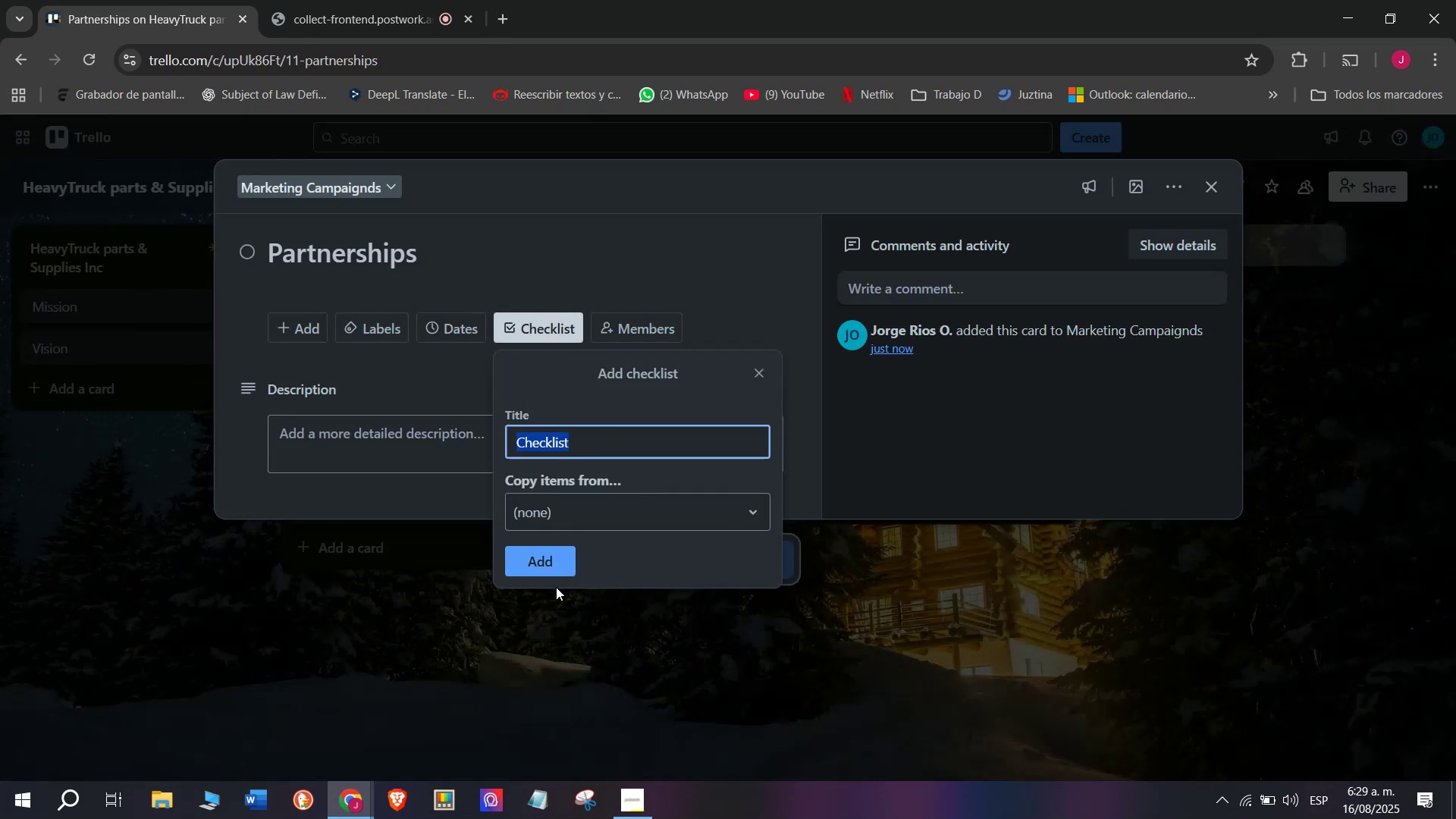 
left_click([561, 573])
 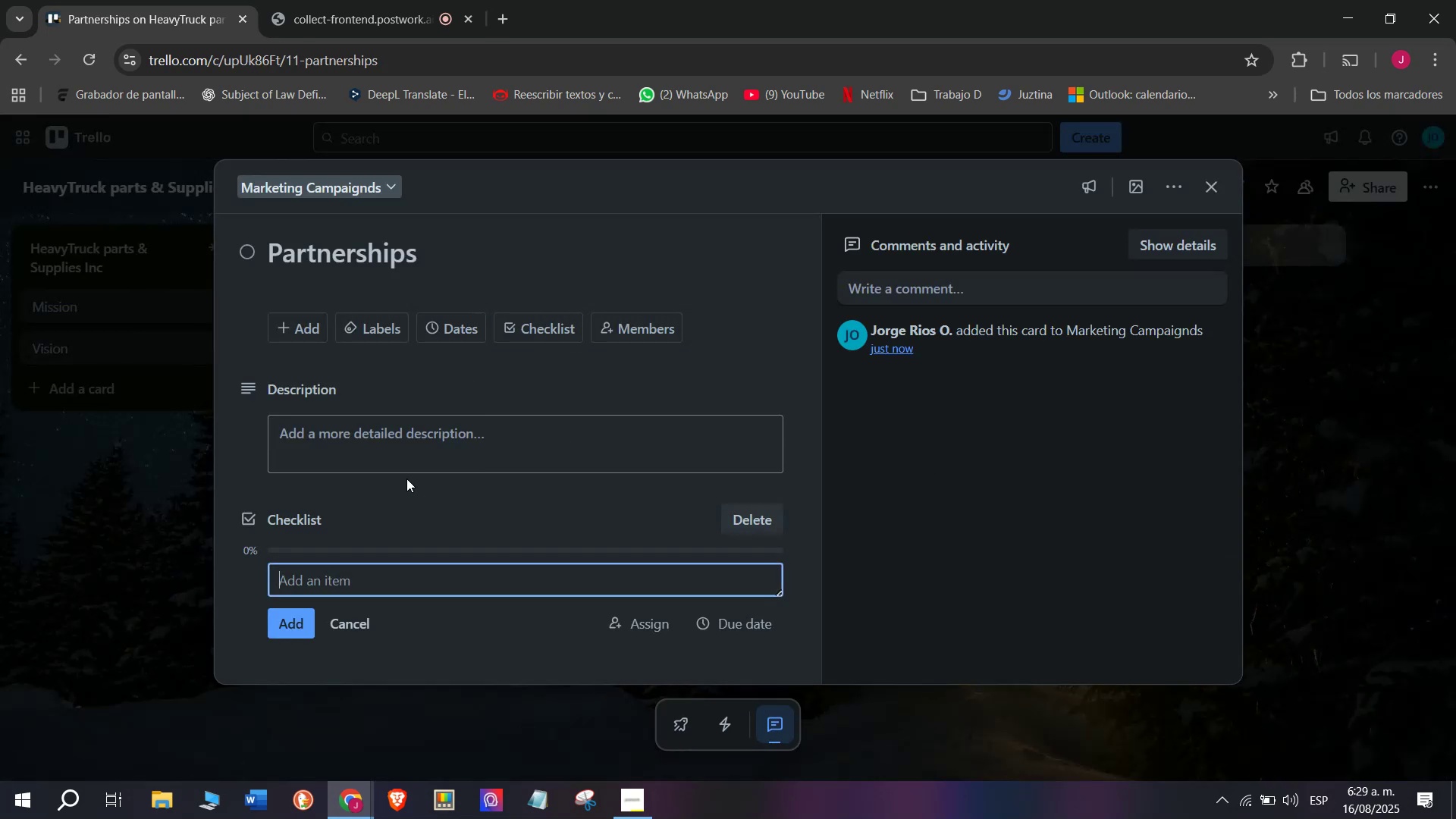 
scroll: coordinate [406, 479], scroll_direction: down, amount: 6.0
 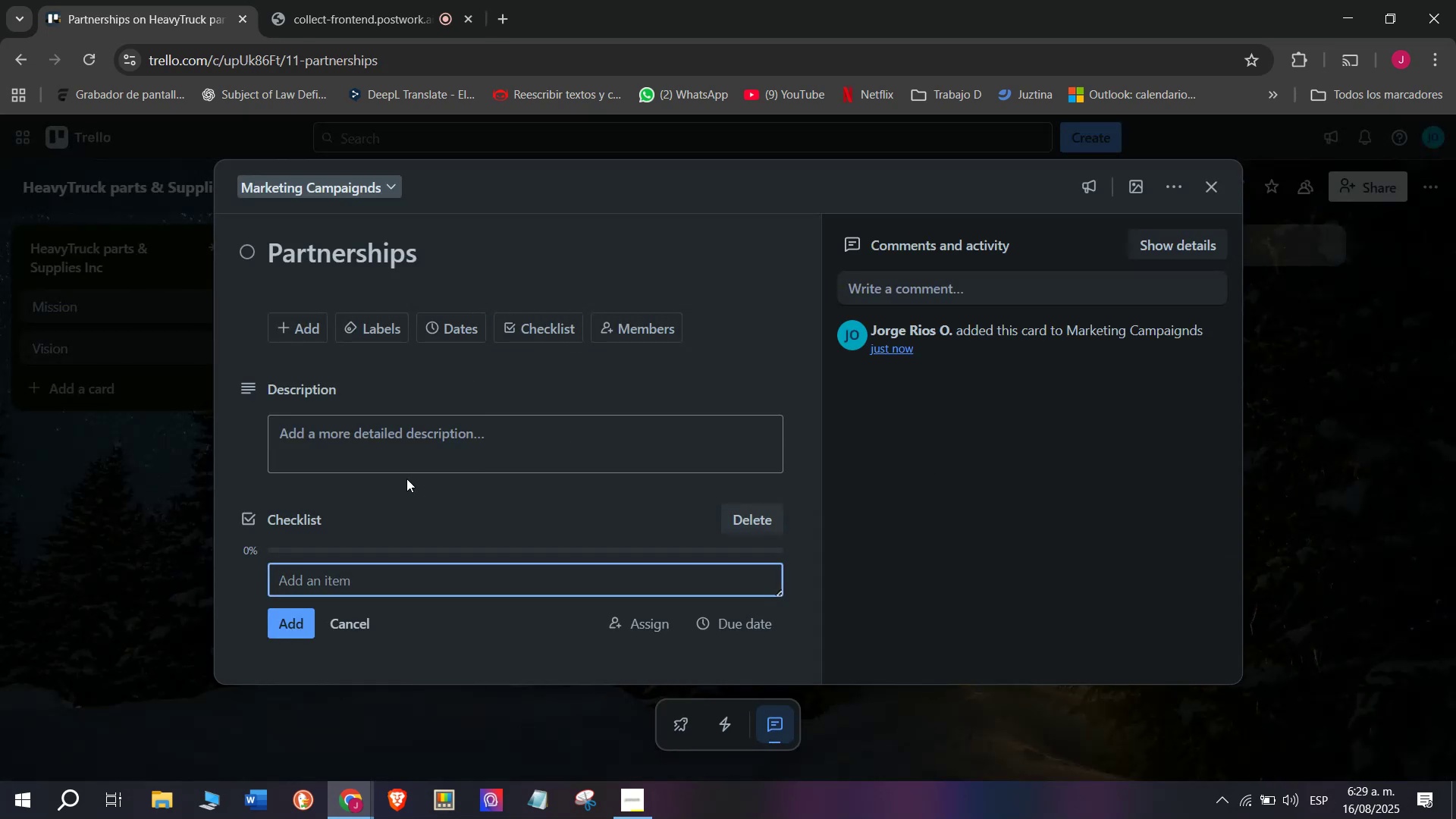 
type(Contac )
key(Backspace)
type(t trucking associate)
key(Backspace)
type(ions)
 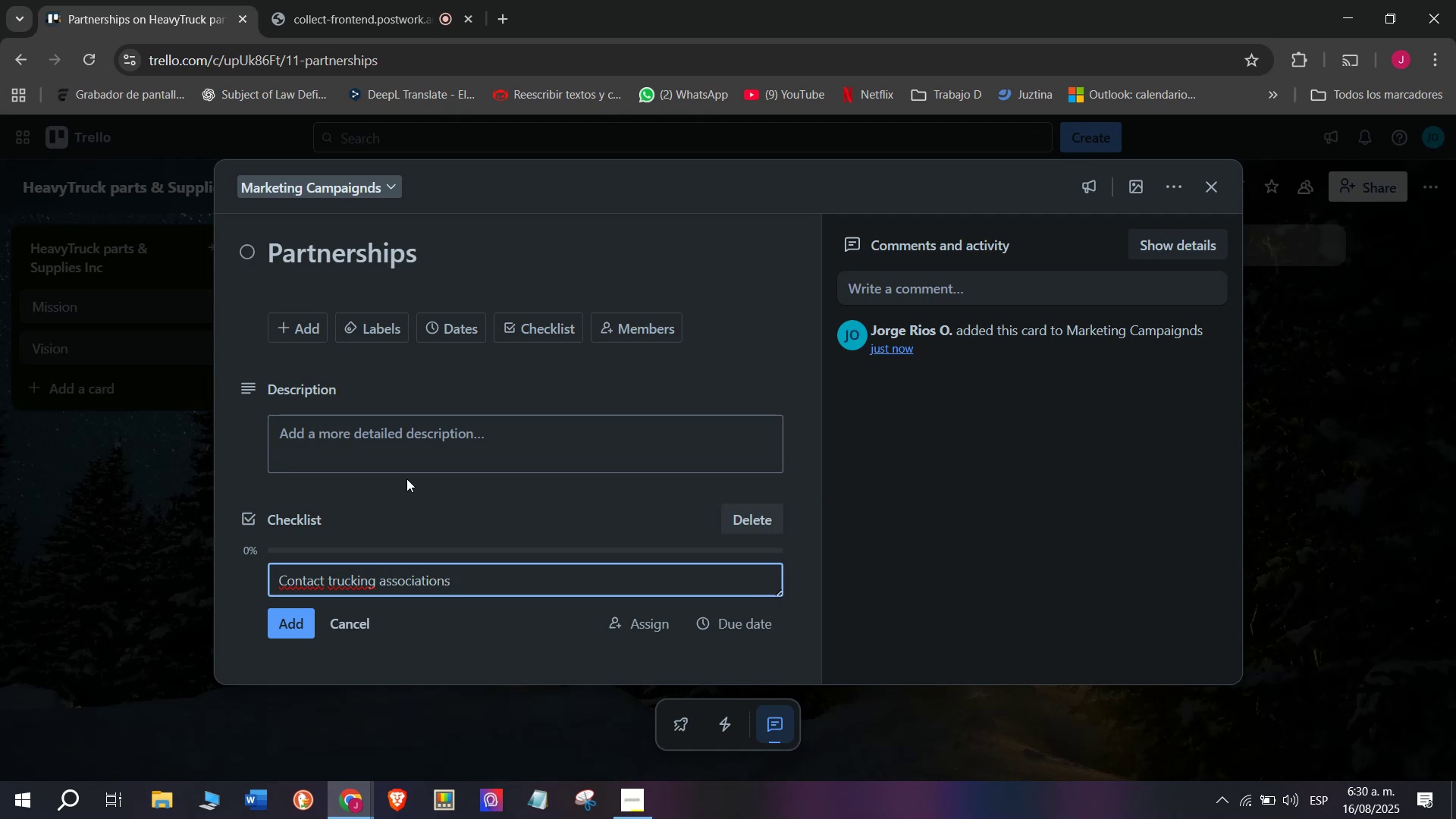 
key(Enter)
 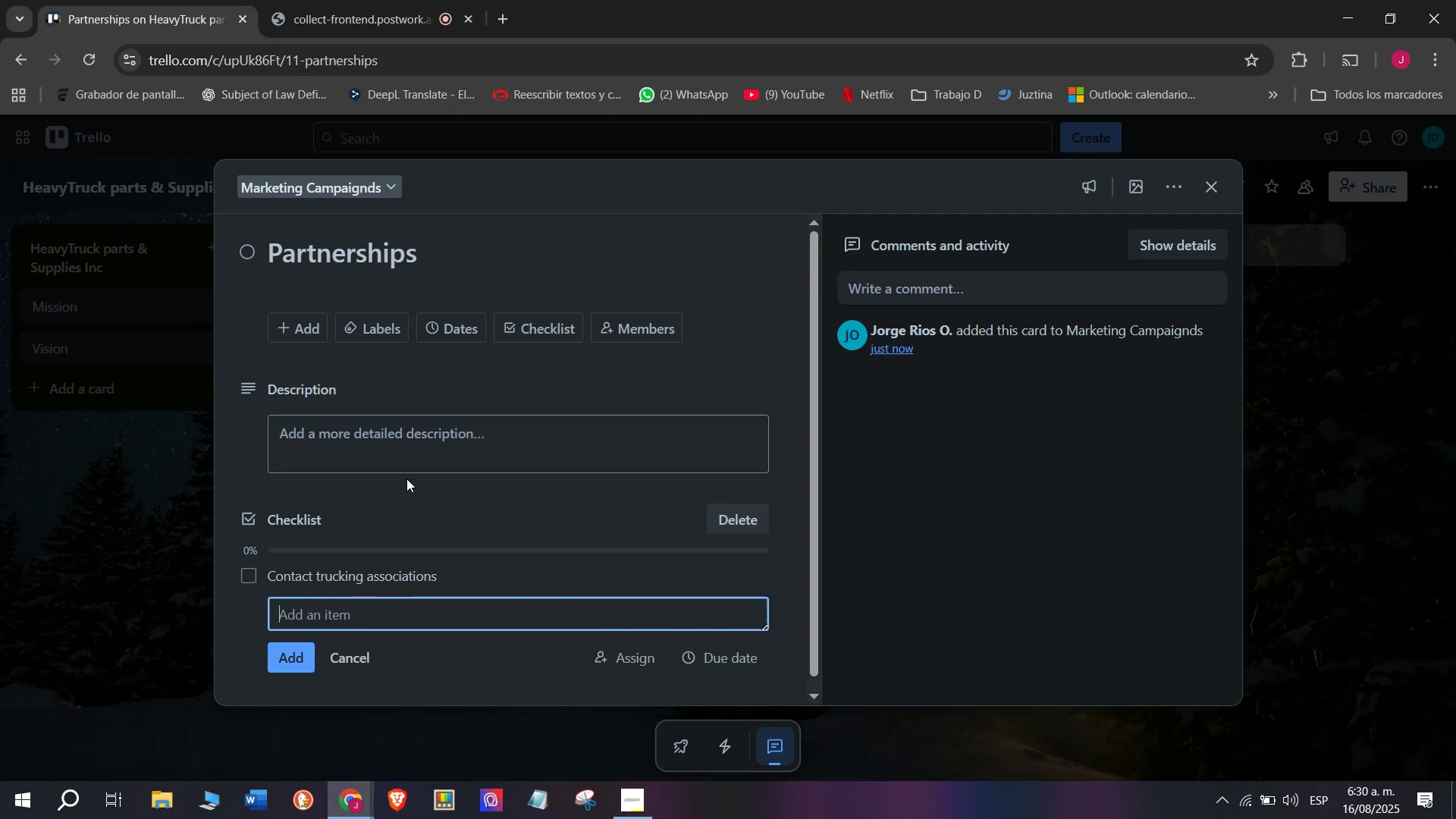 
type(Offer parnertship discounts)
 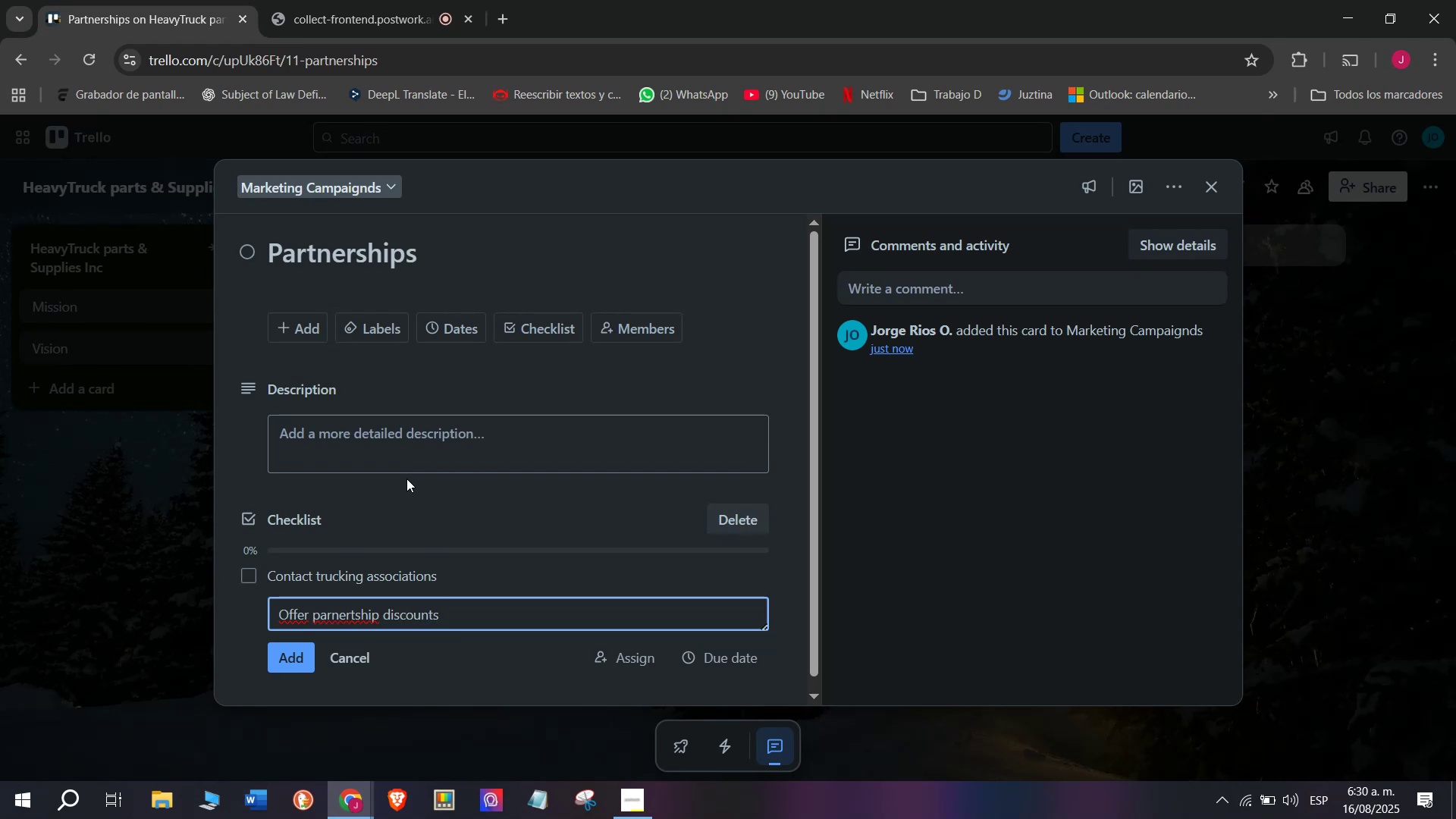 
key(Enter)
 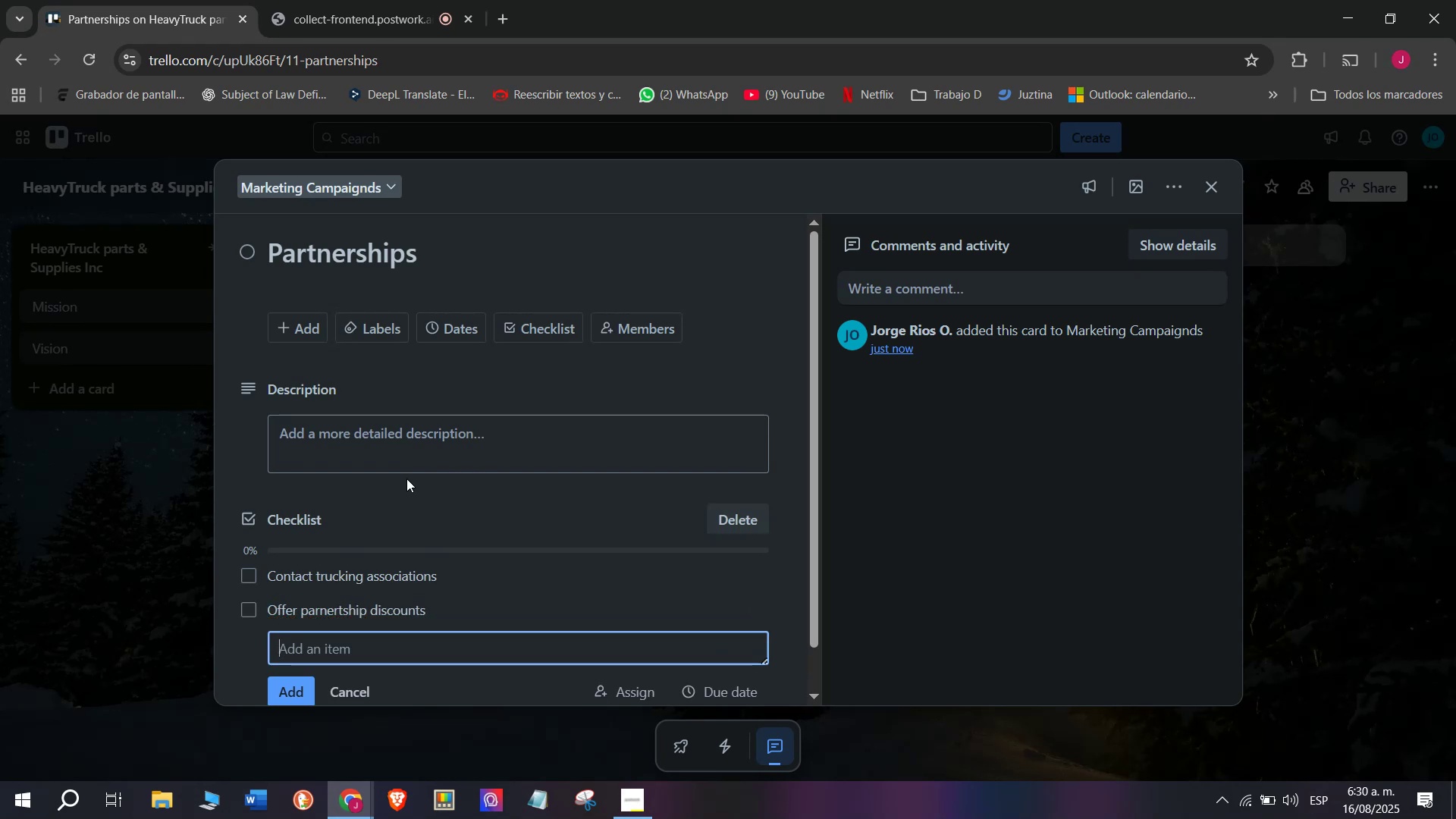 
type(Share marketing materials)
 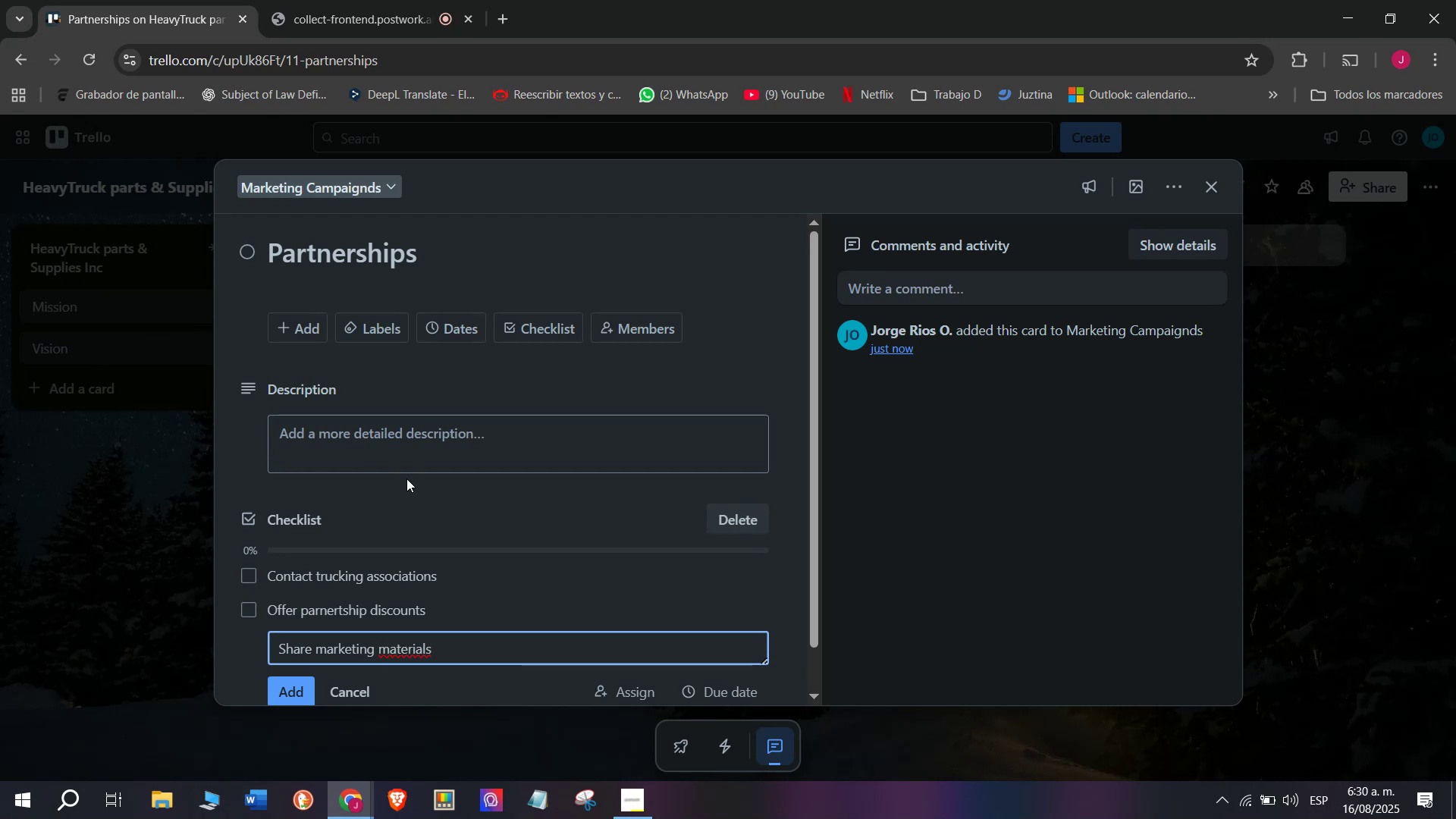 
key(Space)
 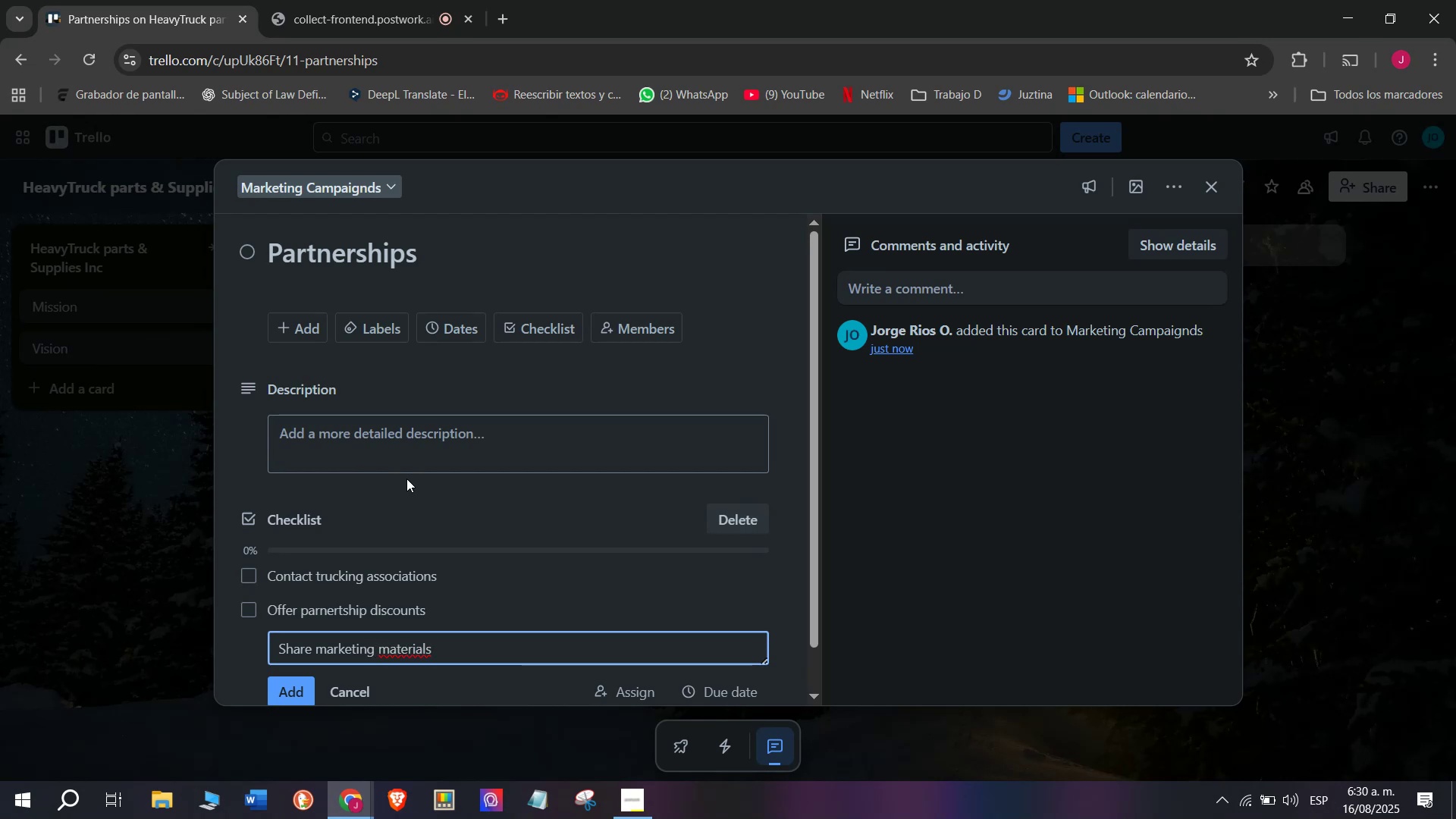 
key(Enter)
 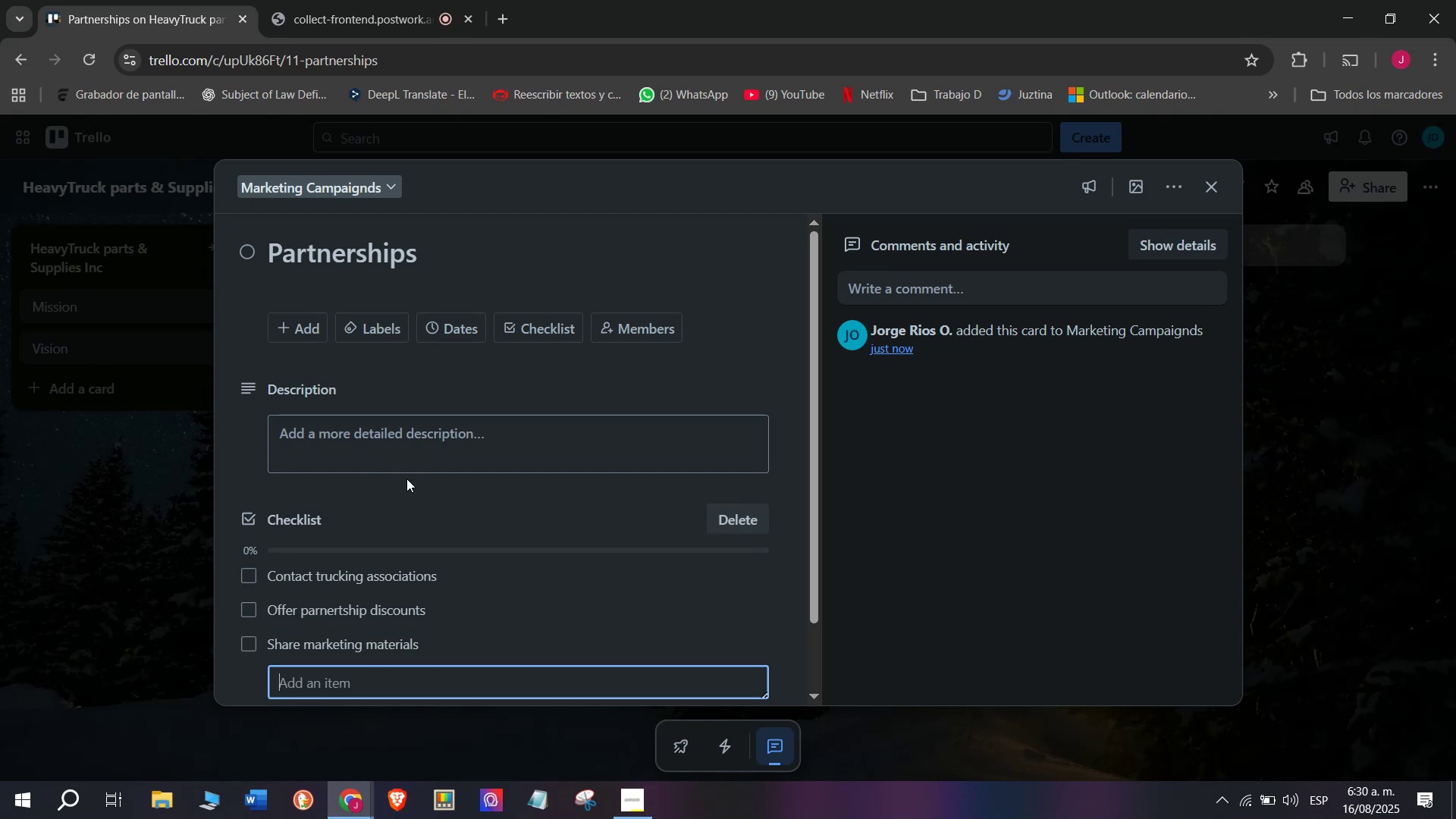 
type(Creast)
key(Backspace)
key(Backspace)
type(te referral )
 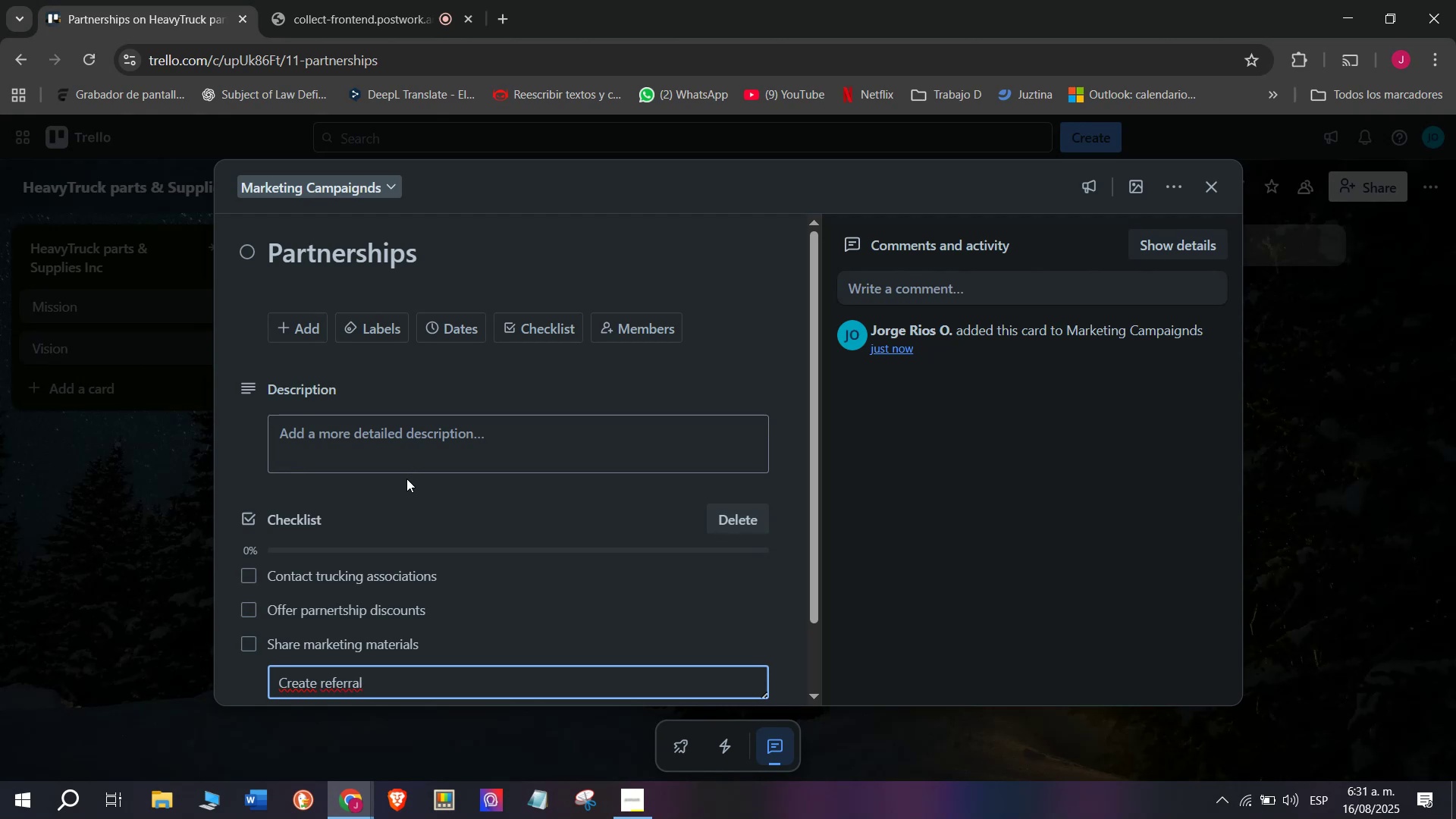 
wait(5.38)
 